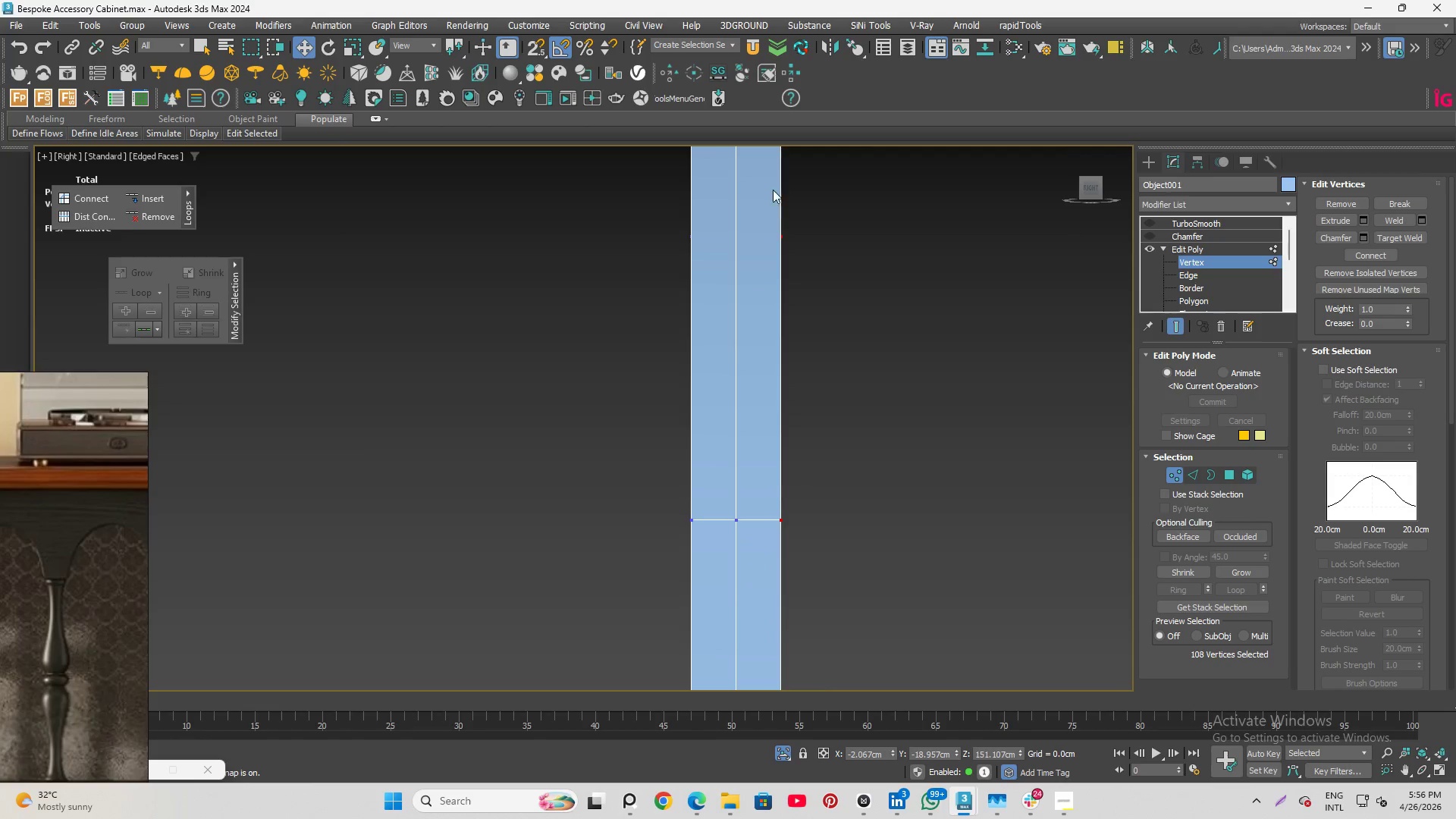 
hold_key(key=ControlLeft, duration=0.88)
left_click_drag(start_coordinate=[759, 174], to_coordinate=[852, 601])
 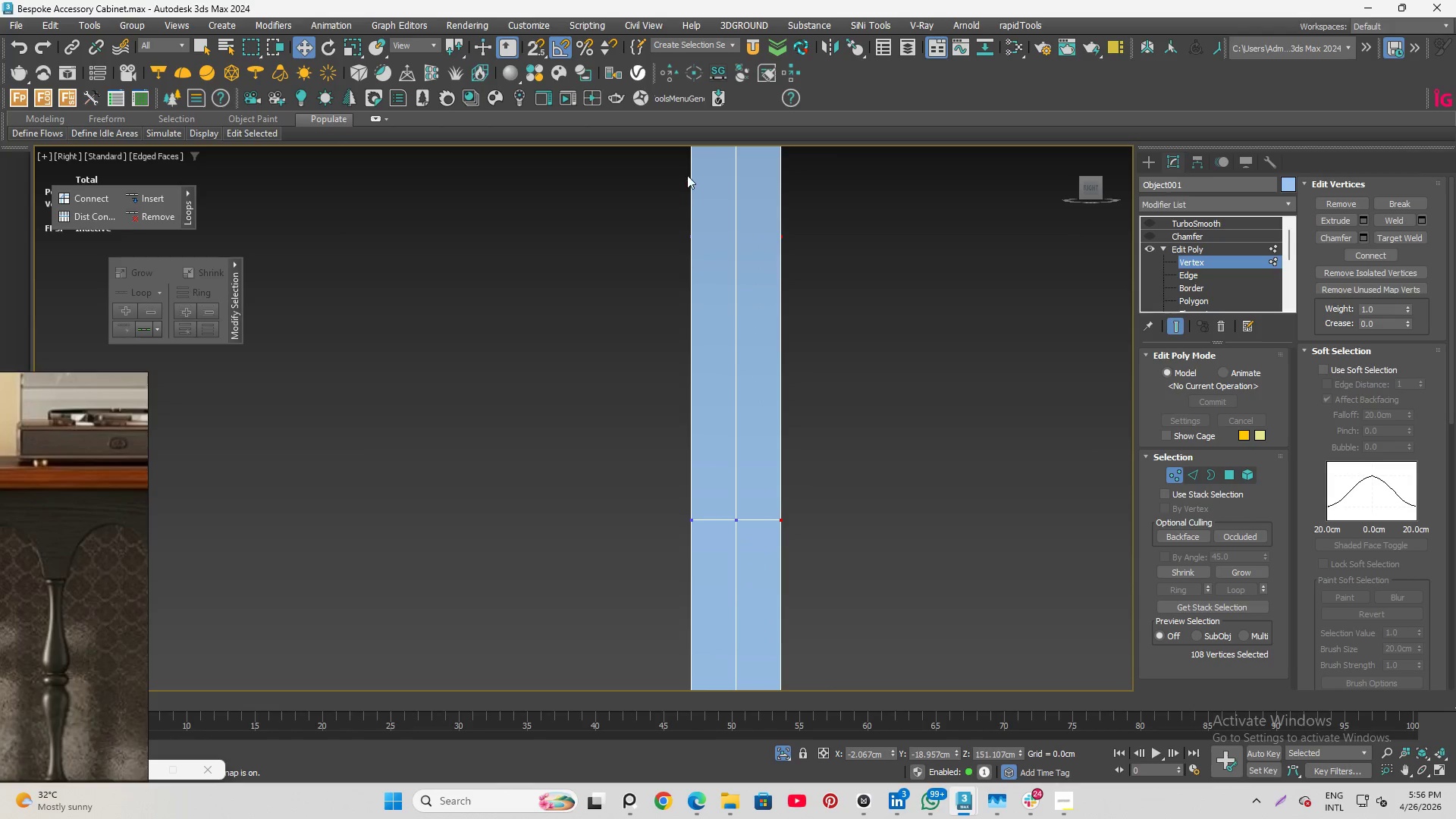 
scroll: coordinate [698, 213], scroll_direction: down, amount: 8.0
 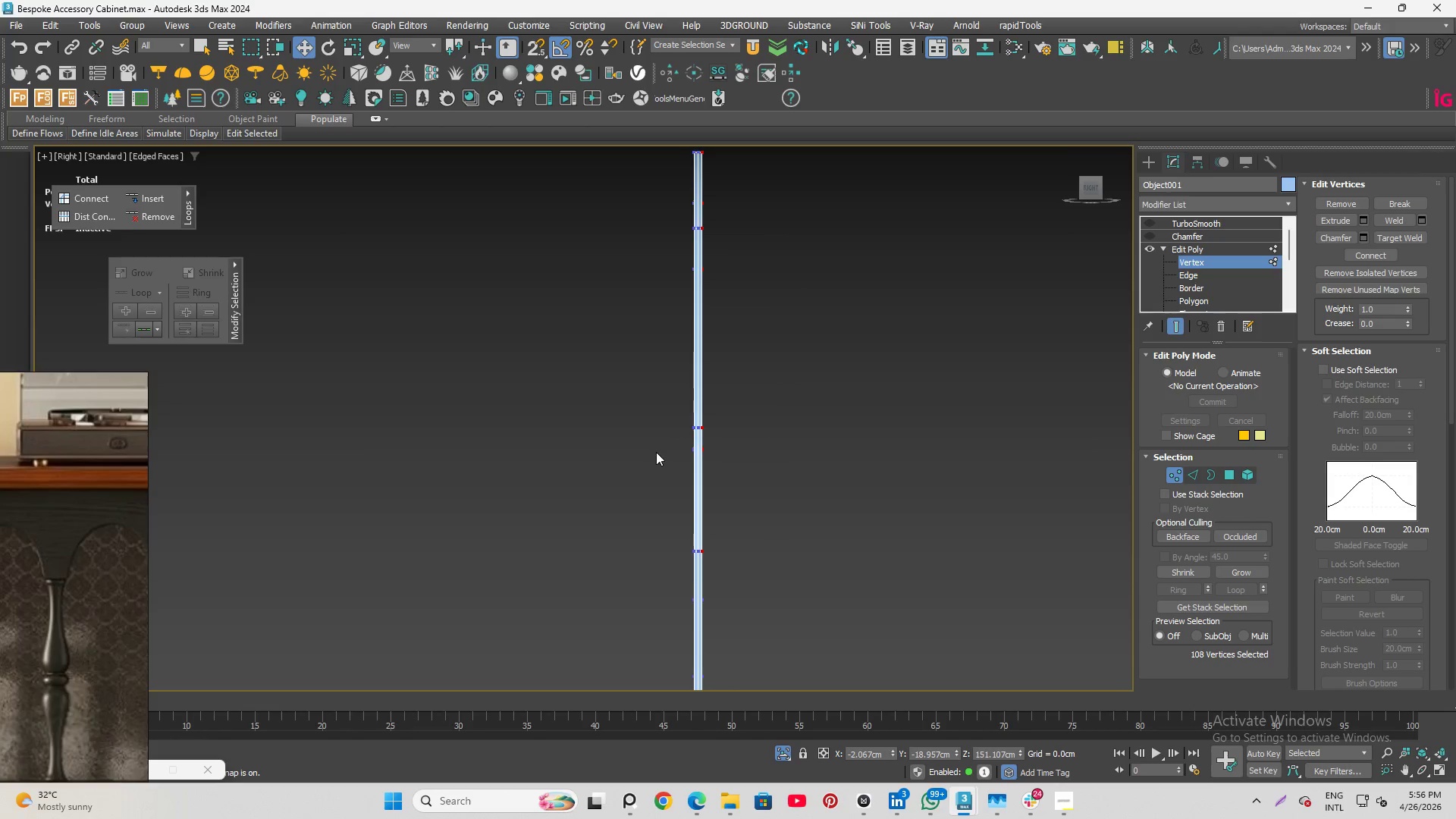 
hold_key(key=ControlLeft, duration=1.14)
 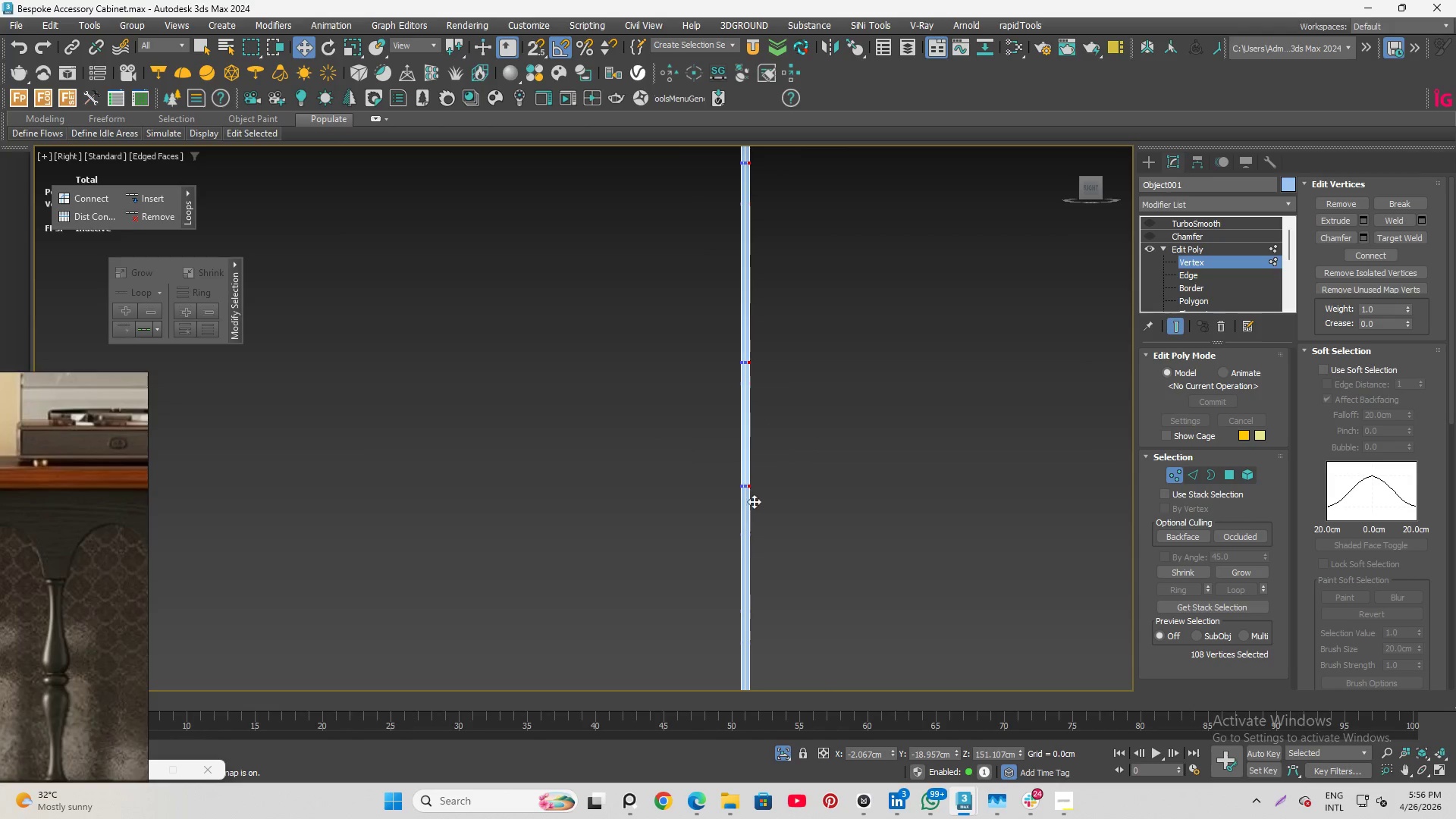 
scroll: coordinate [776, 369], scroll_direction: up, amount: 5.0
 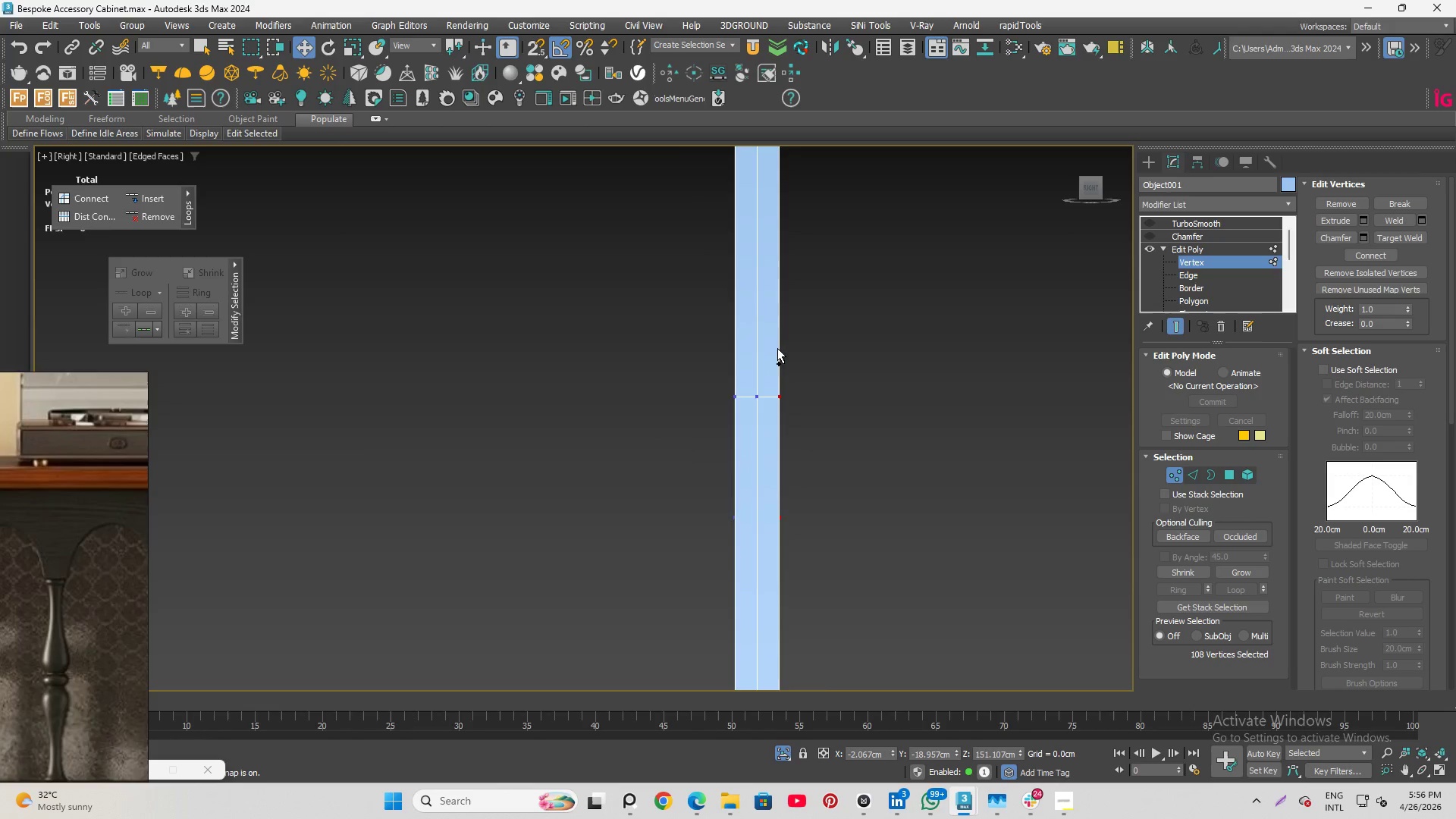 
left_click_drag(start_coordinate=[767, 354], to_coordinate=[821, 630])
 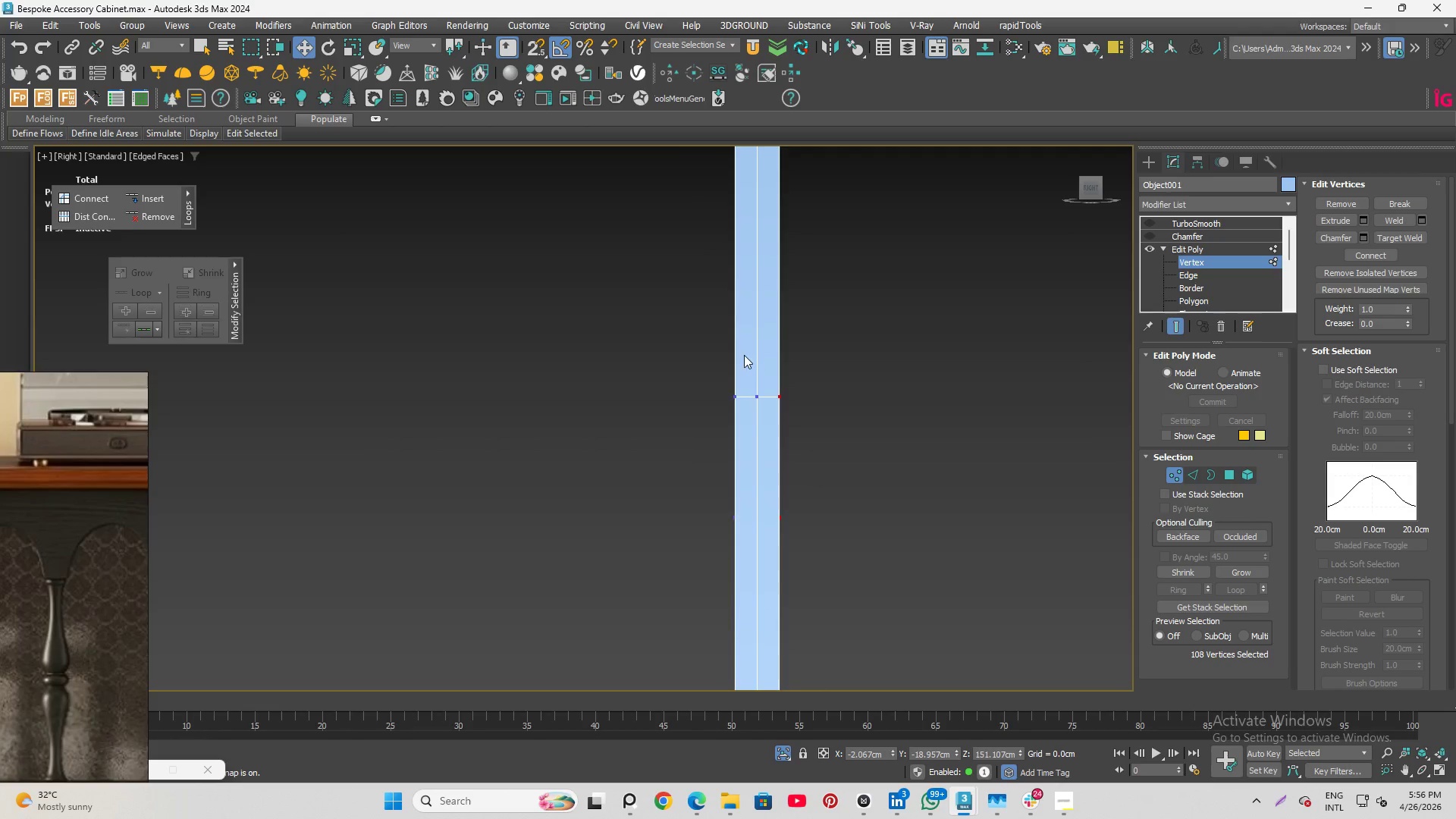 
hold_key(key=ControlLeft, duration=0.91)
 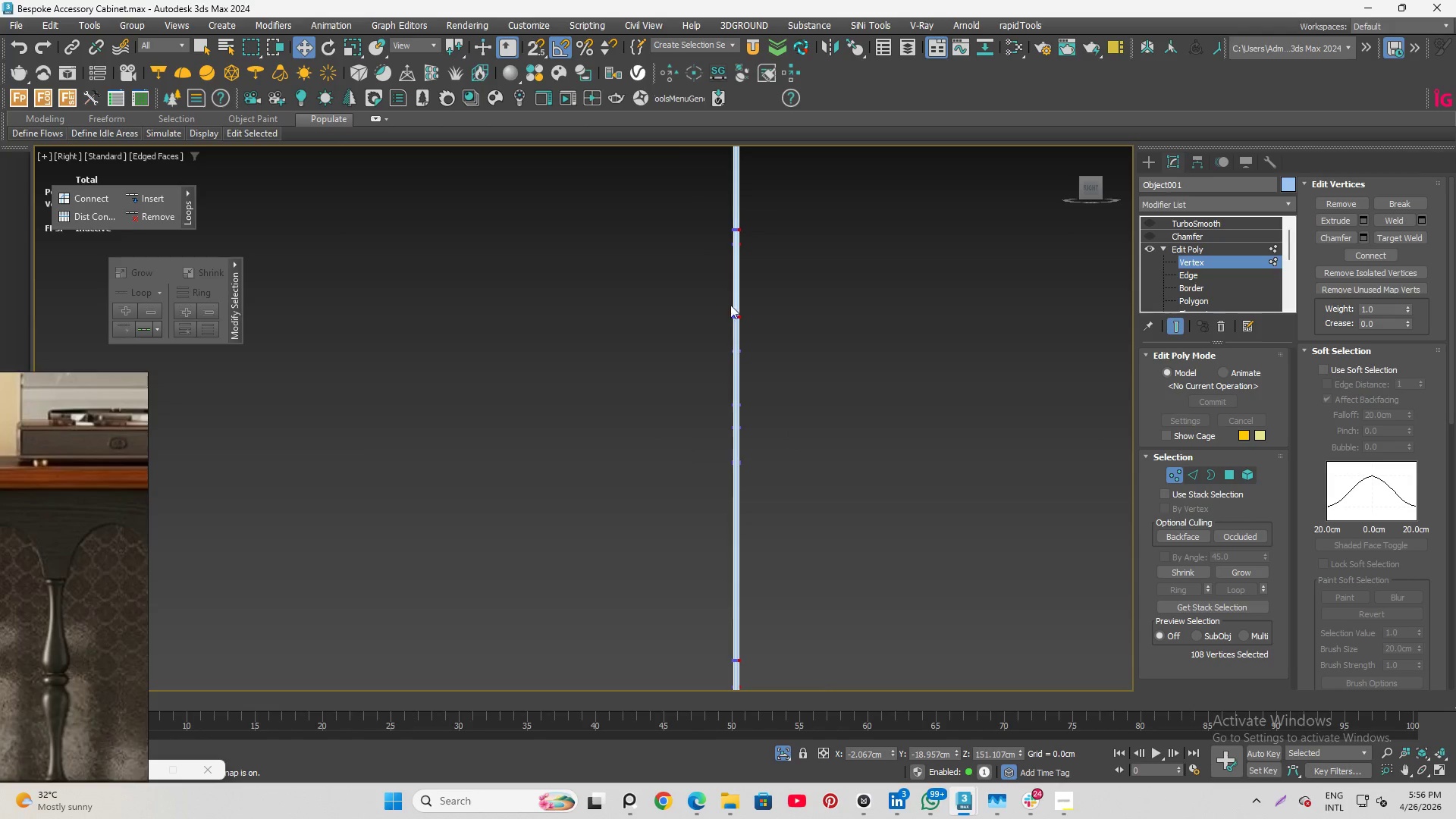 
scroll: coordinate [743, 488], scroll_direction: down, amount: 2.0
 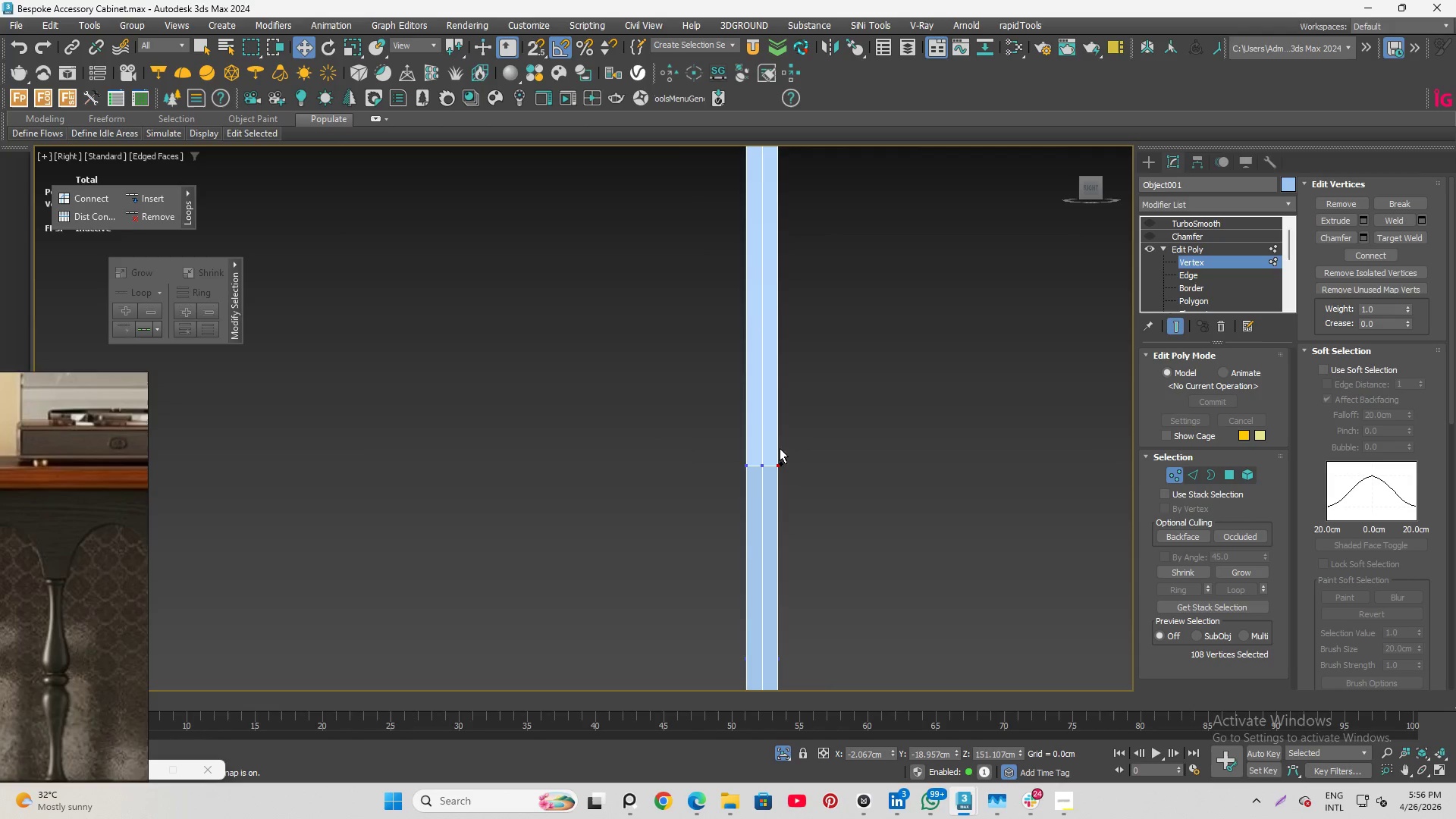 
left_click_drag(start_coordinate=[770, 426], to_coordinate=[854, 636])
 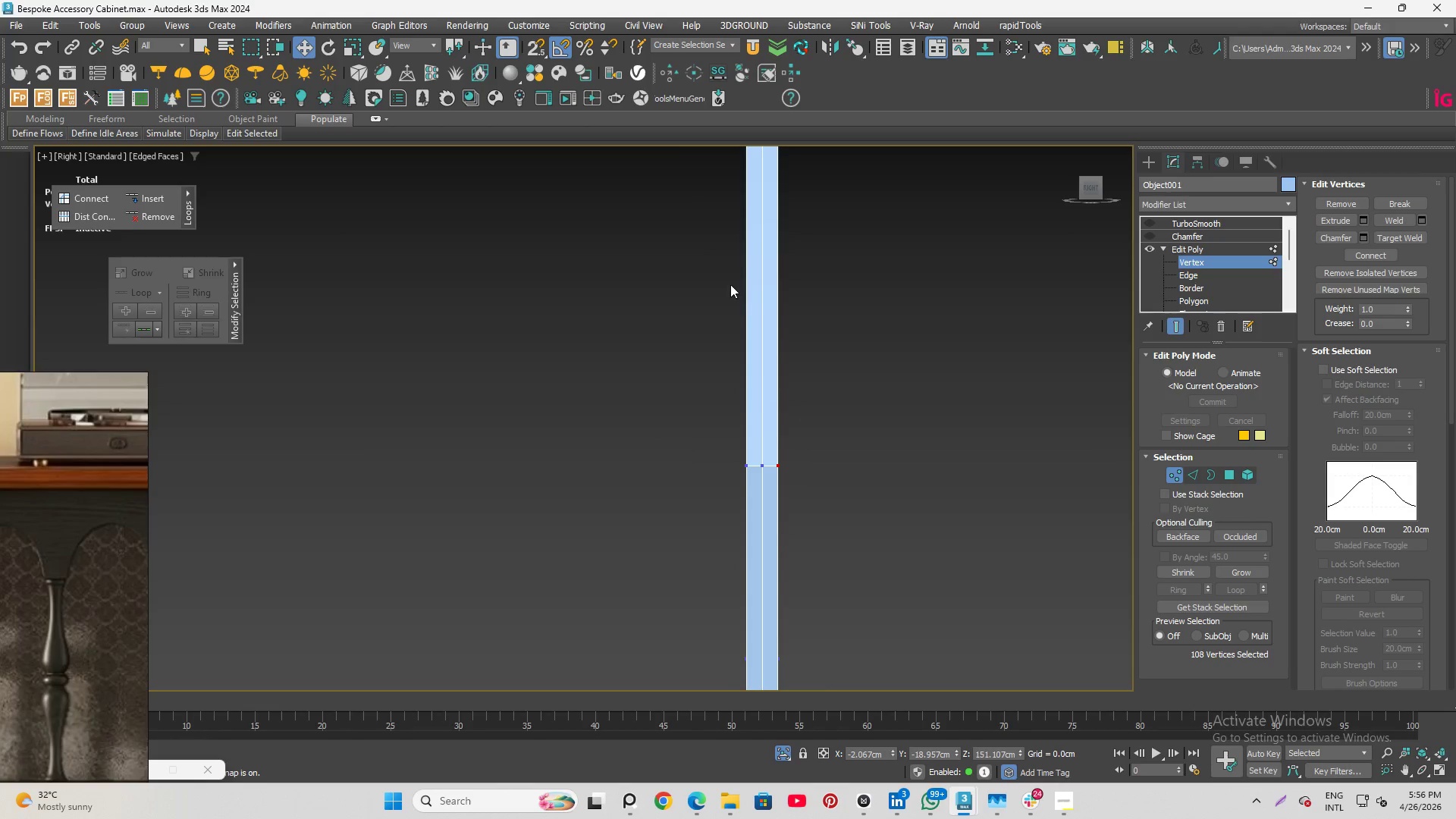 
scroll: coordinate [730, 284], scroll_direction: down, amount: 6.0
 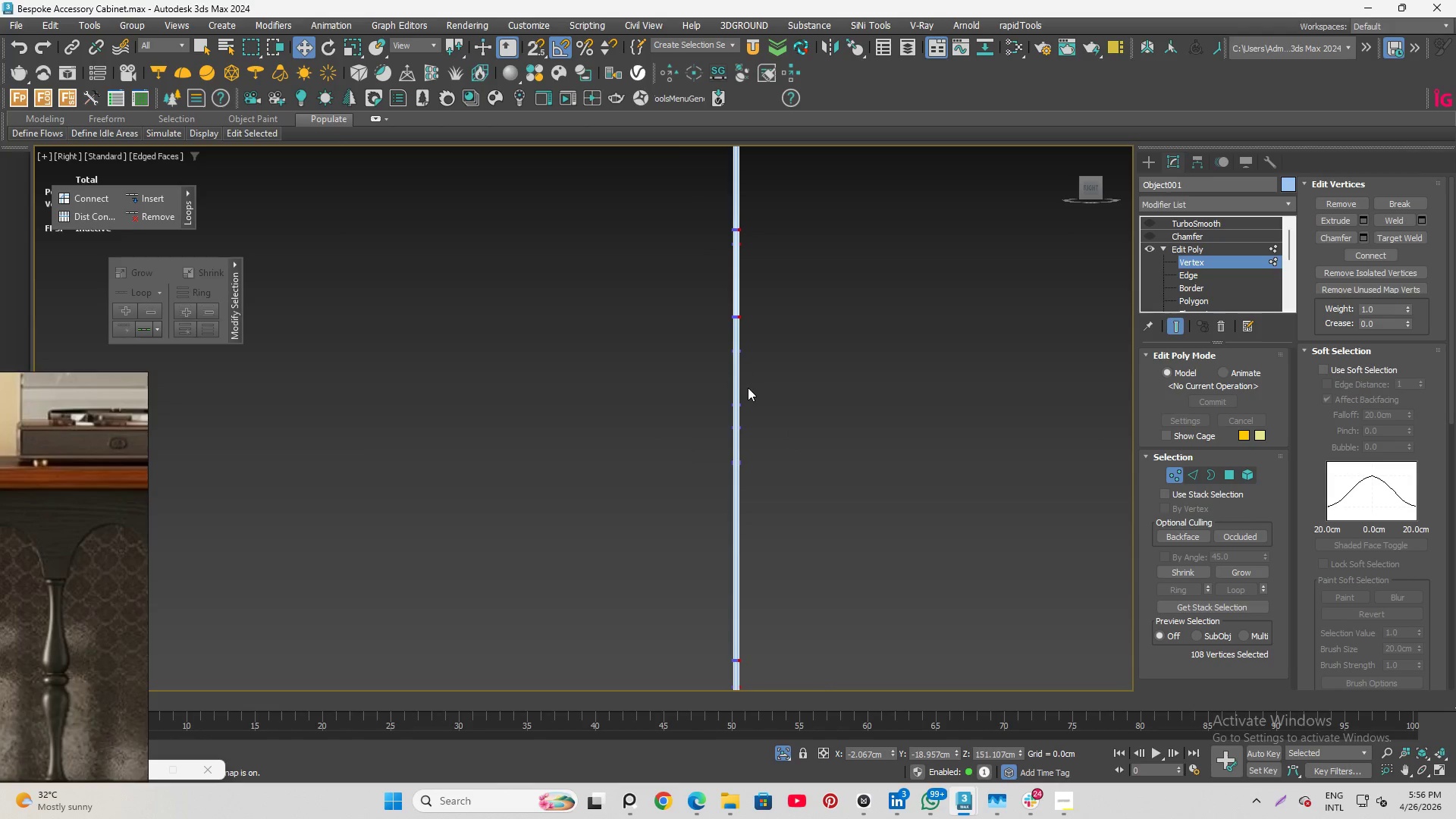 
hold_key(key=ControlLeft, duration=1.12)
 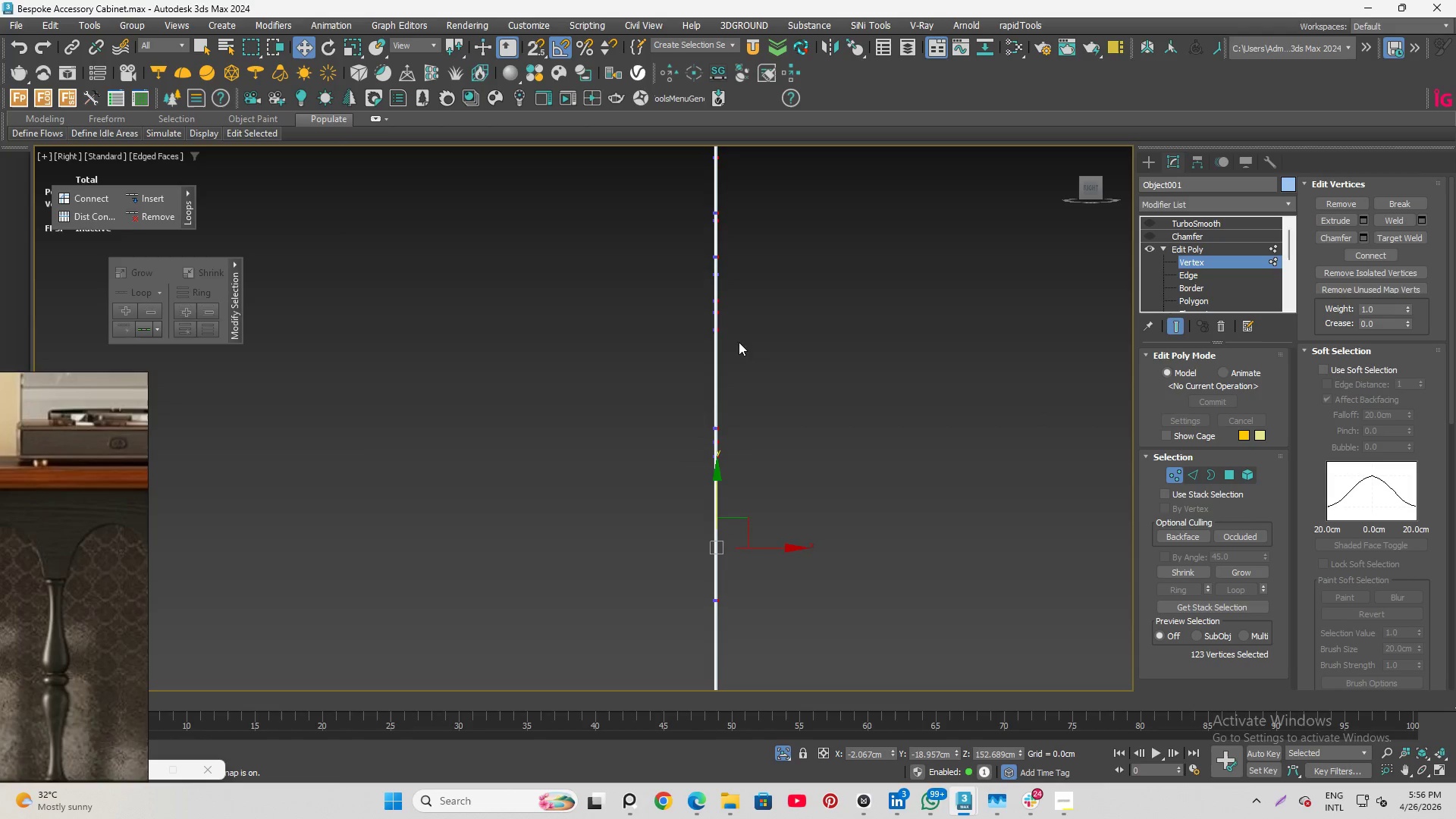 
scroll: coordinate [748, 391], scroll_direction: up, amount: 3.0
 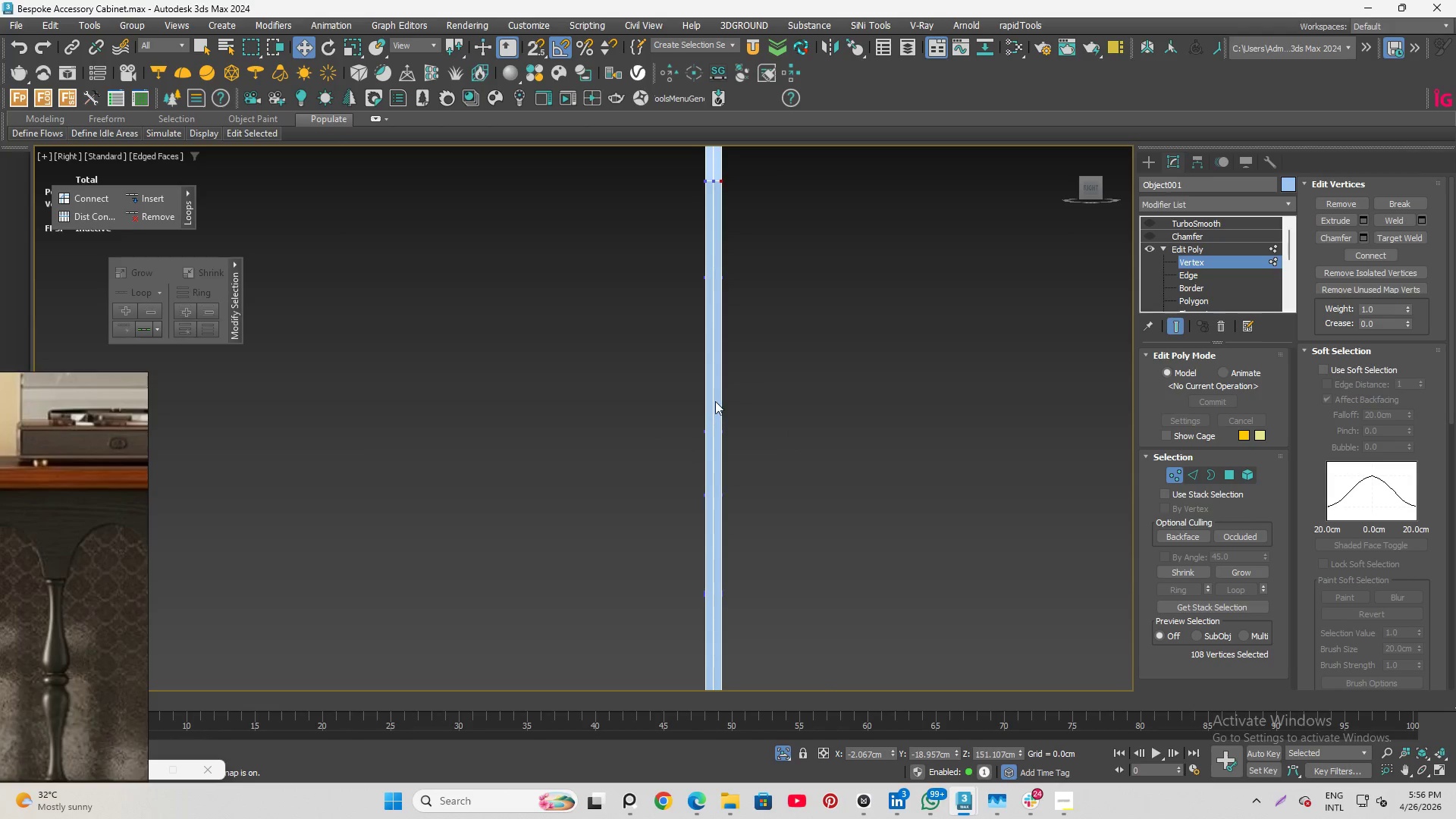 
left_click_drag(start_coordinate=[717, 392], to_coordinate=[811, 661])
 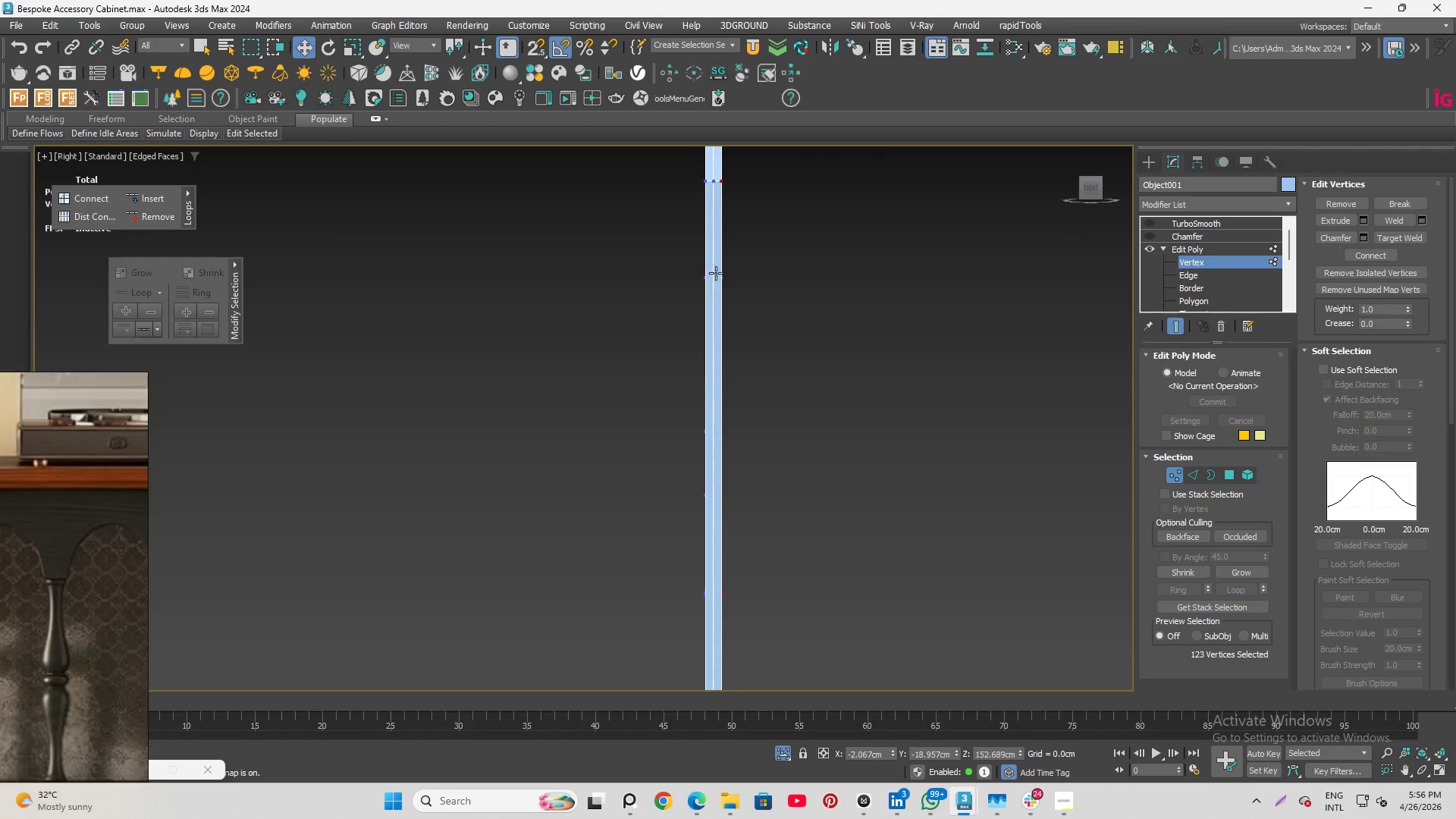 
scroll: coordinate [716, 273], scroll_direction: down, amount: 5.0
 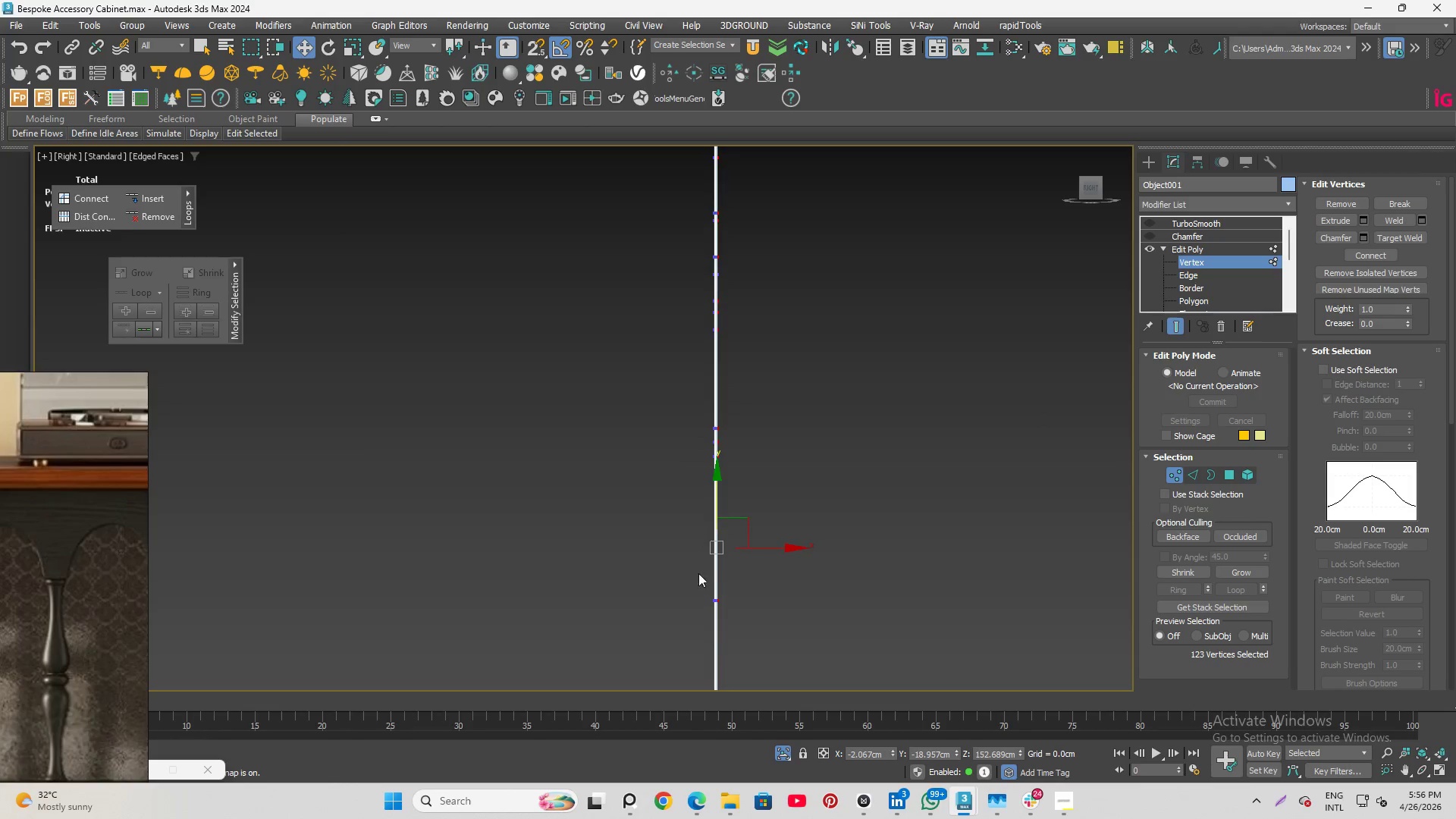 
hold_key(key=ControlLeft, duration=0.59)
scroll: coordinate [825, 406], scroll_direction: up, amount: 4.0
 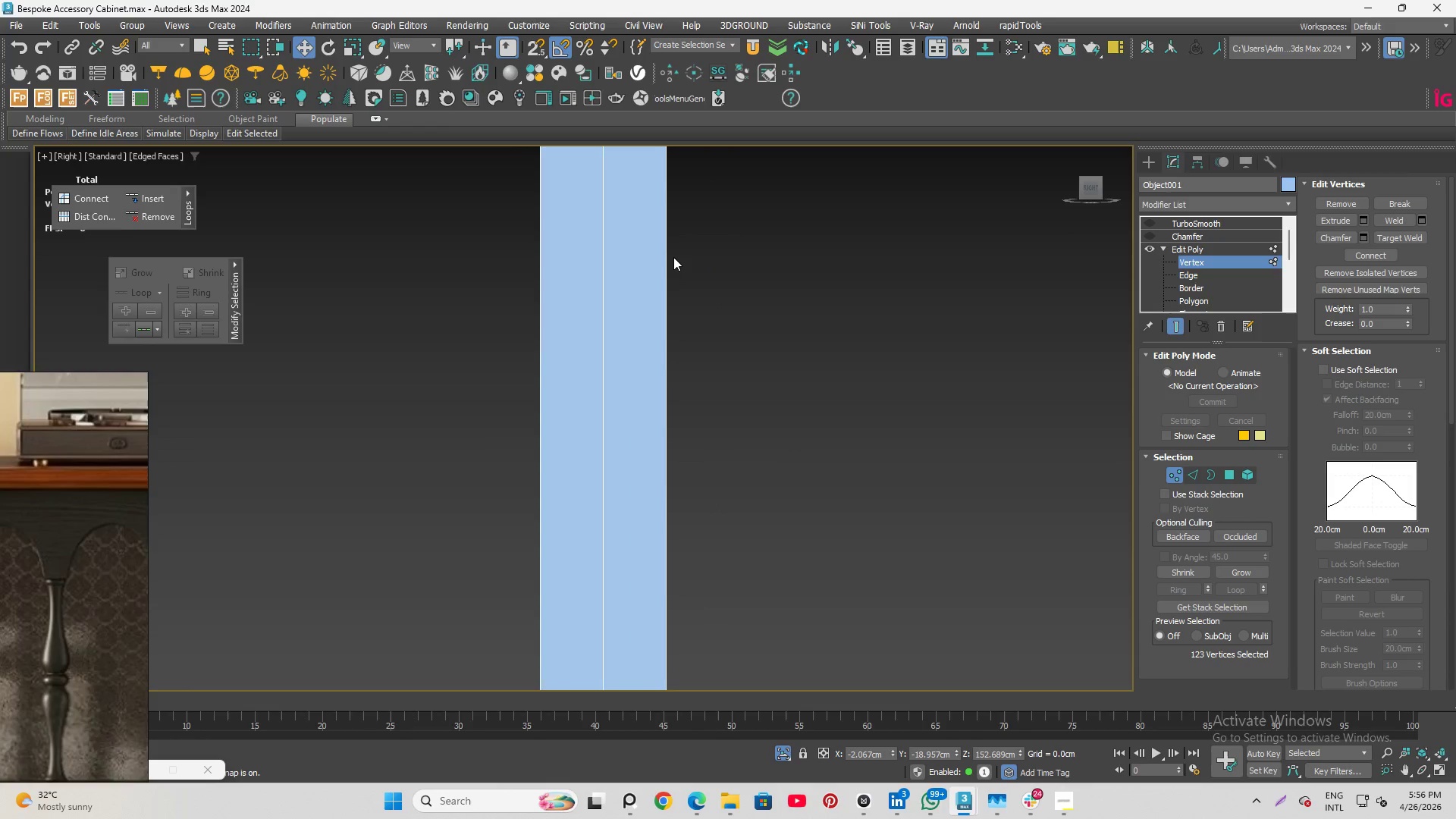 
scroll: coordinate [676, 242], scroll_direction: down, amount: 9.0
 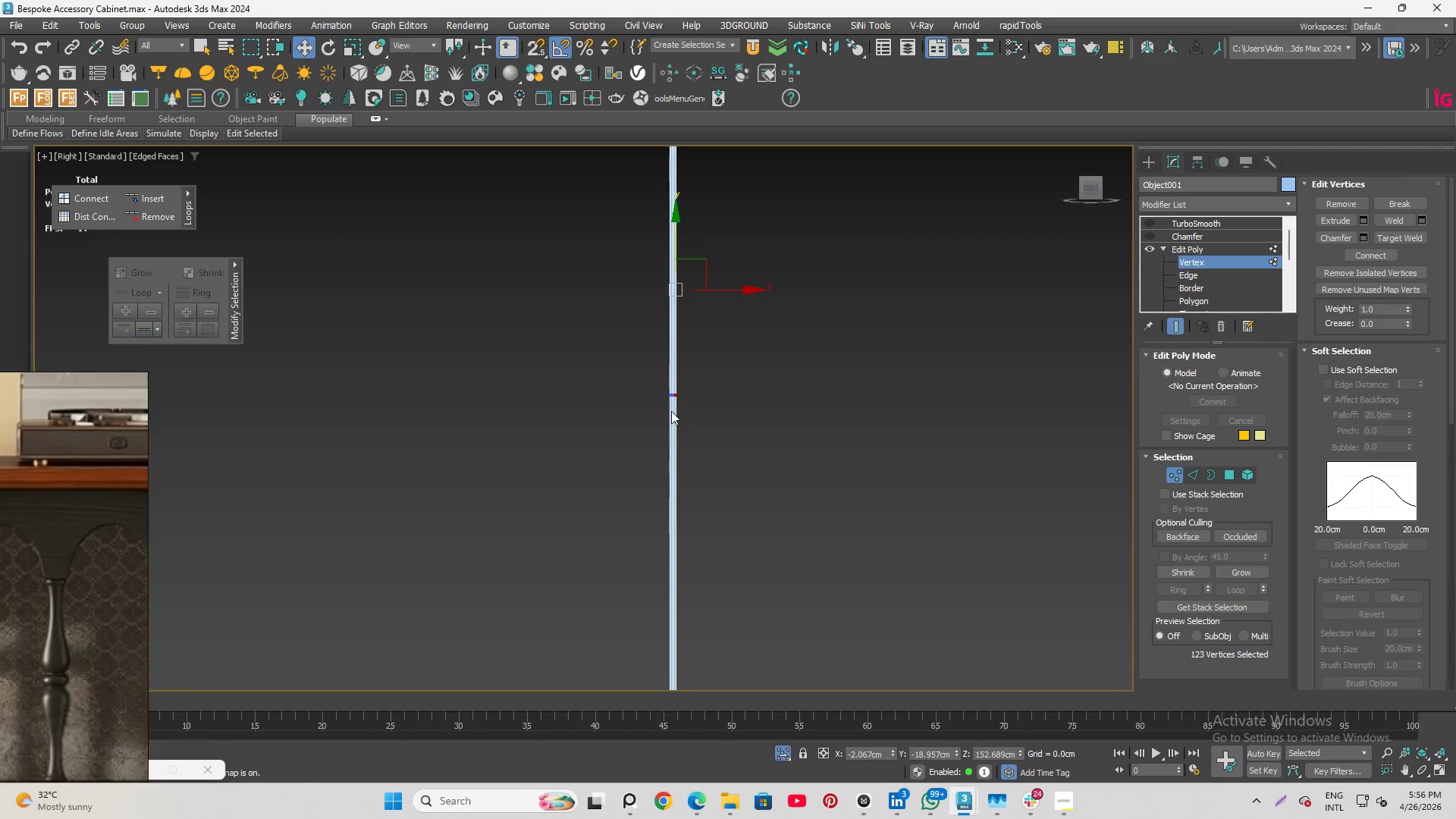 
hold_key(key=ControlLeft, duration=1.09)
 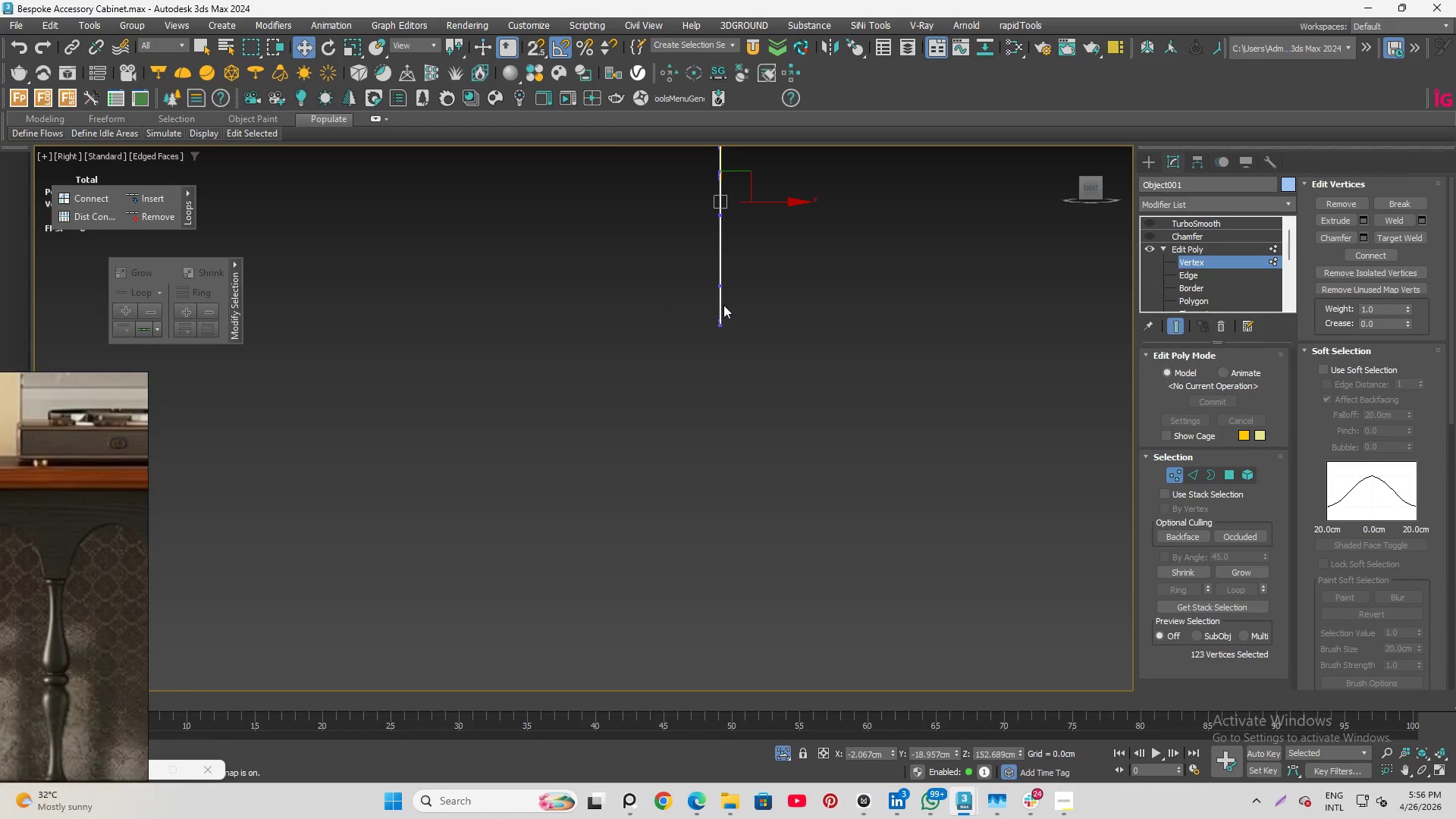 
scroll: coordinate [674, 421], scroll_direction: up, amount: 5.0
 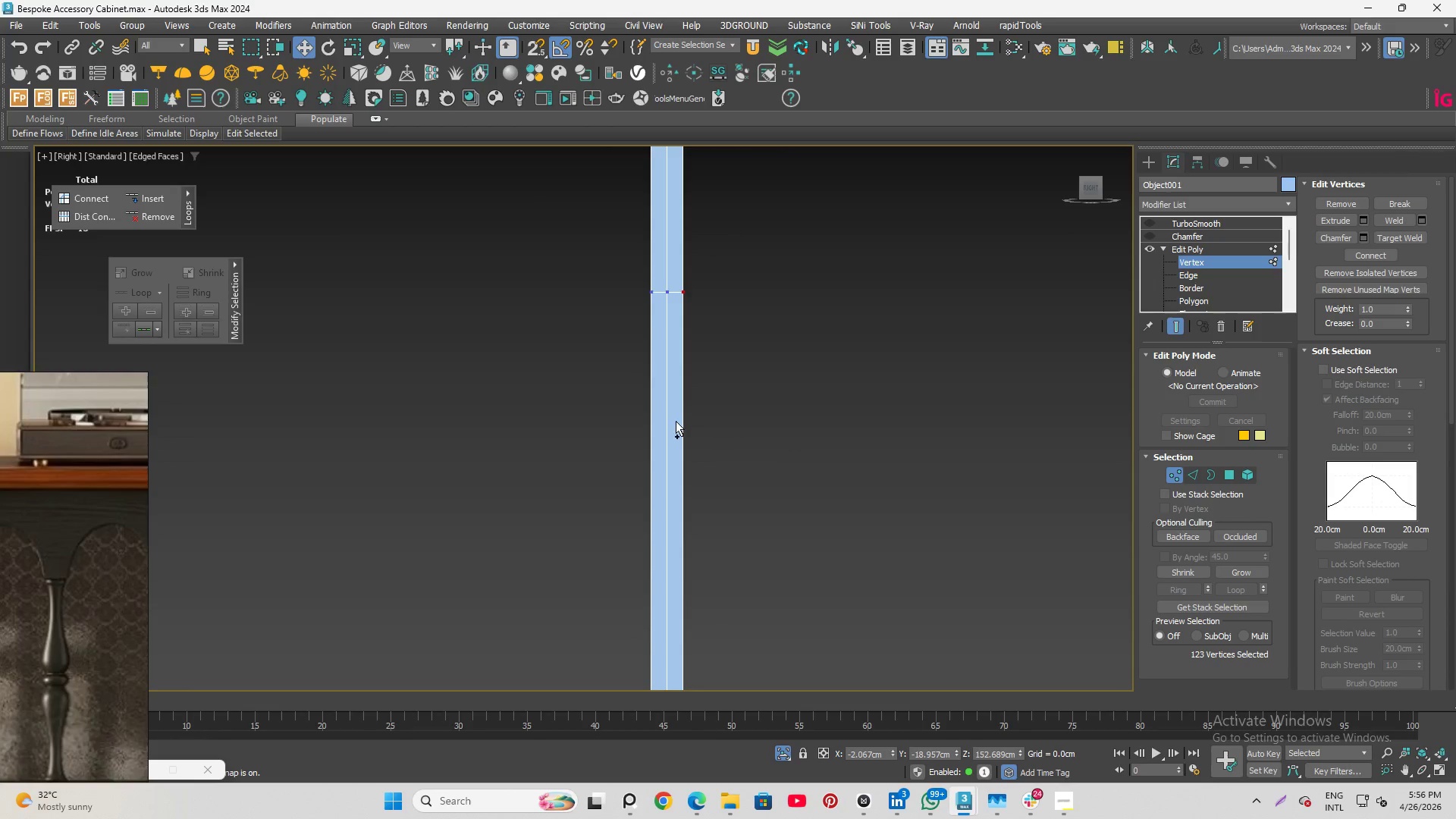 
scroll: coordinate [682, 231], scroll_direction: down, amount: 5.0
 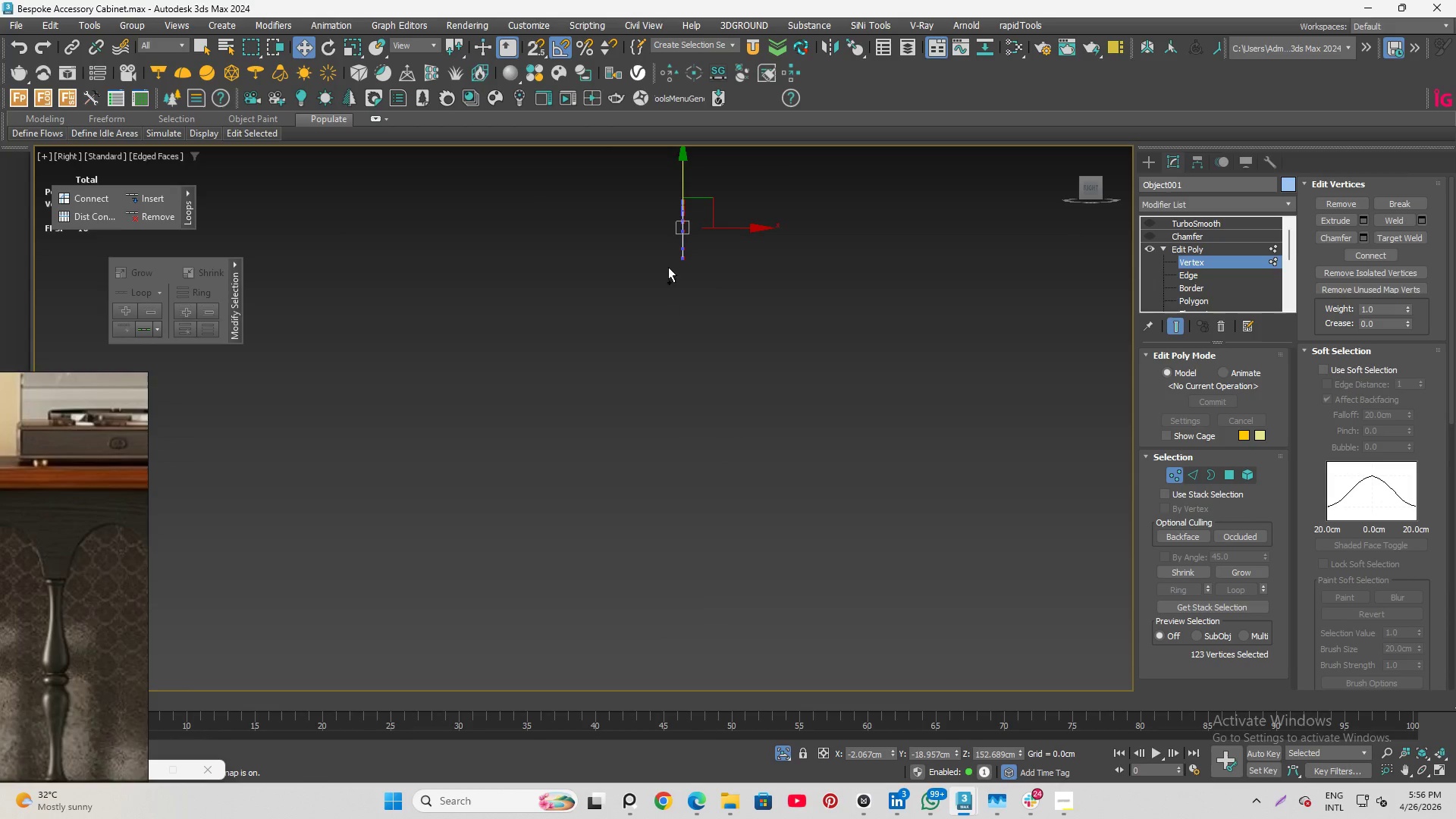 
scroll: coordinate [696, 398], scroll_direction: up, amount: 5.0
 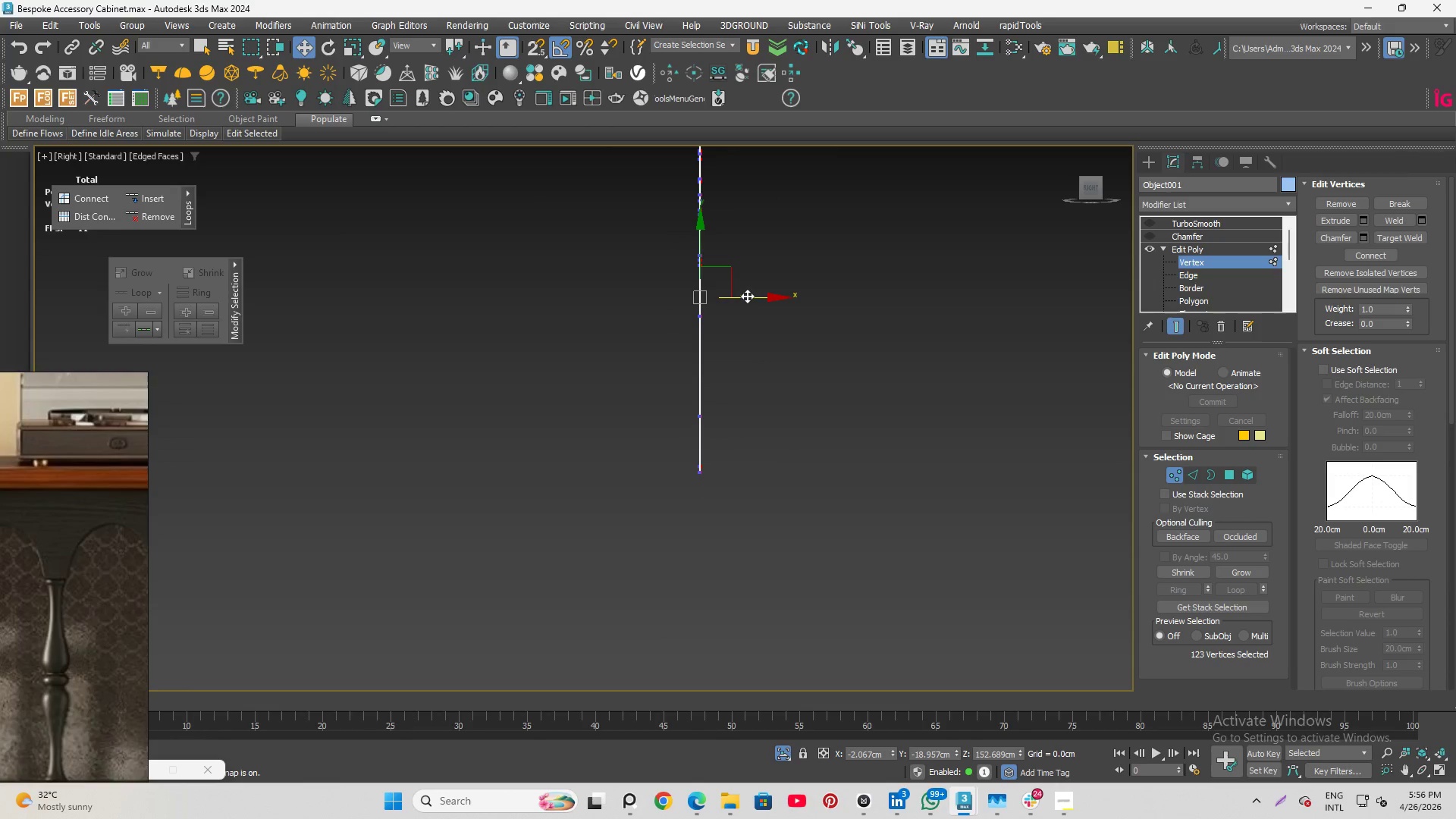 
left_click_drag(start_coordinate=[747, 296], to_coordinate=[814, 313])
 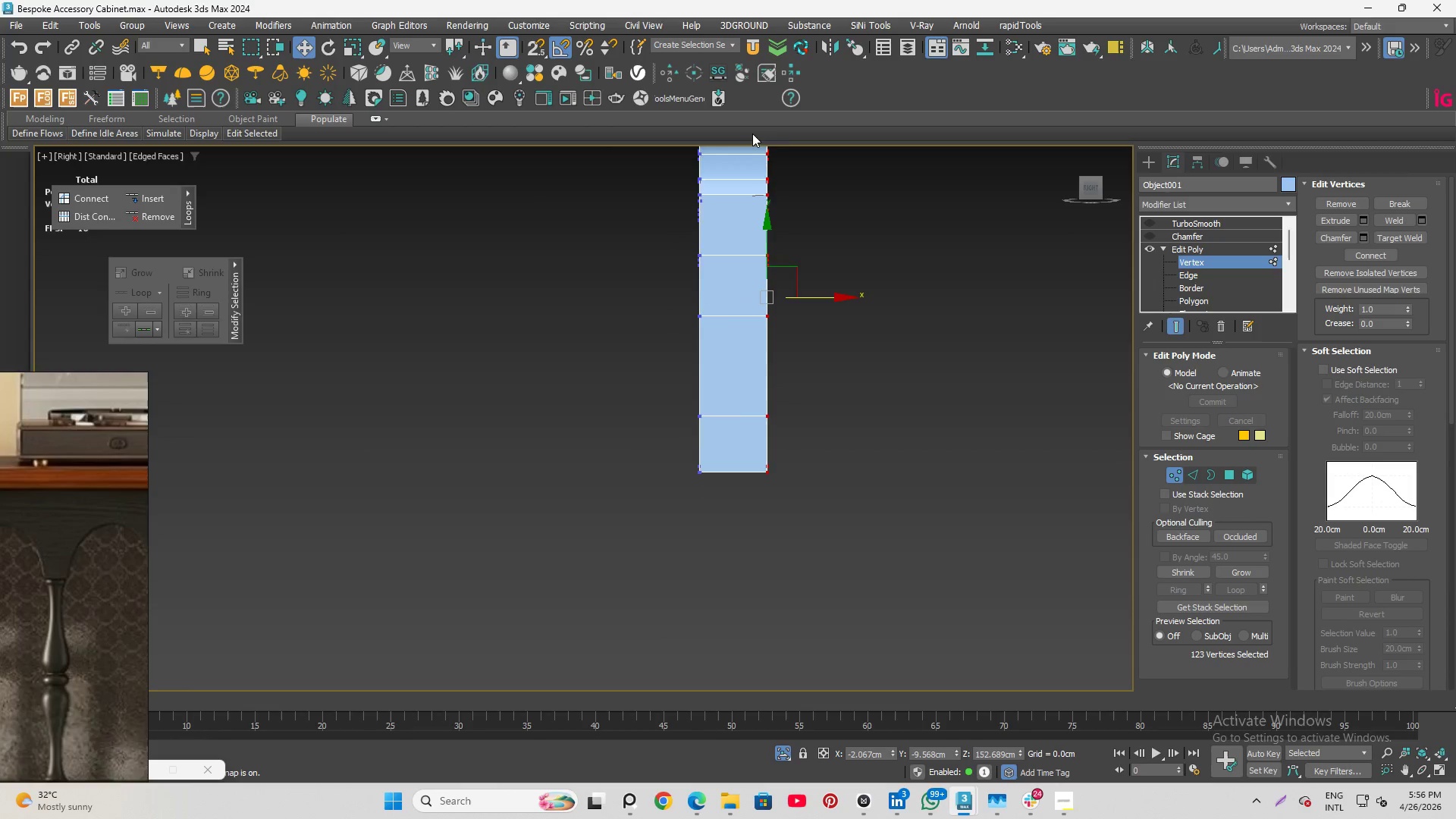 
scroll: coordinate [743, 165], scroll_direction: up, amount: 5.0
 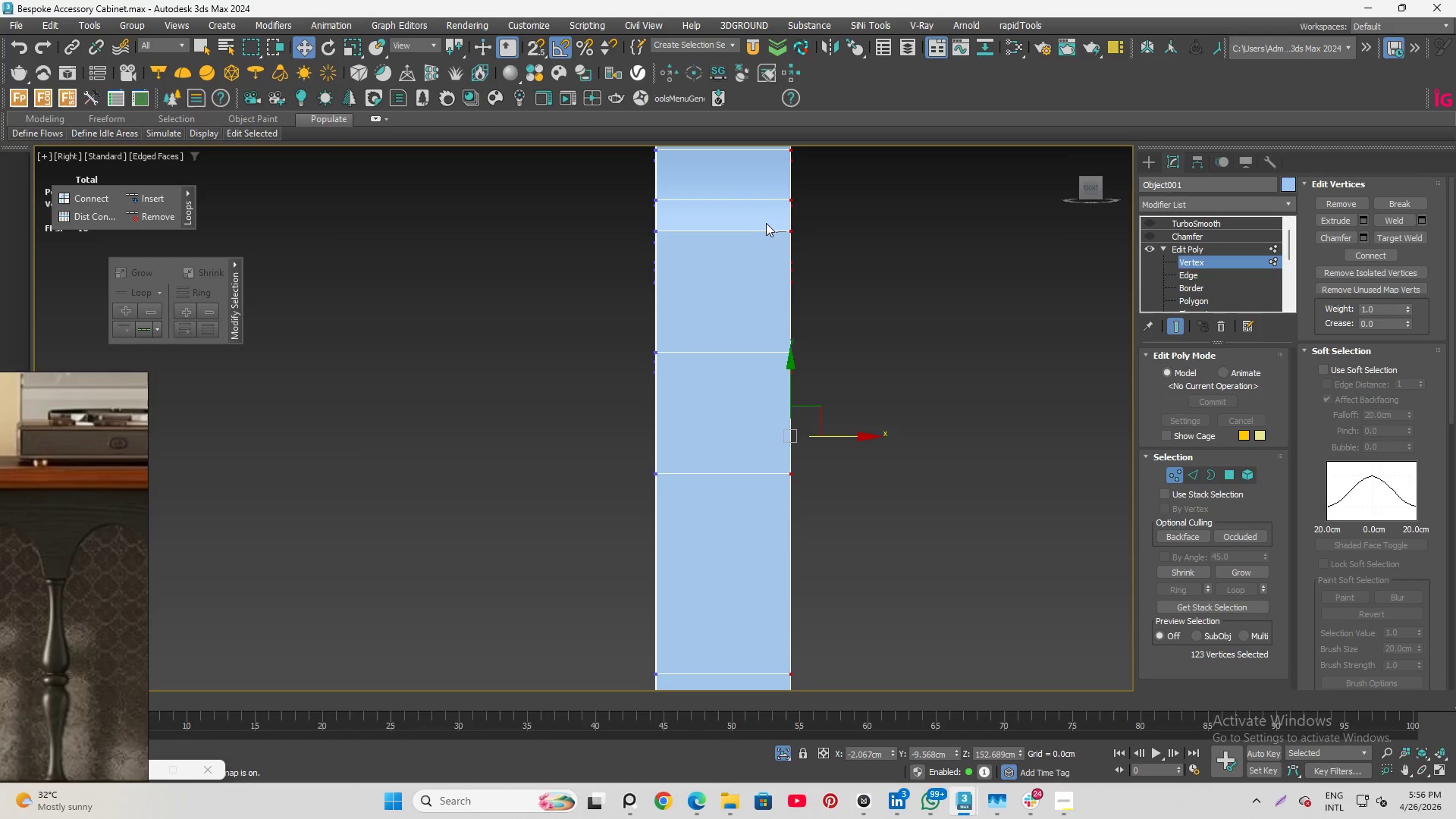 
key(Control+Z)
 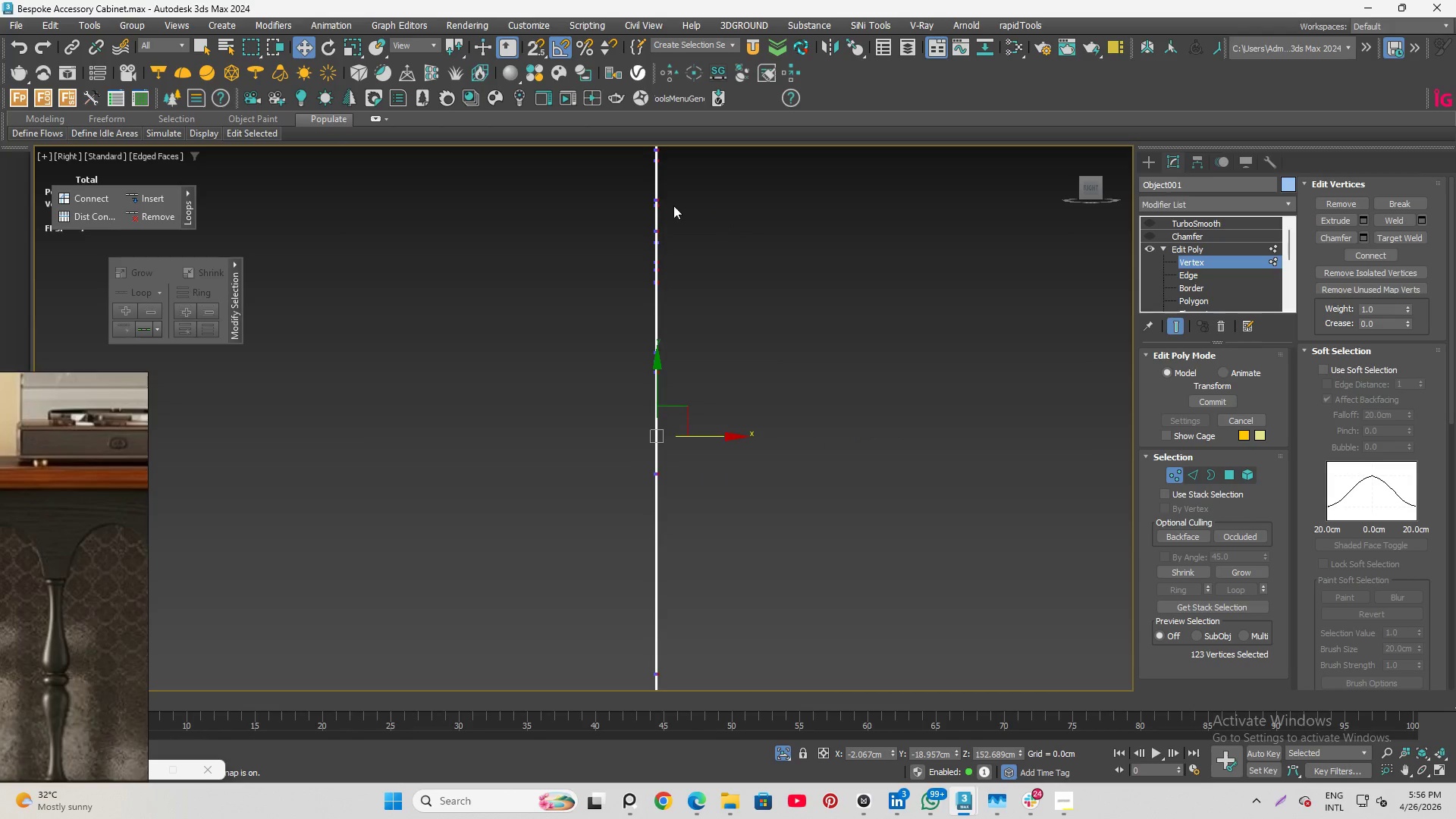 
scroll: coordinate [653, 230], scroll_direction: up, amount: 4.0
 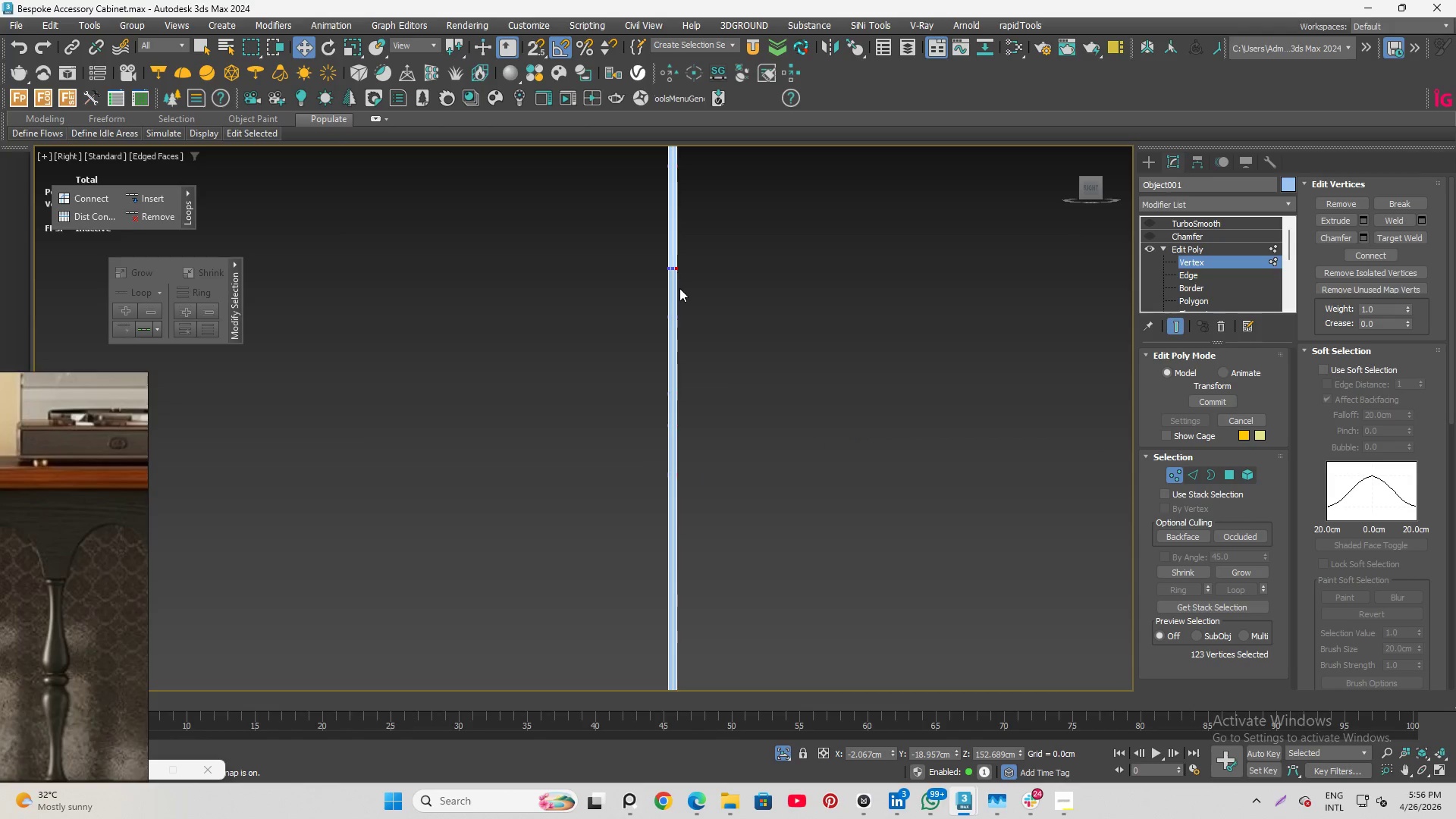 
hold_key(key=AltLeft, duration=1.49)
 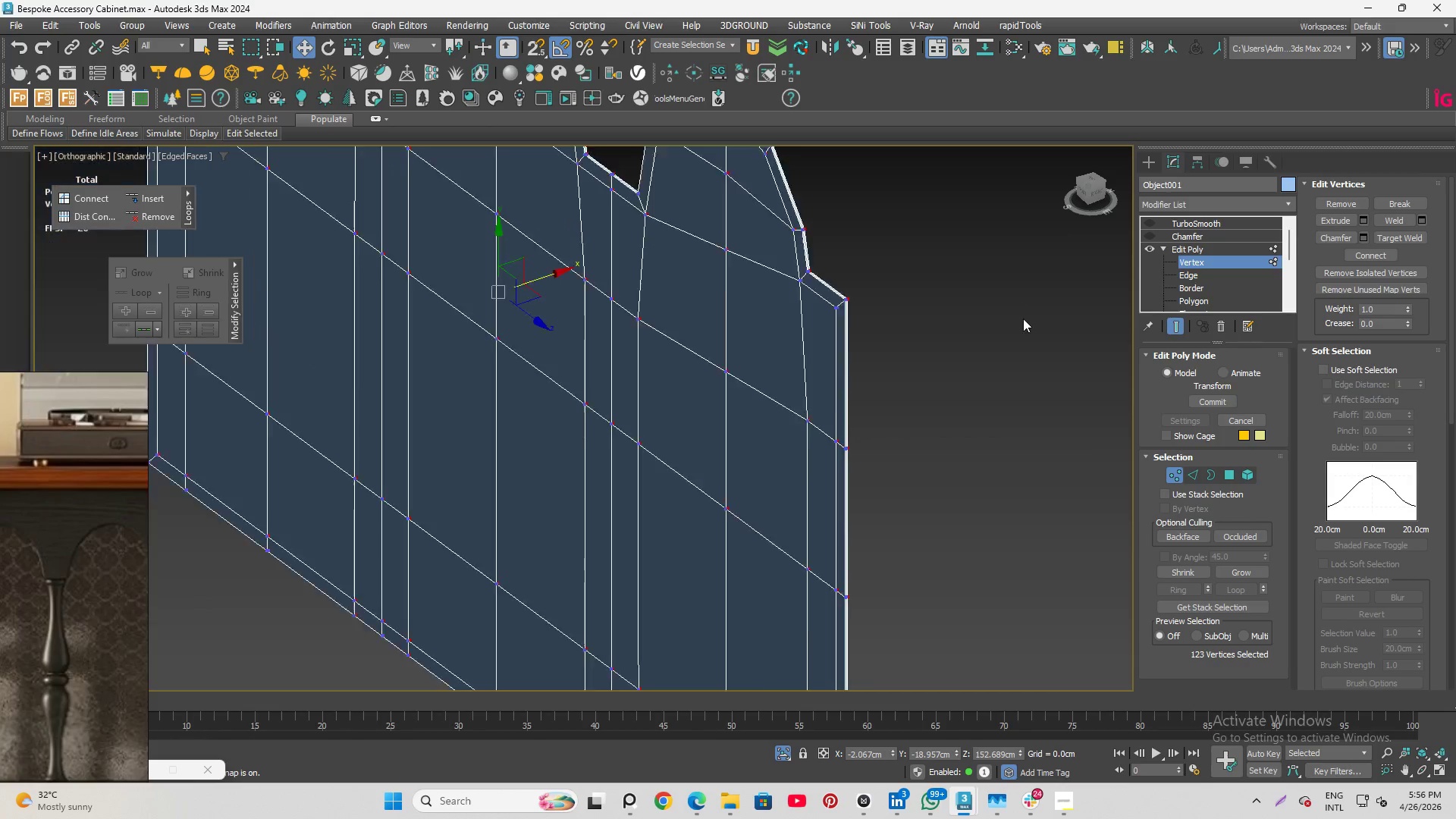 
scroll: coordinate [1022, 319], scroll_direction: down, amount: 7.0
 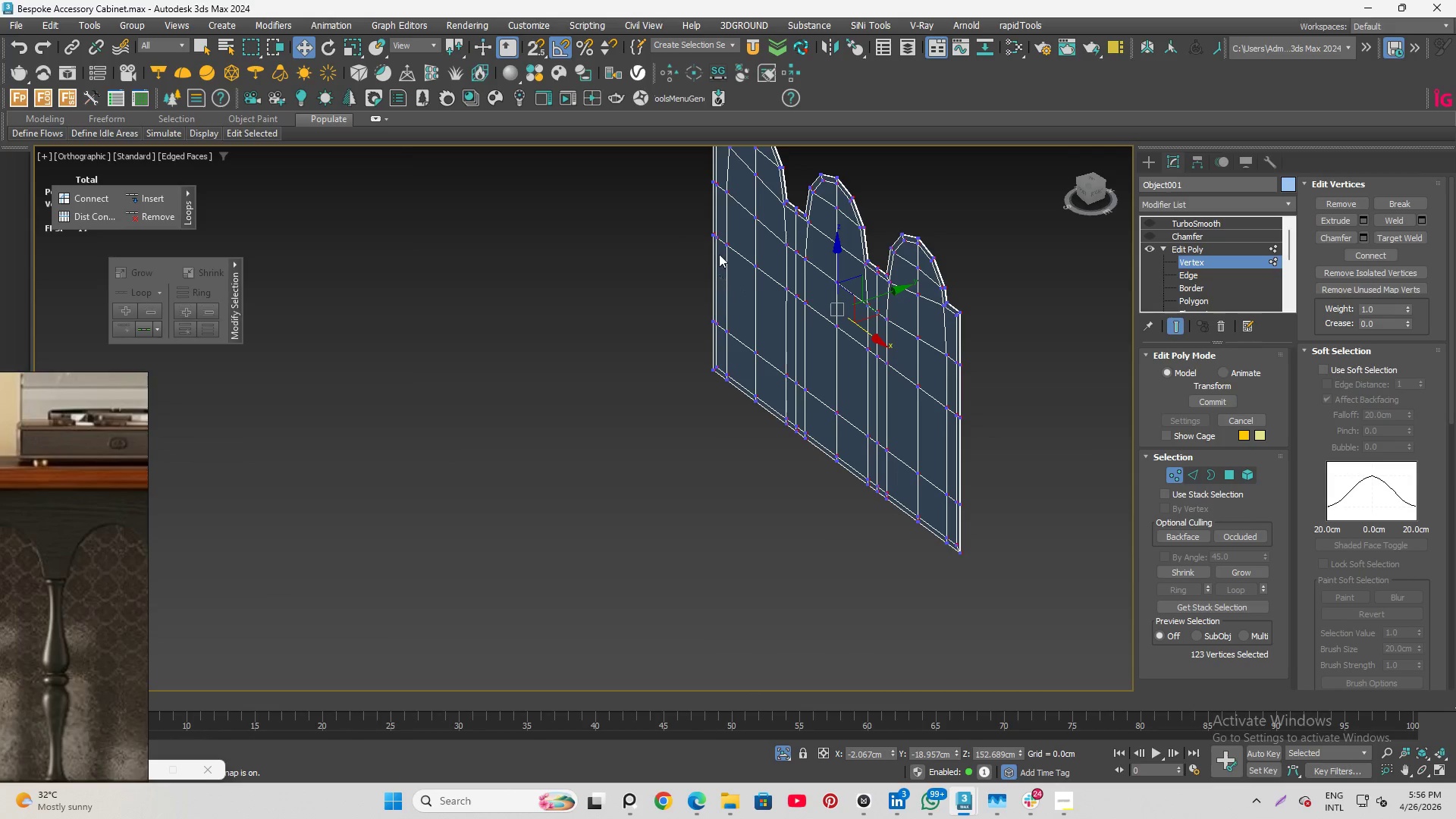 
hold_key(key=AltLeft, duration=0.97)
 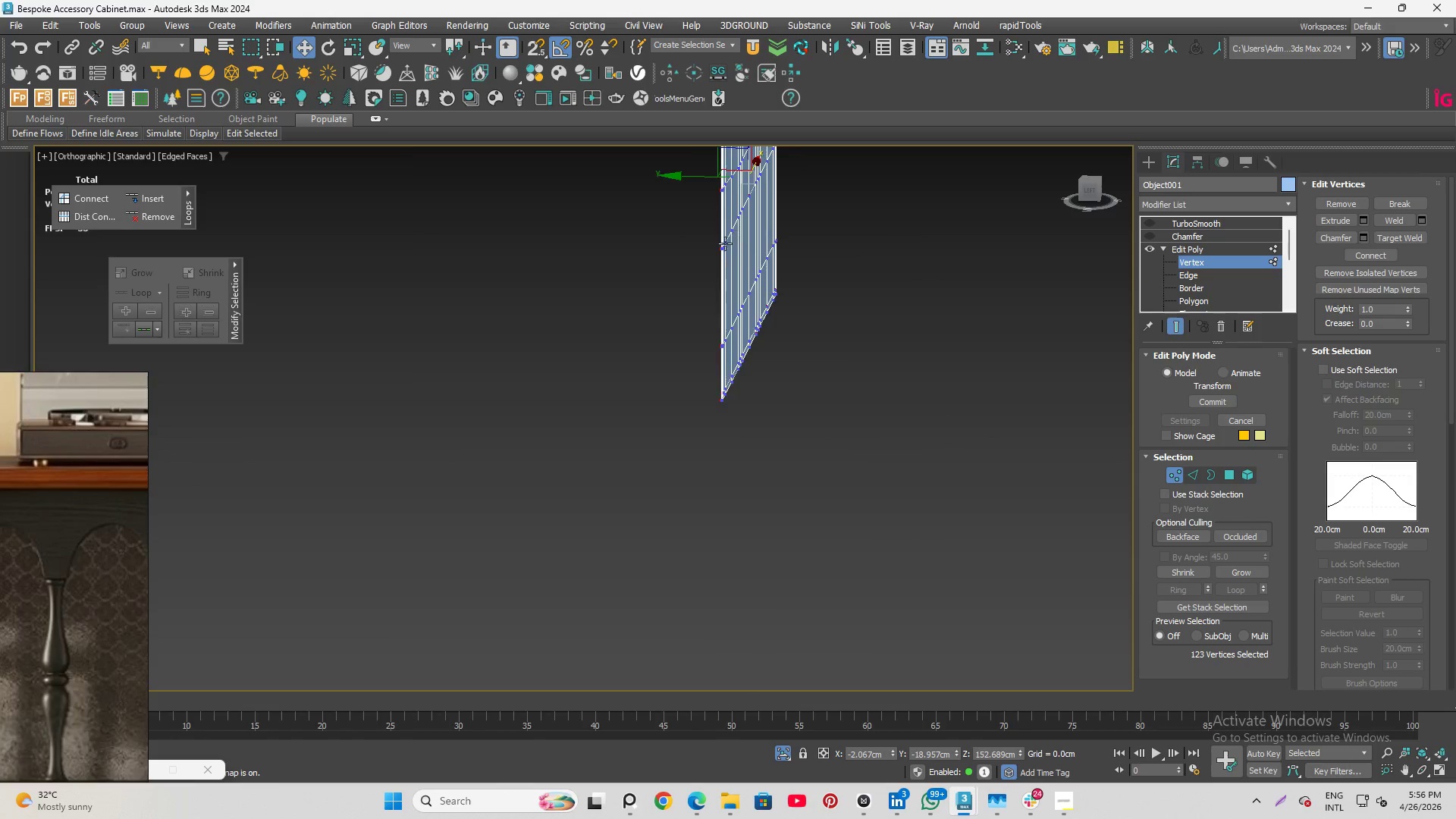 
scroll: coordinate [701, 253], scroll_direction: up, amount: 5.0
 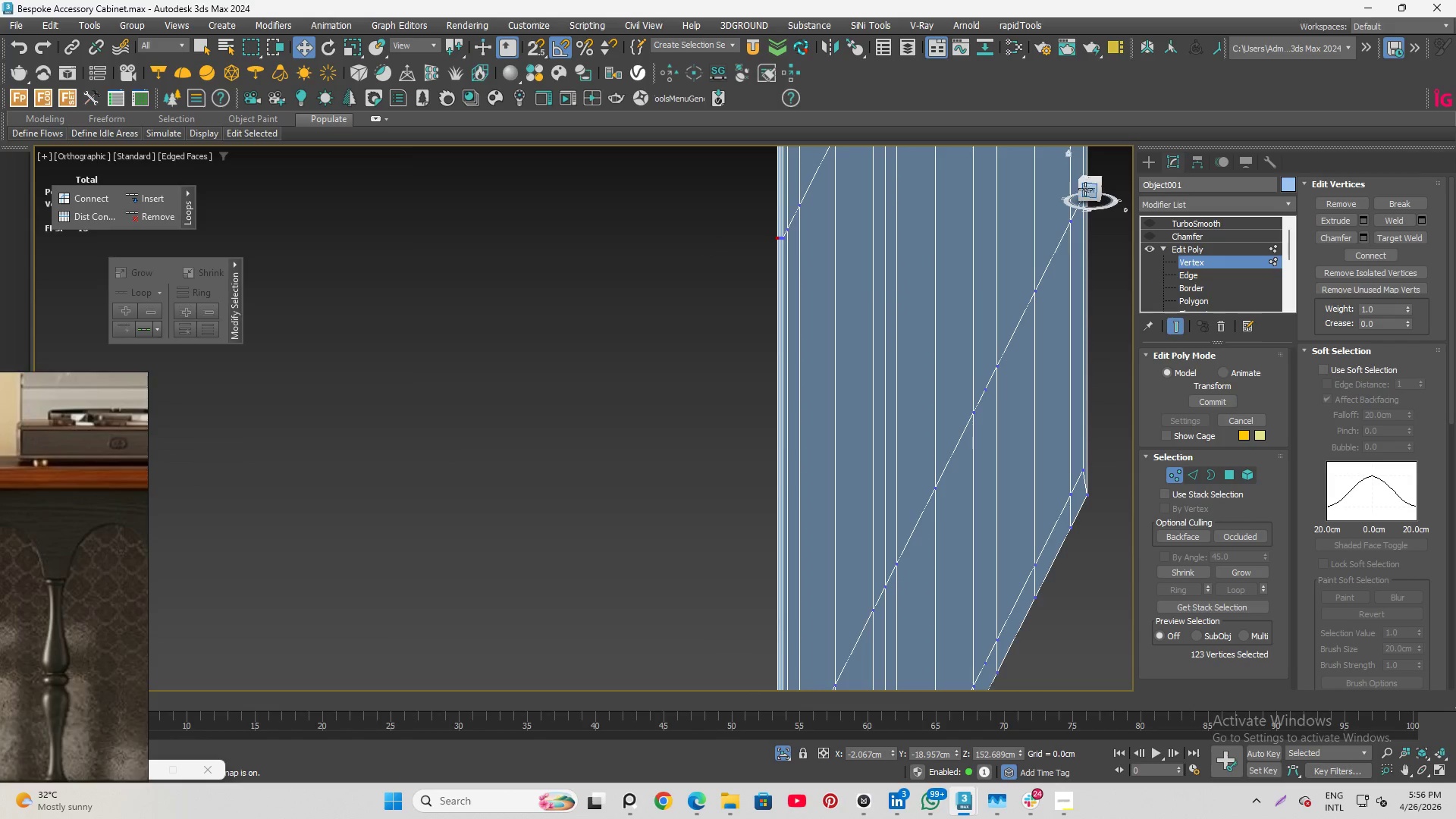 
left_click([1090, 194])
 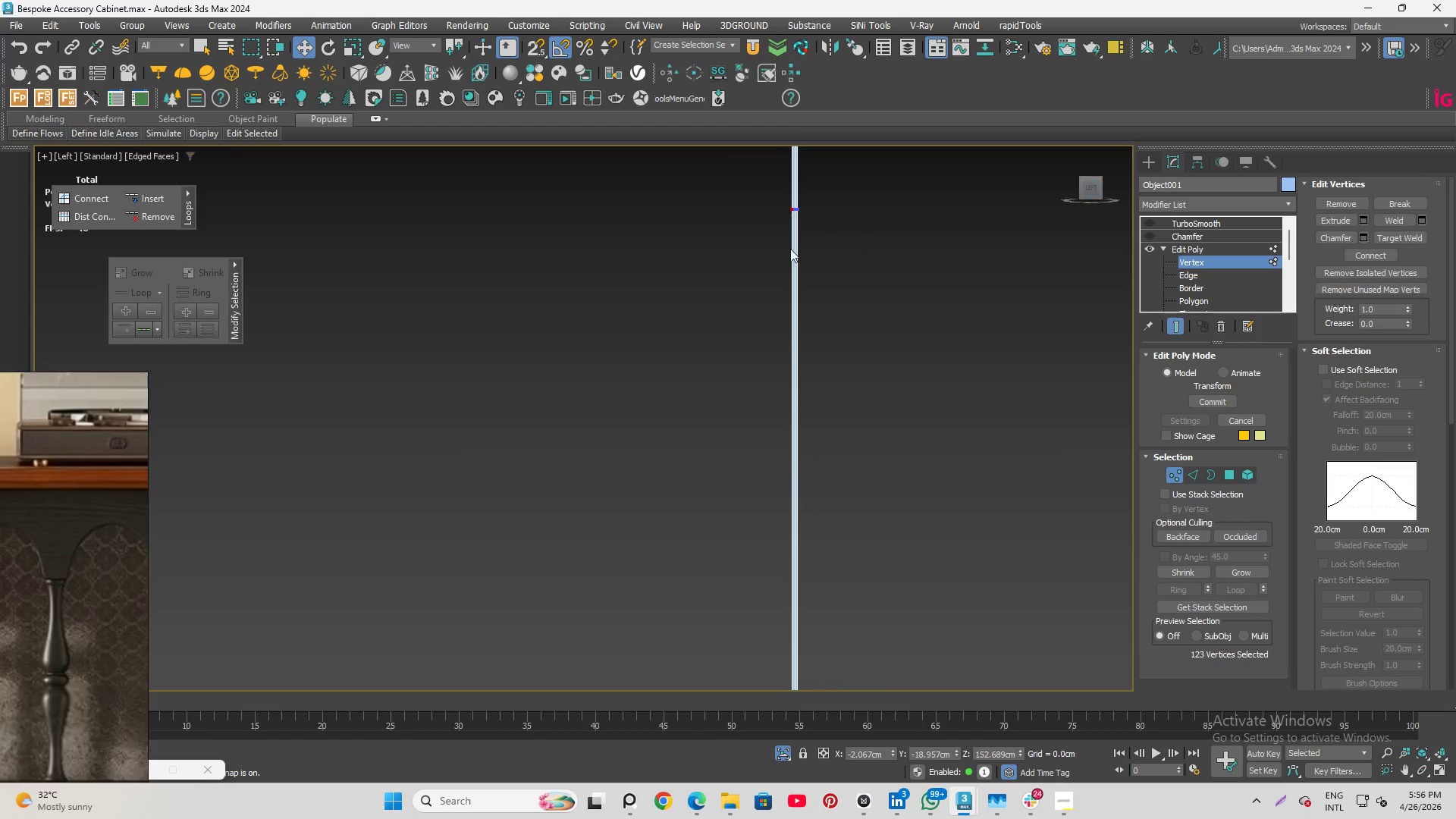 
scroll: coordinate [751, 246], scroll_direction: up, amount: 2.0
 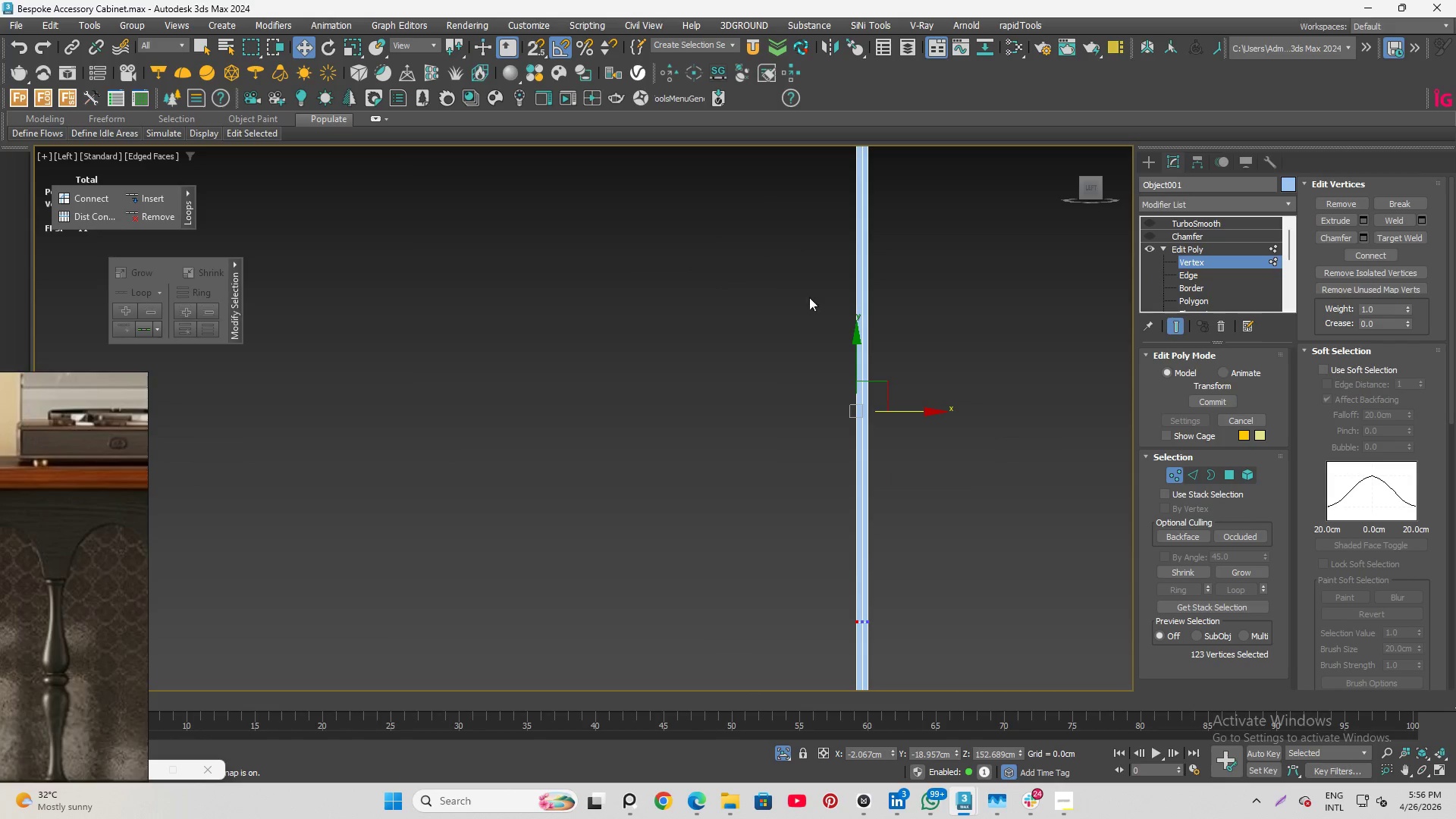 
scroll: coordinate [789, 535], scroll_direction: down, amount: 4.0
 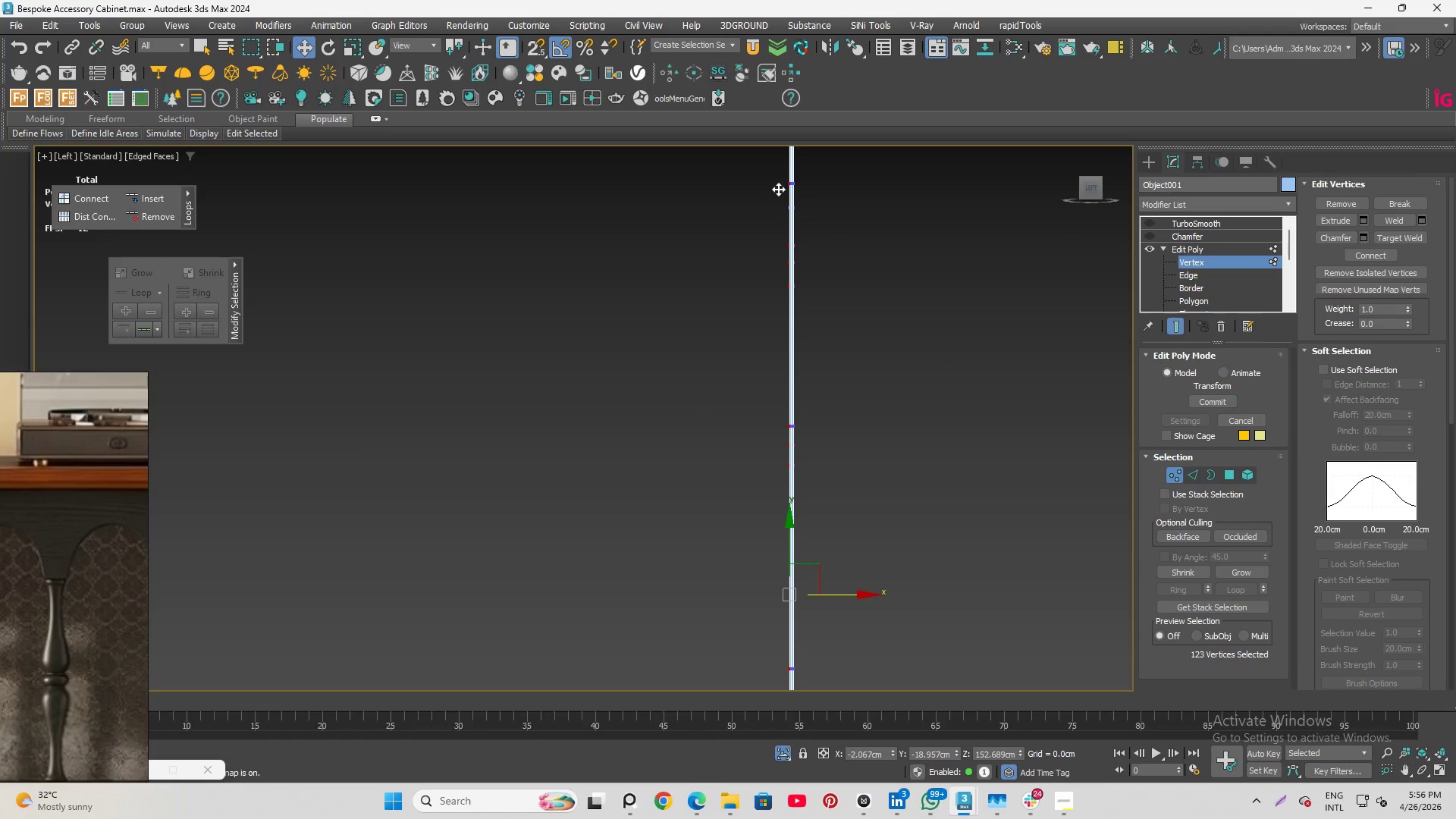 
scroll: coordinate [744, 457], scroll_direction: up, amount: 5.0
 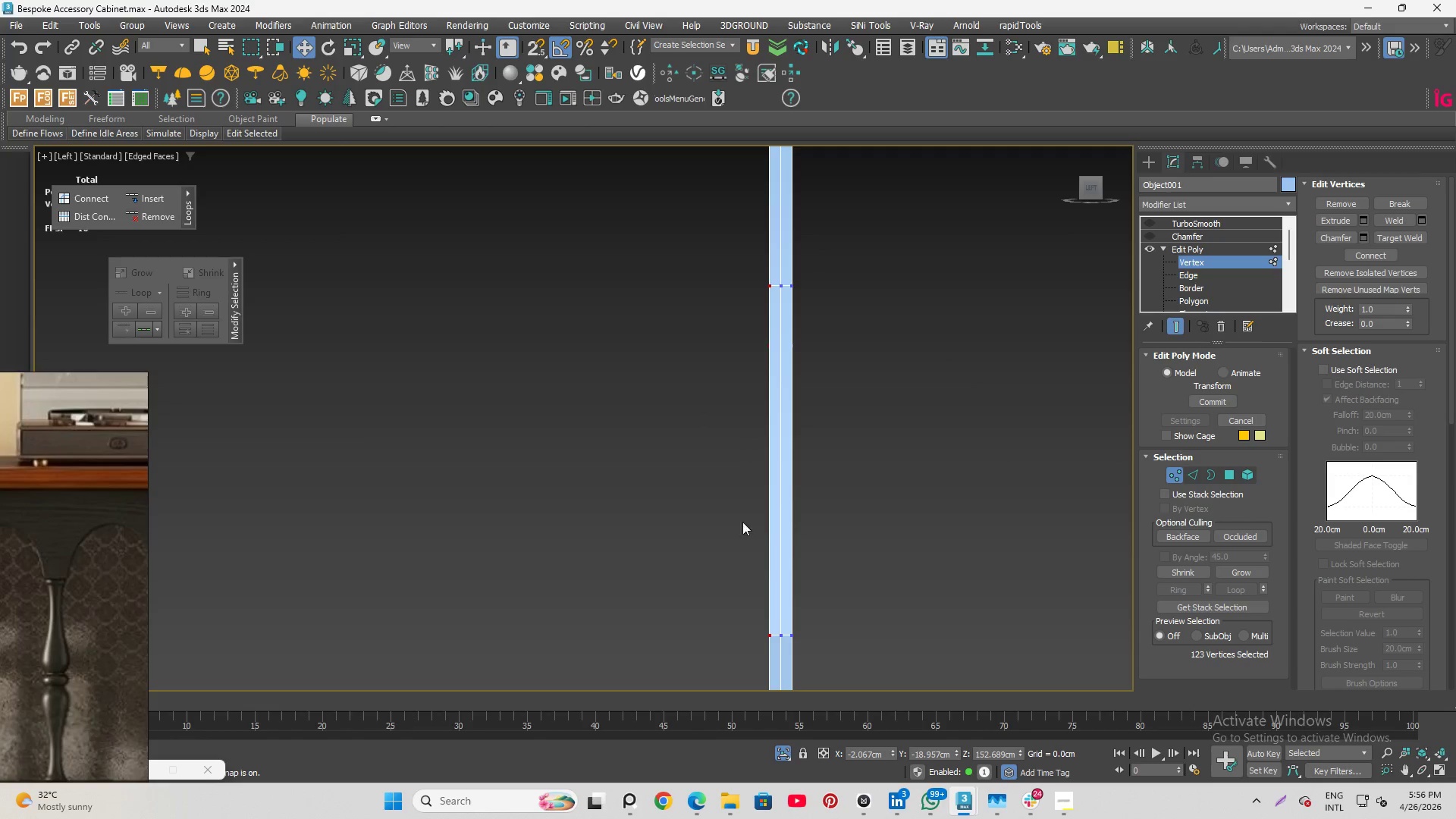 
scroll: coordinate [784, 522], scroll_direction: down, amount: 4.0
 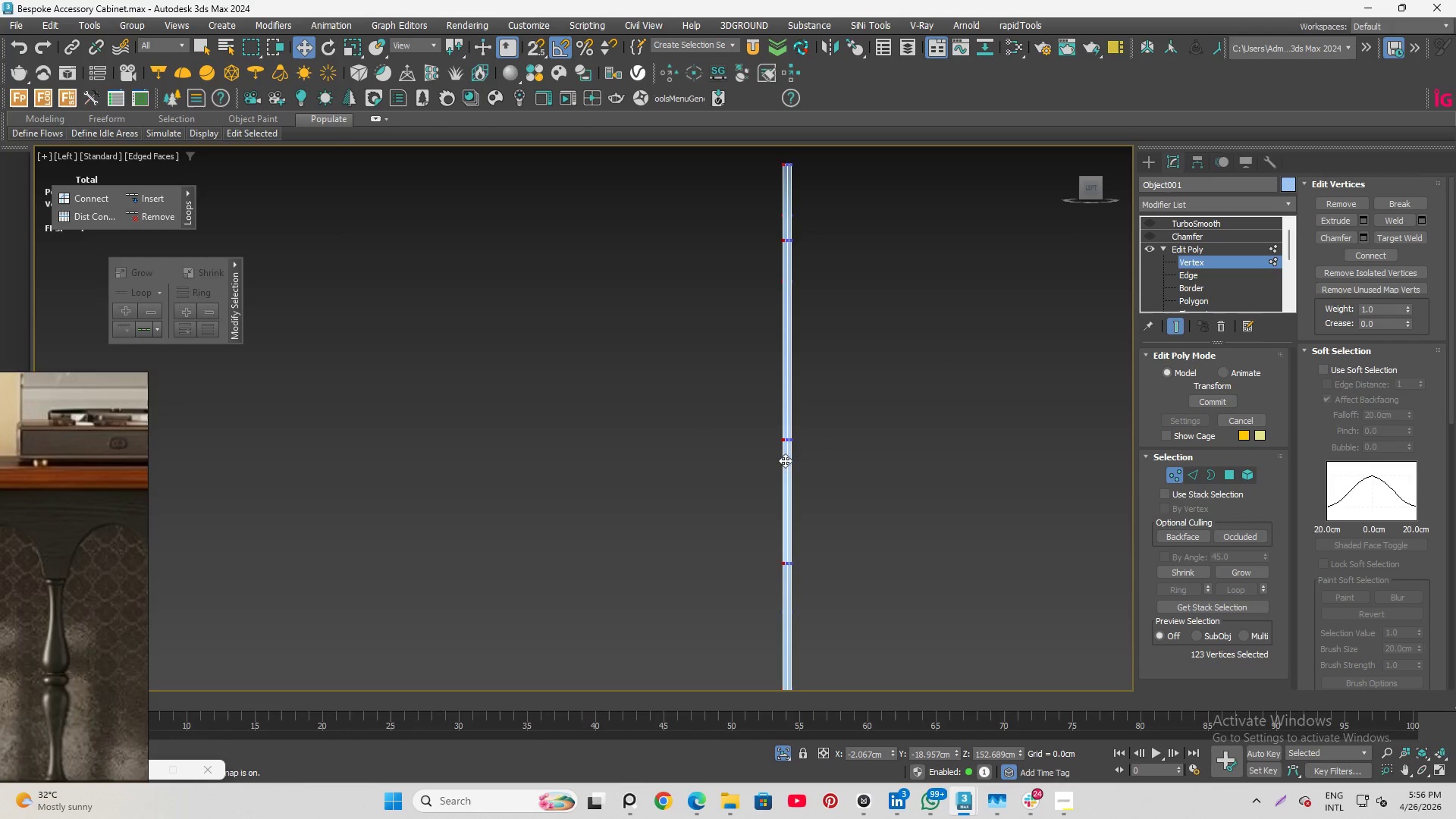 
scroll: coordinate [786, 448], scroll_direction: up, amount: 2.0
 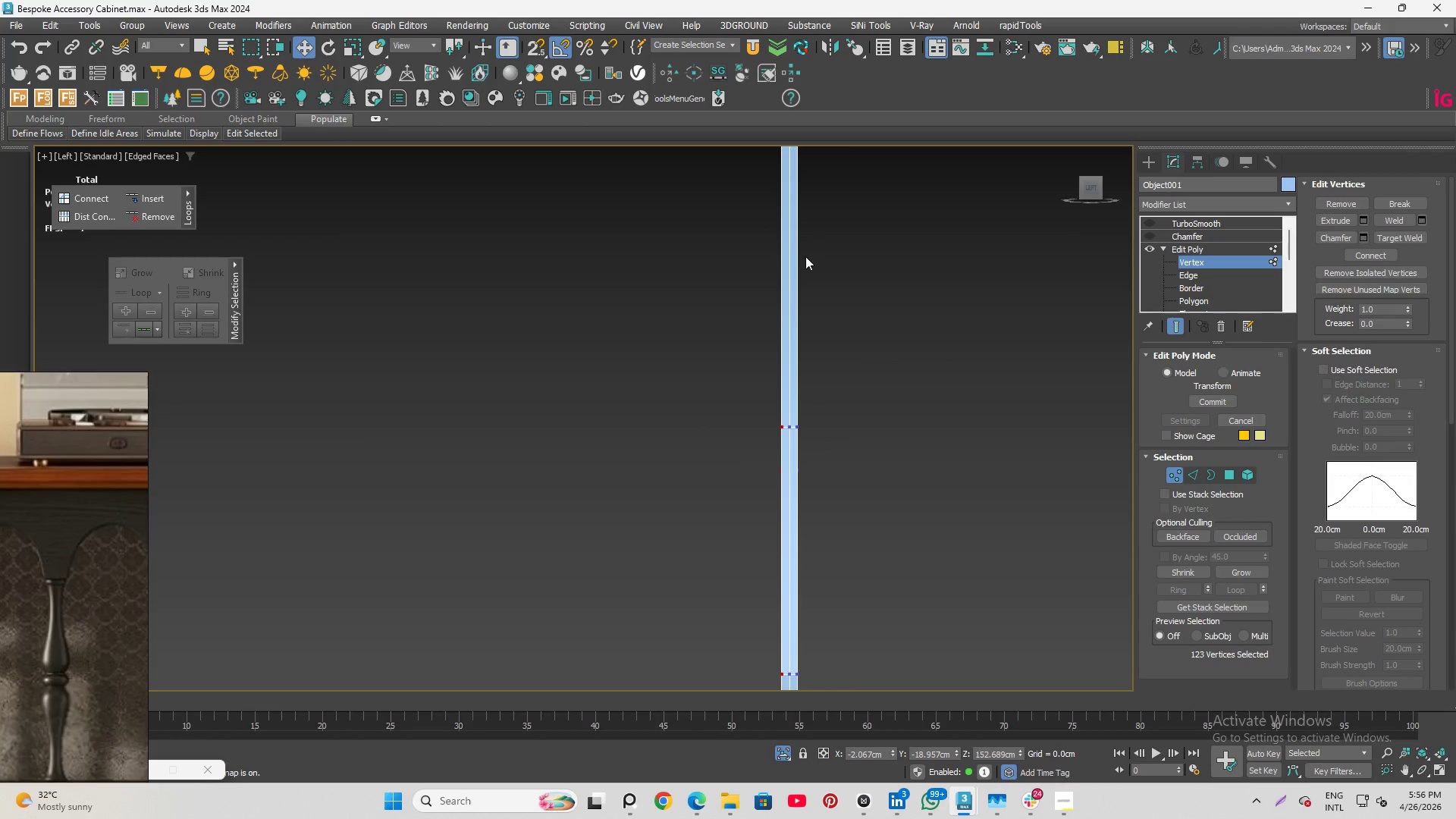 
scroll: coordinate [781, 441], scroll_direction: down, amount: 2.0
 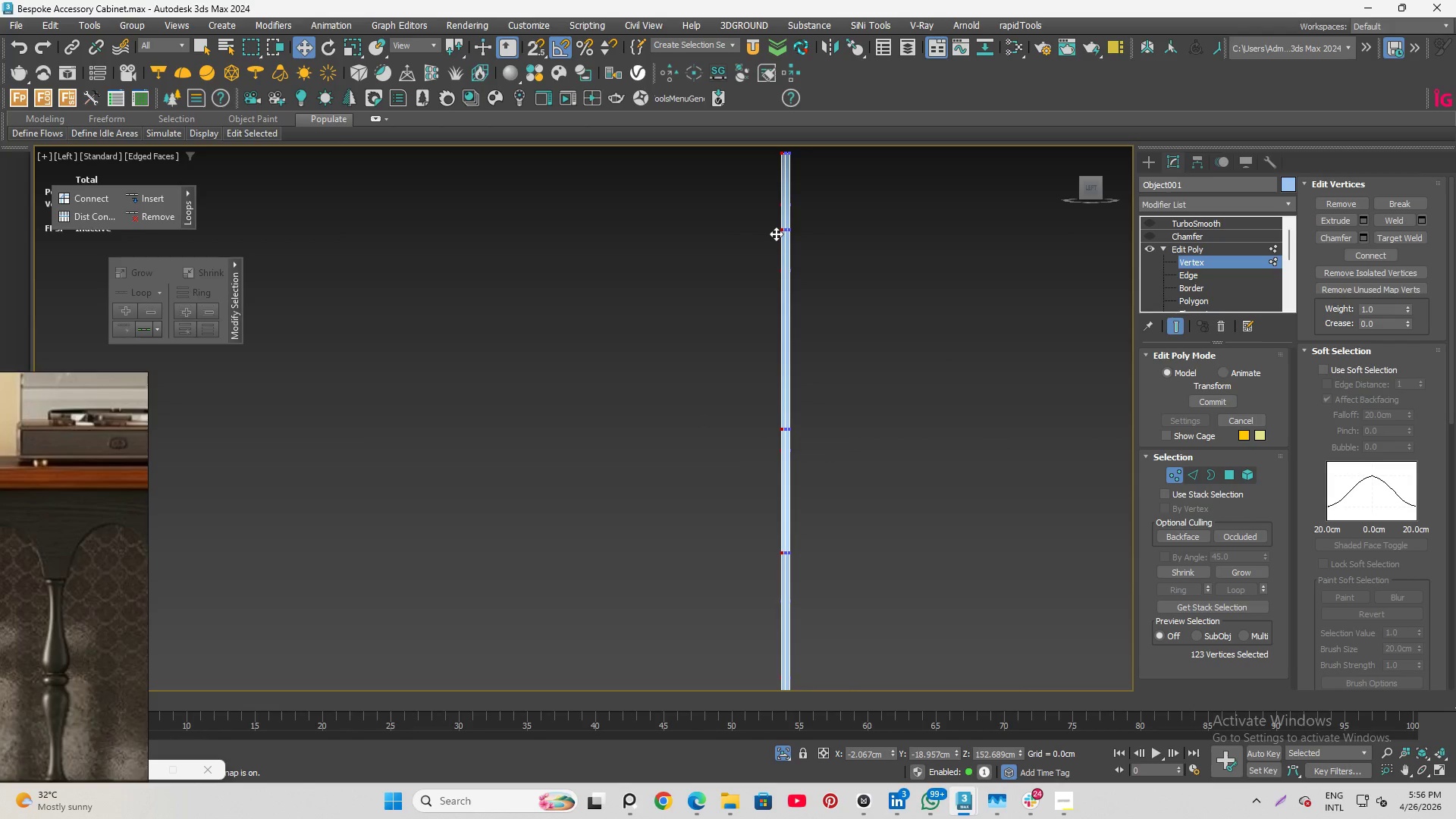 
scroll: coordinate [769, 652], scroll_direction: up, amount: 2.0
 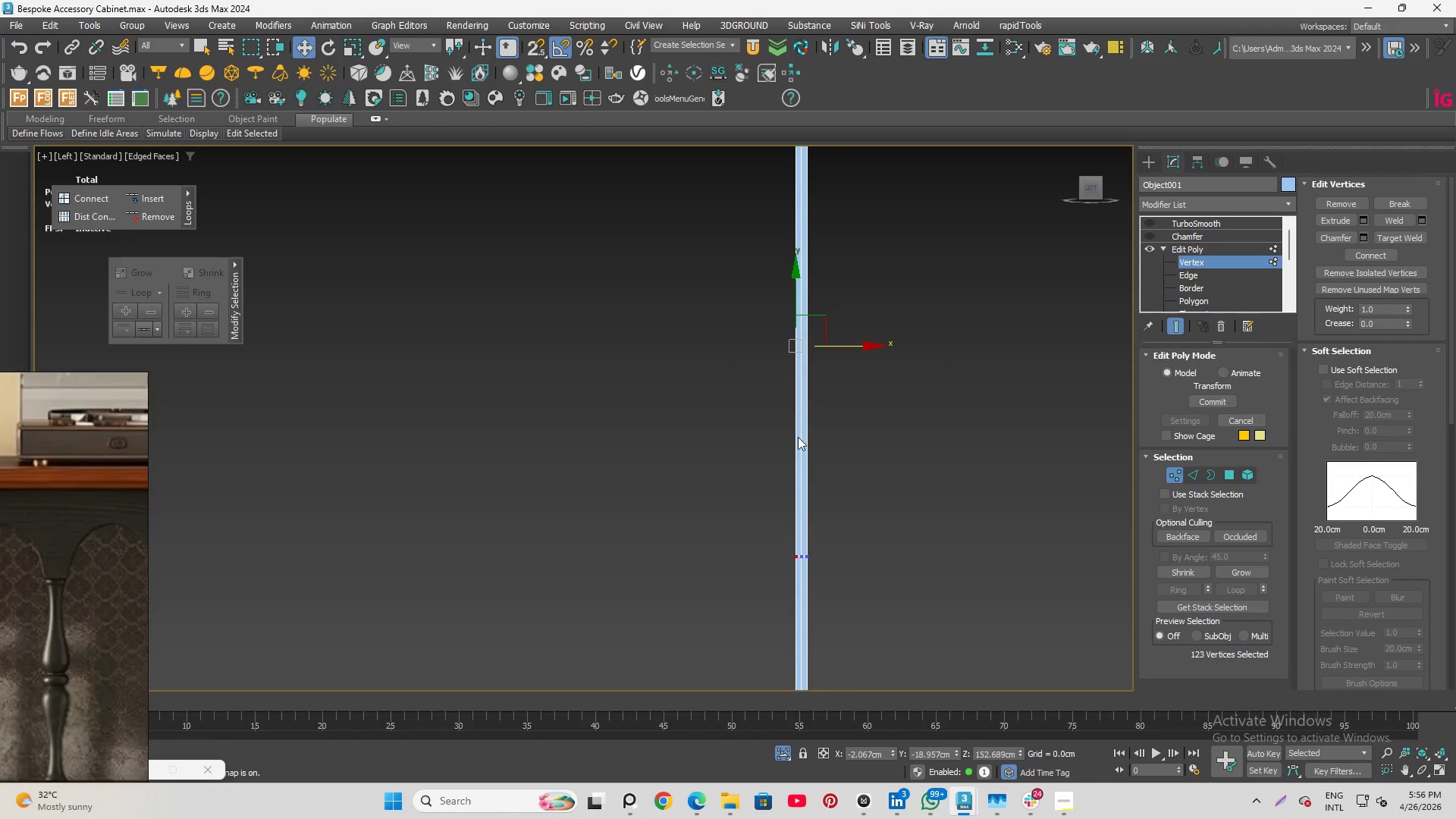 
scroll: coordinate [810, 567], scroll_direction: down, amount: 5.0
 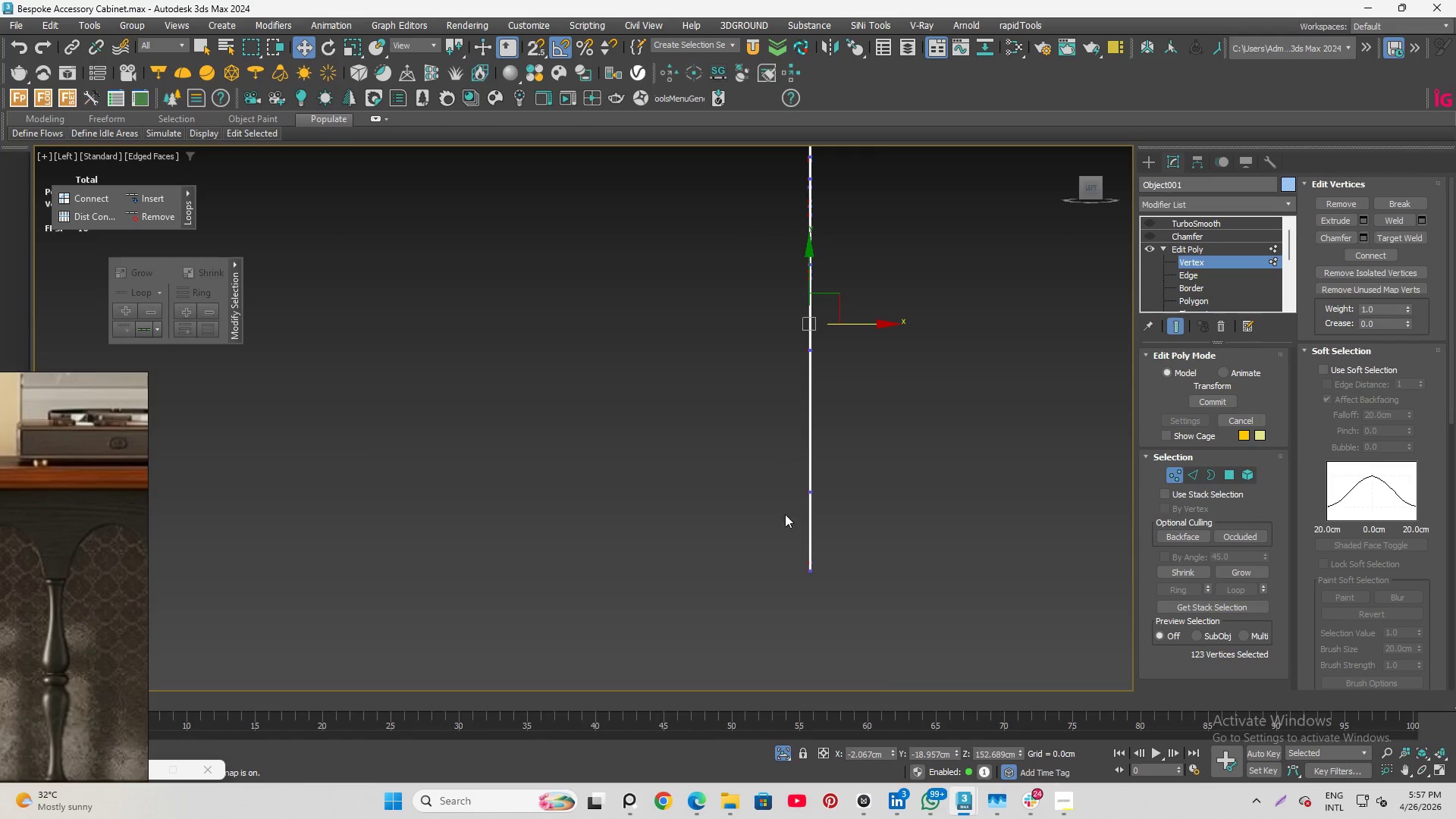 
key(Control+ControlLeft)
 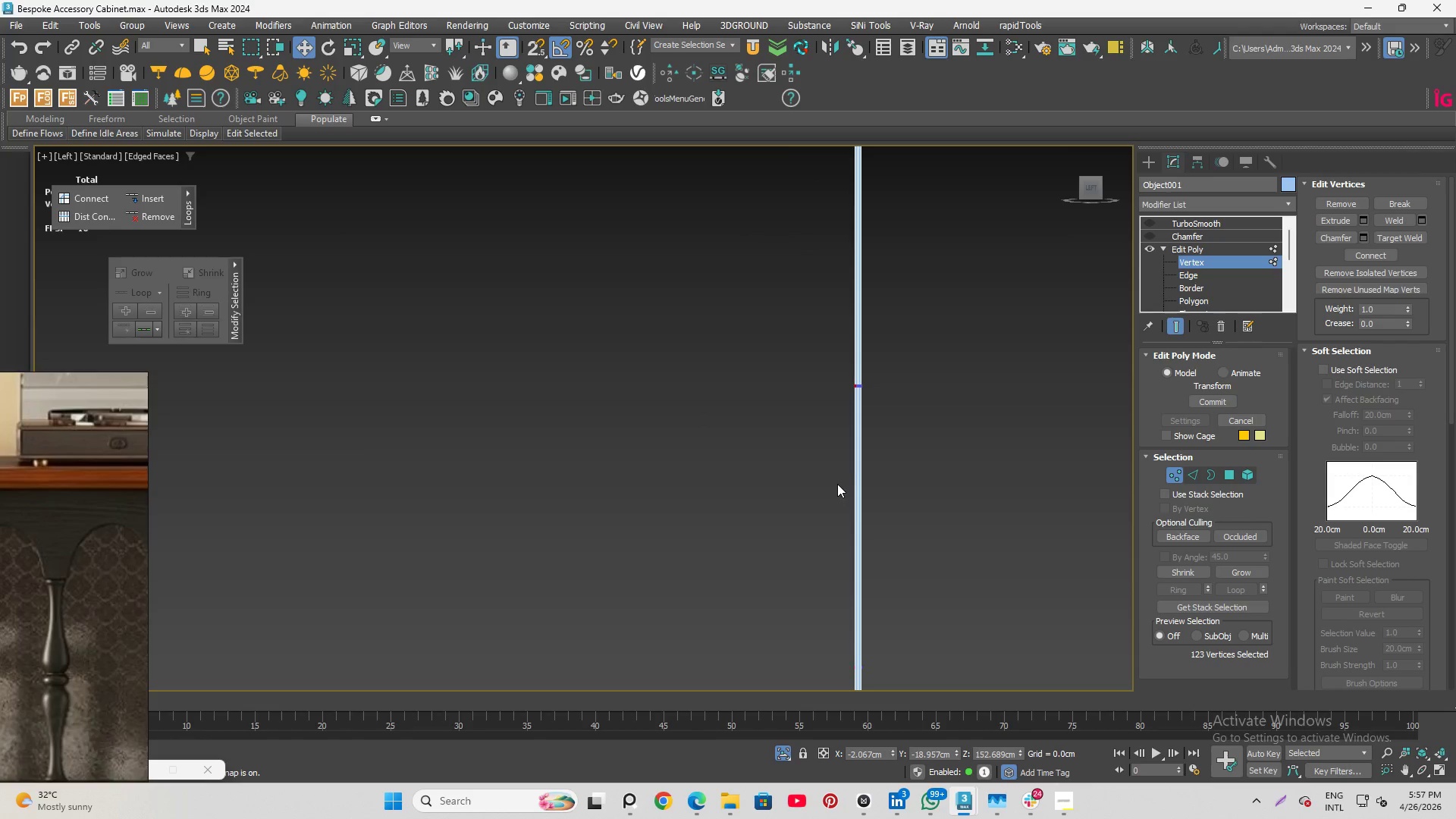 
scroll: coordinate [794, 527], scroll_direction: up, amount: 4.0
 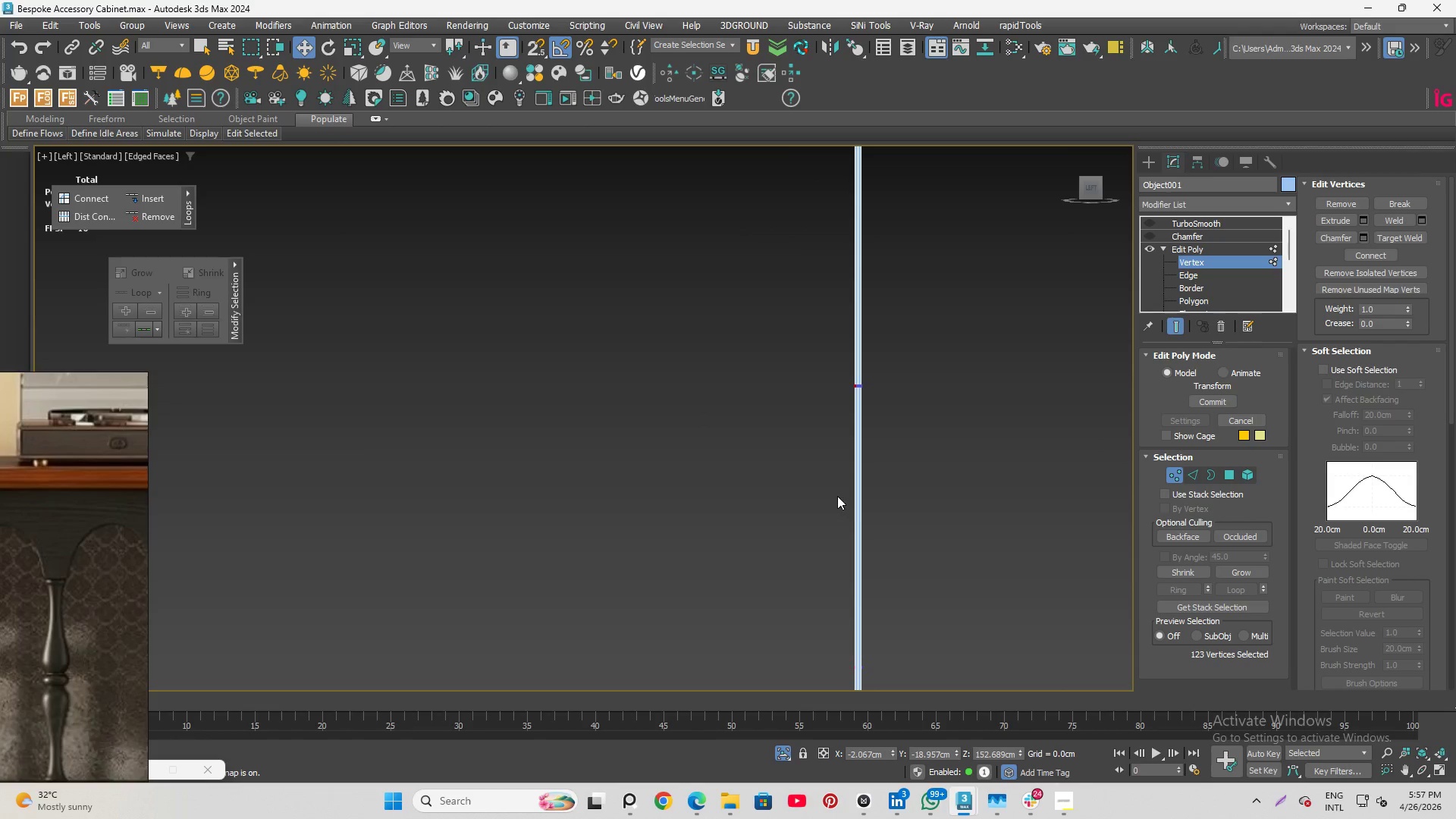 
hold_key(key=AltLeft, duration=0.84)
 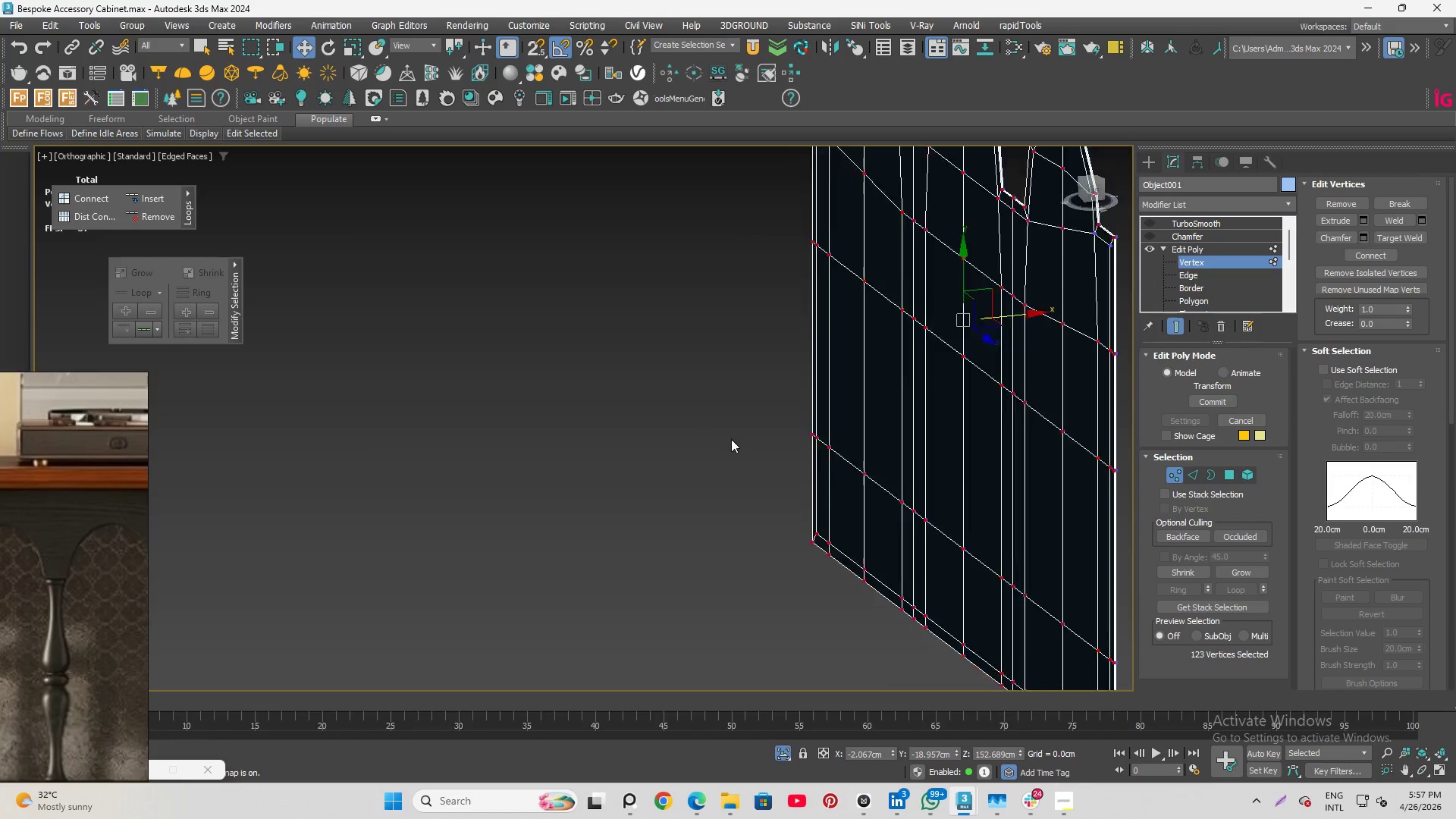 
scroll: coordinate [836, 479], scroll_direction: down, amount: 2.0
 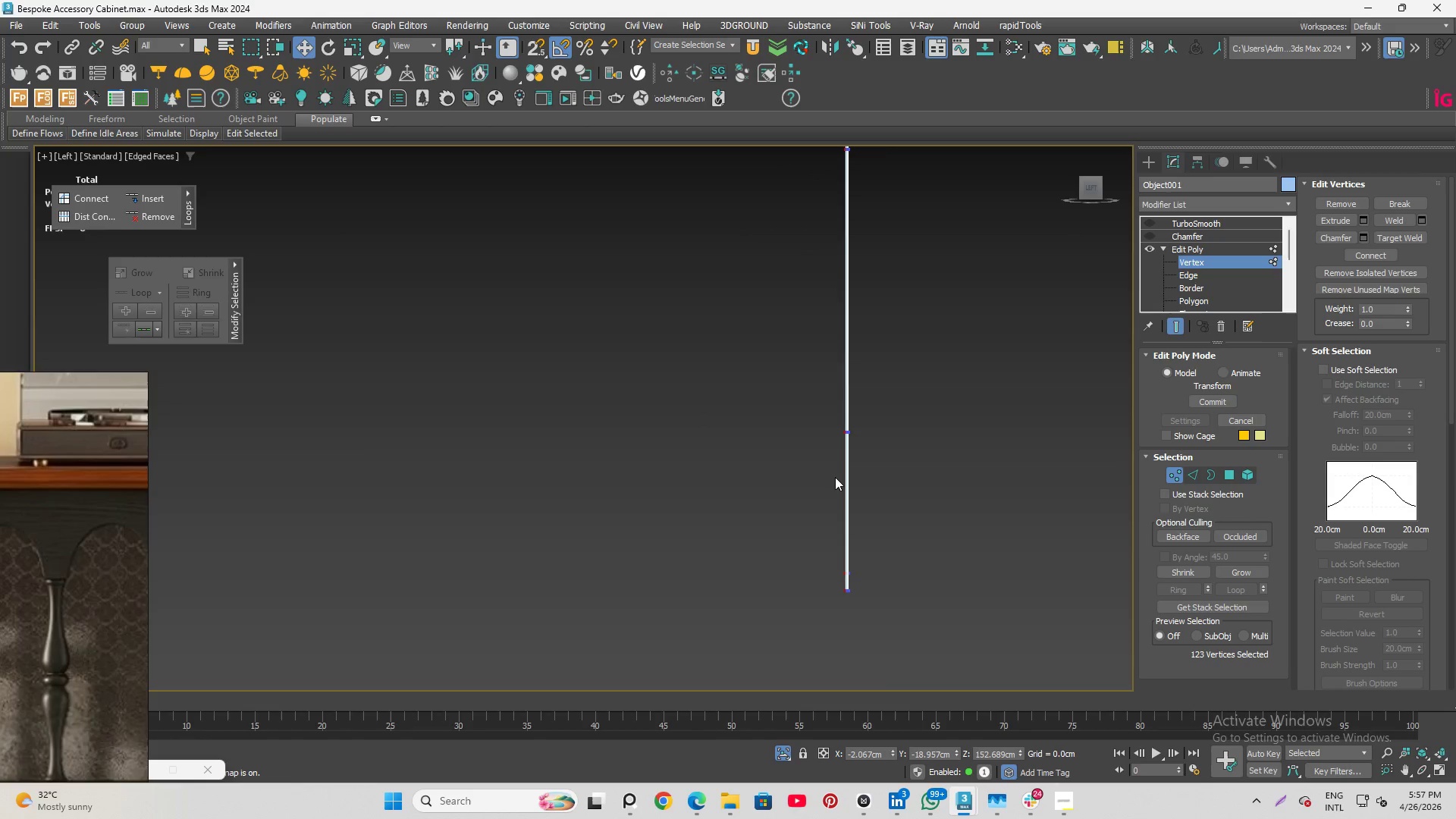 
hold_key(key=AltLeft, duration=1.59)
 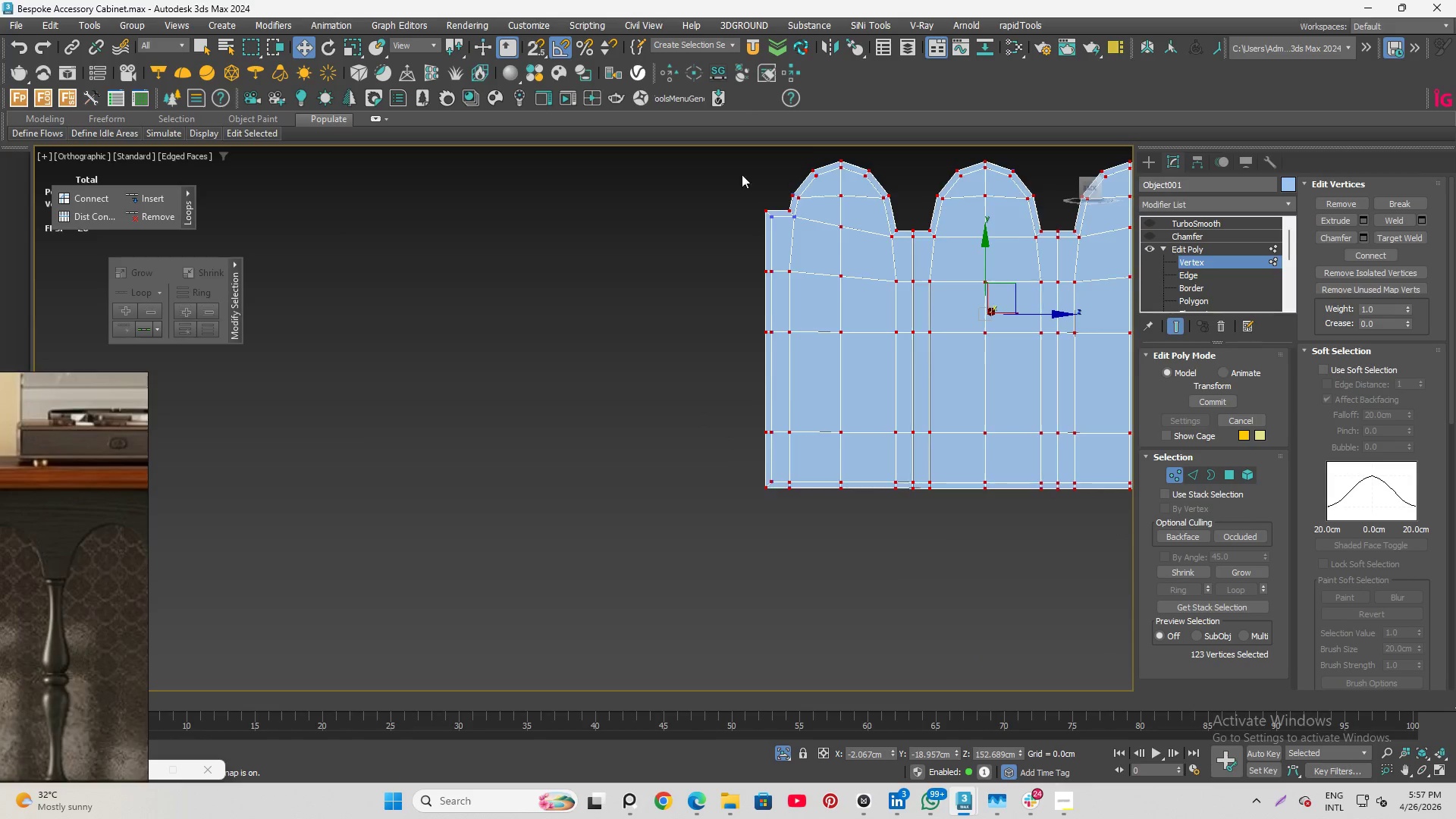 
scroll: coordinate [731, 439], scroll_direction: down, amount: 3.0
 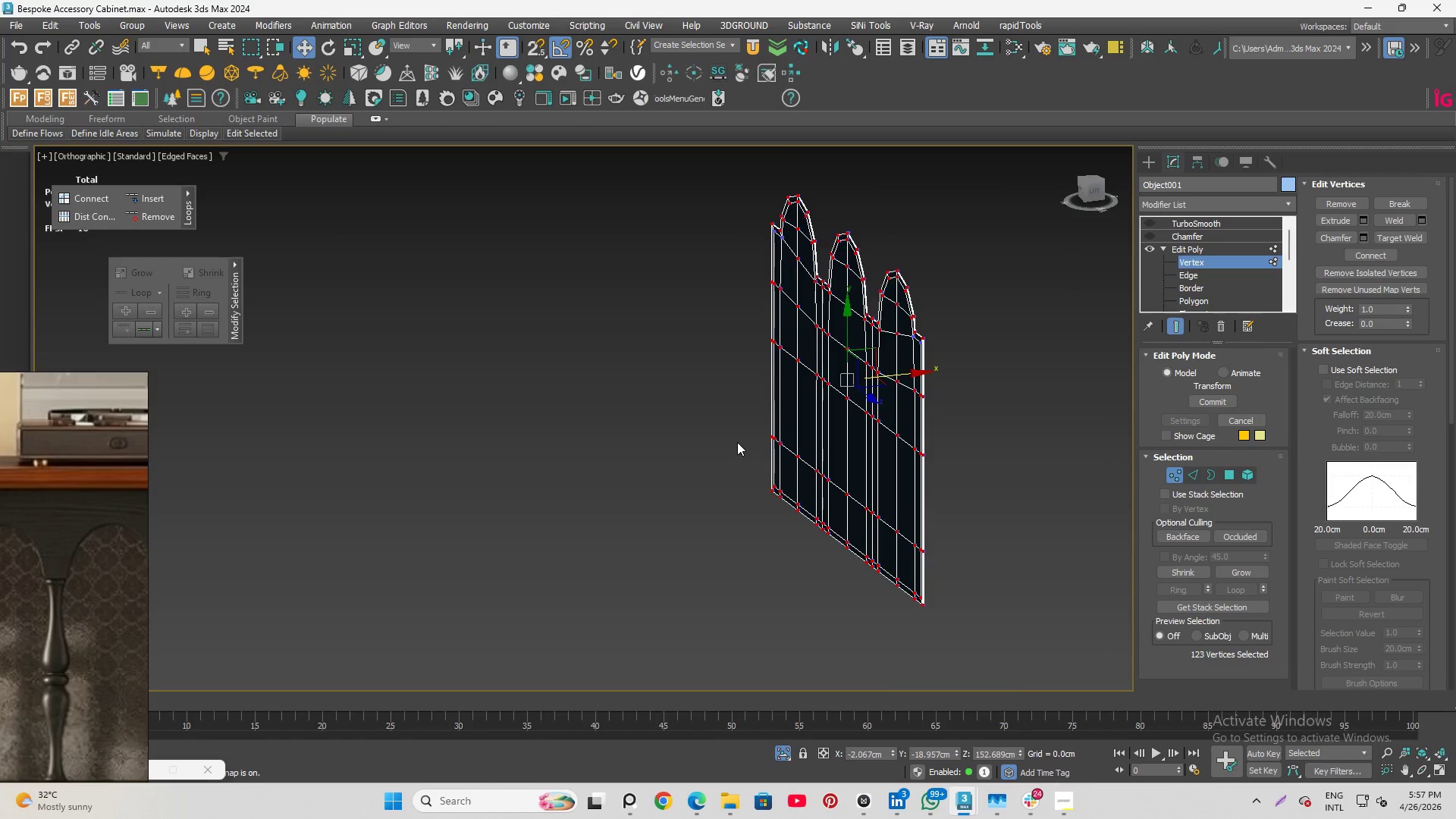 
hold_key(key=ControlLeft, duration=1.61)
 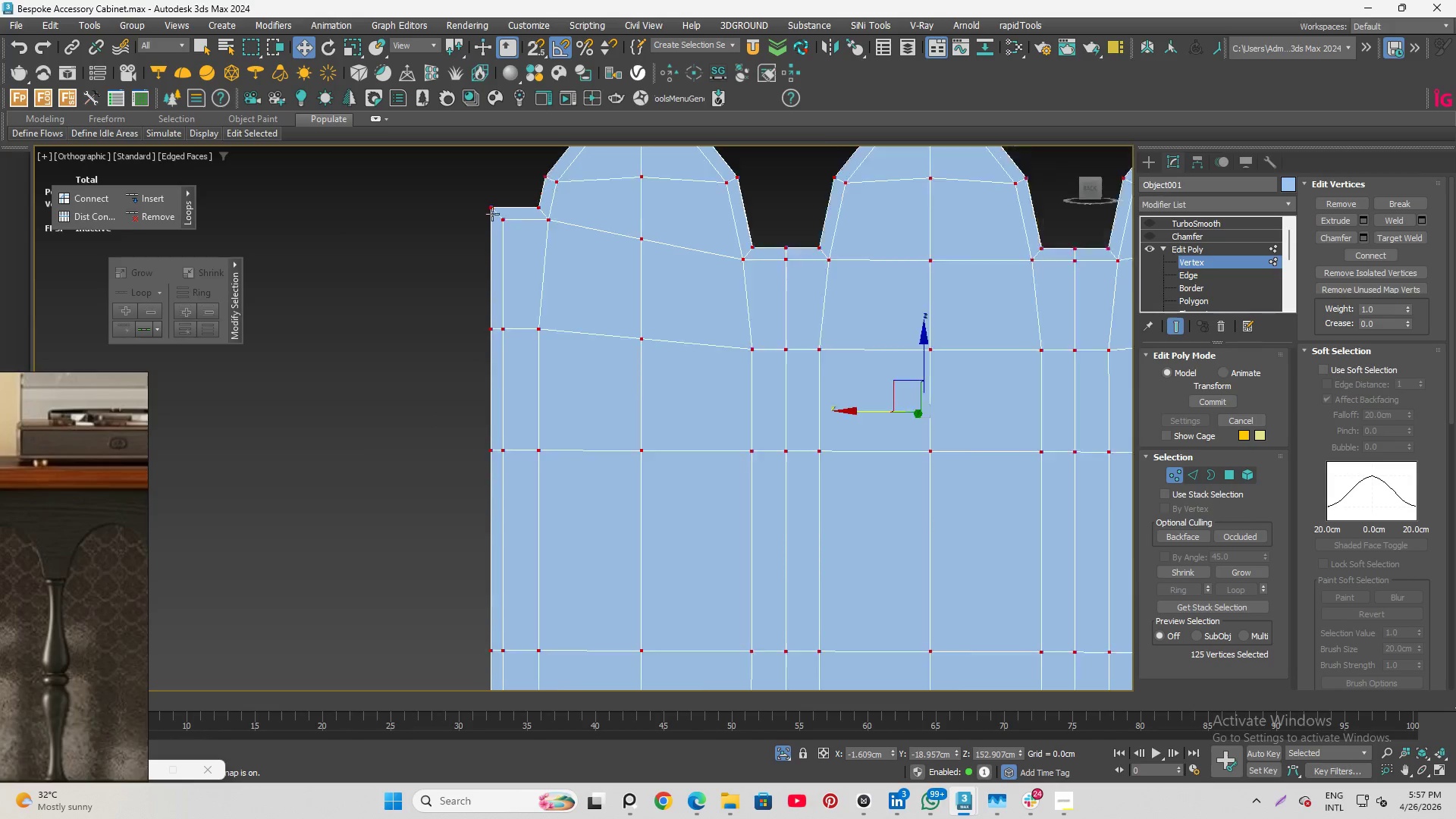 
scroll: coordinate [921, 270], scroll_direction: up, amount: 8.0
 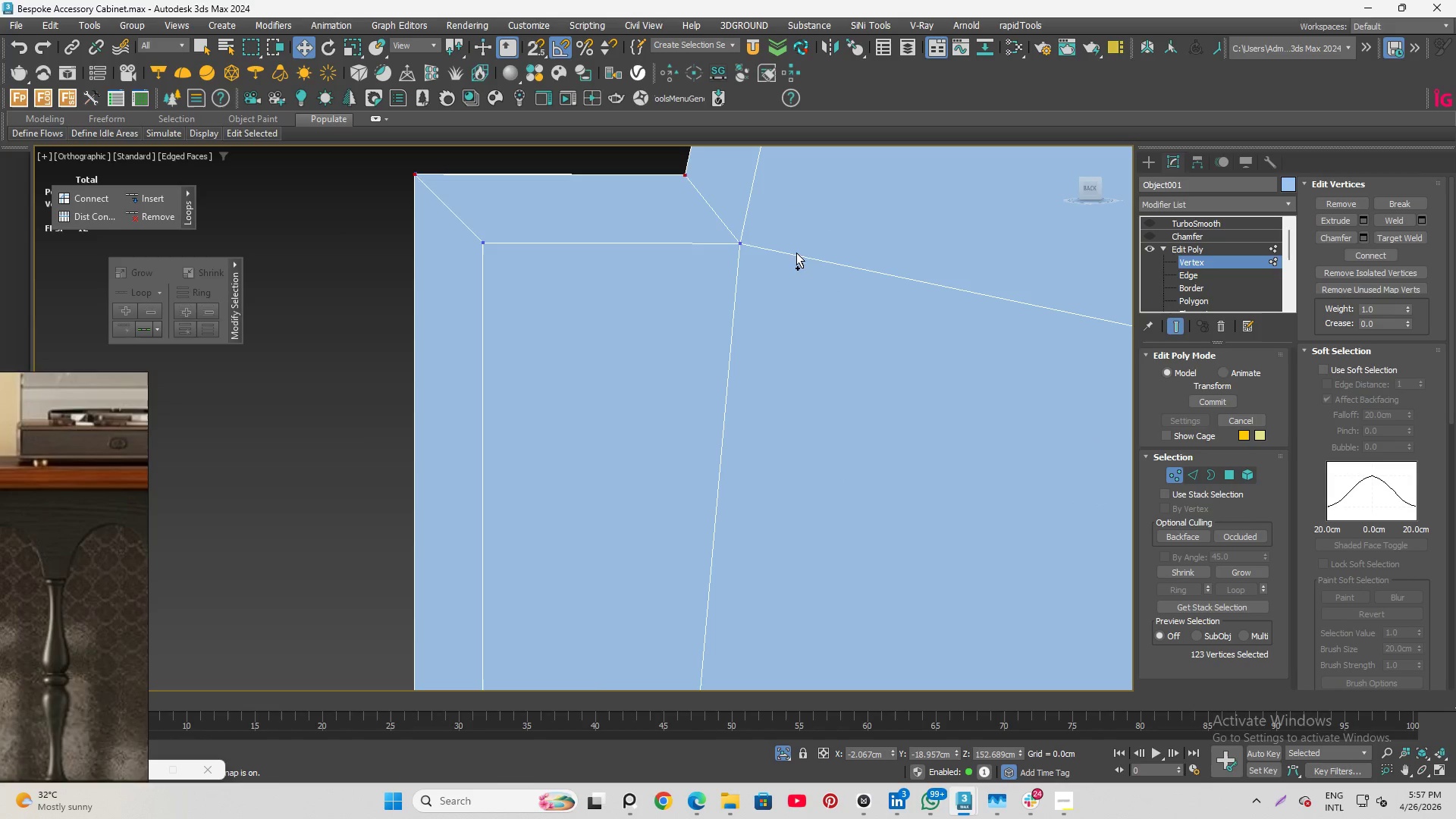 
left_click([739, 242])
 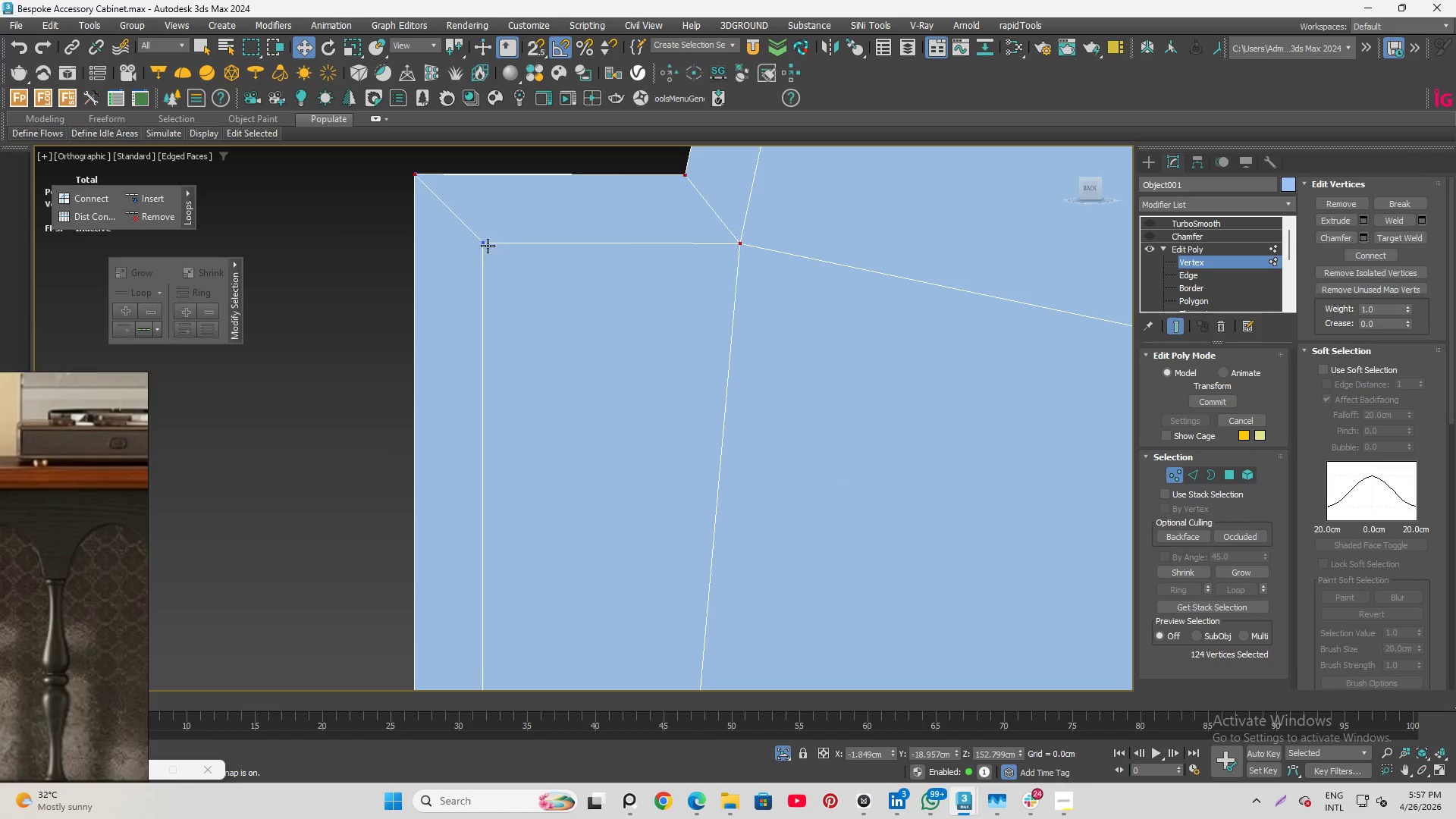 
left_click([482, 243])
 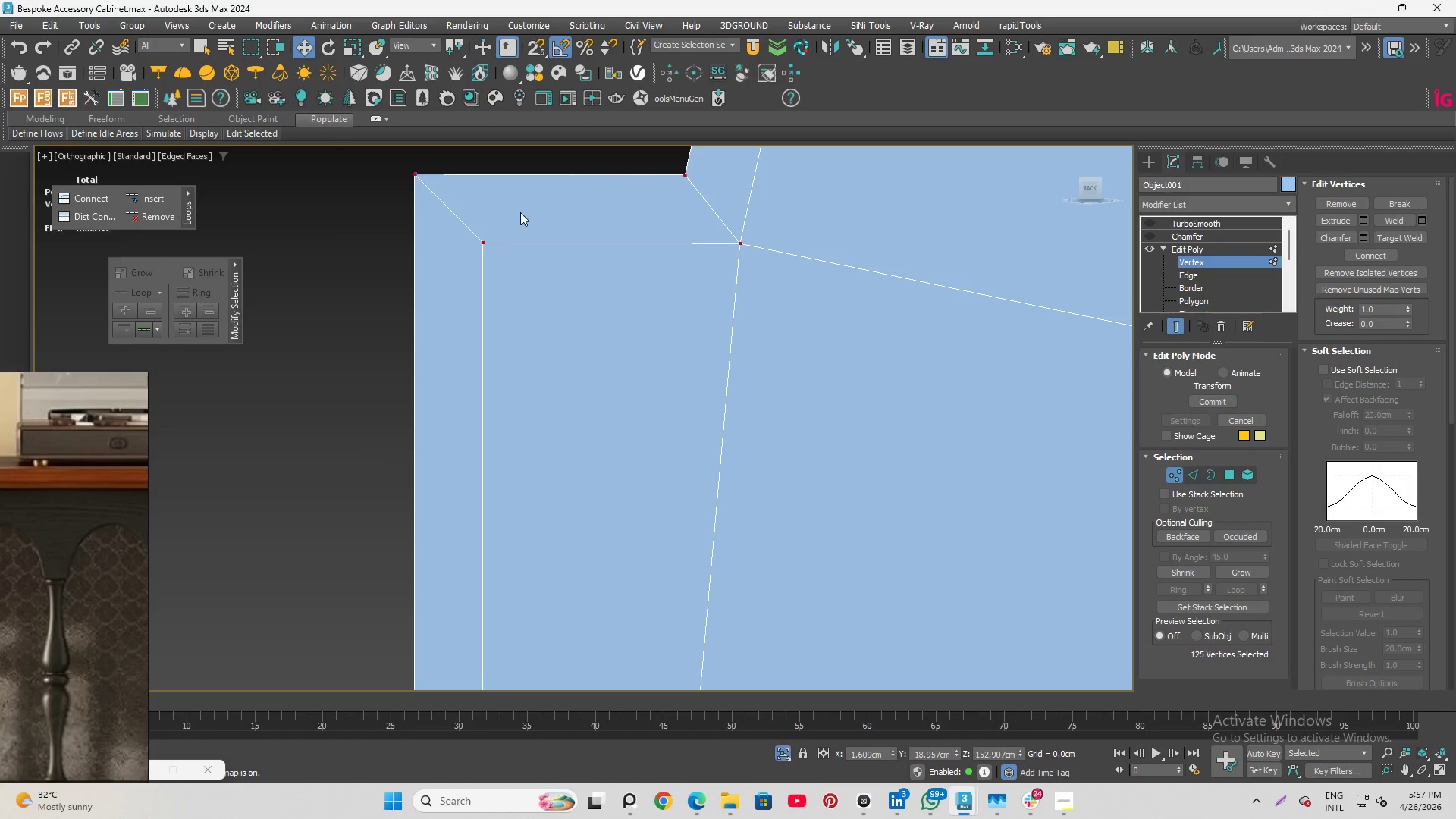 
scroll: coordinate [492, 214], scroll_direction: down, amount: 11.0
 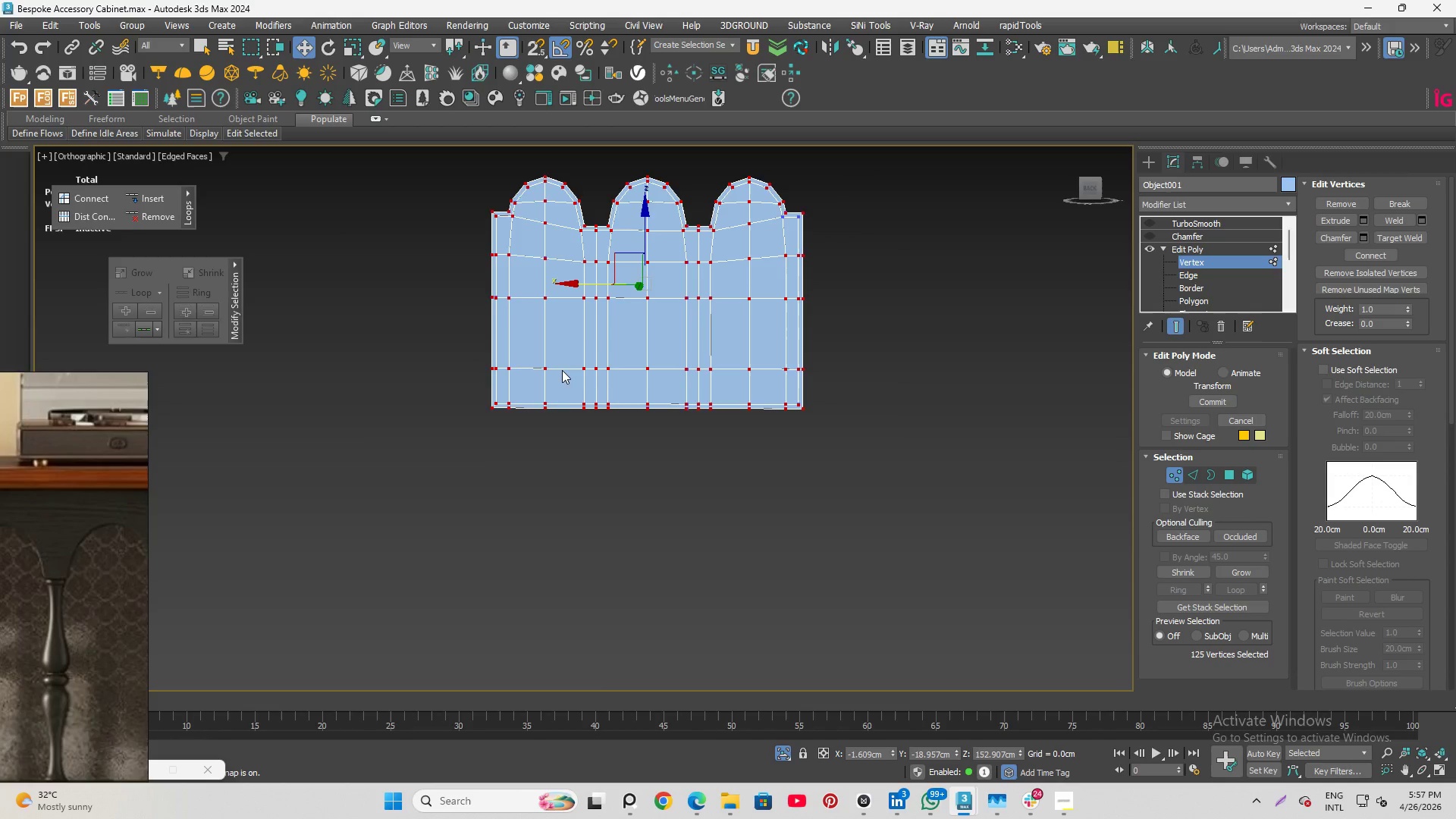 
scroll: coordinate [353, 547], scroll_direction: none, amount: 0.0
 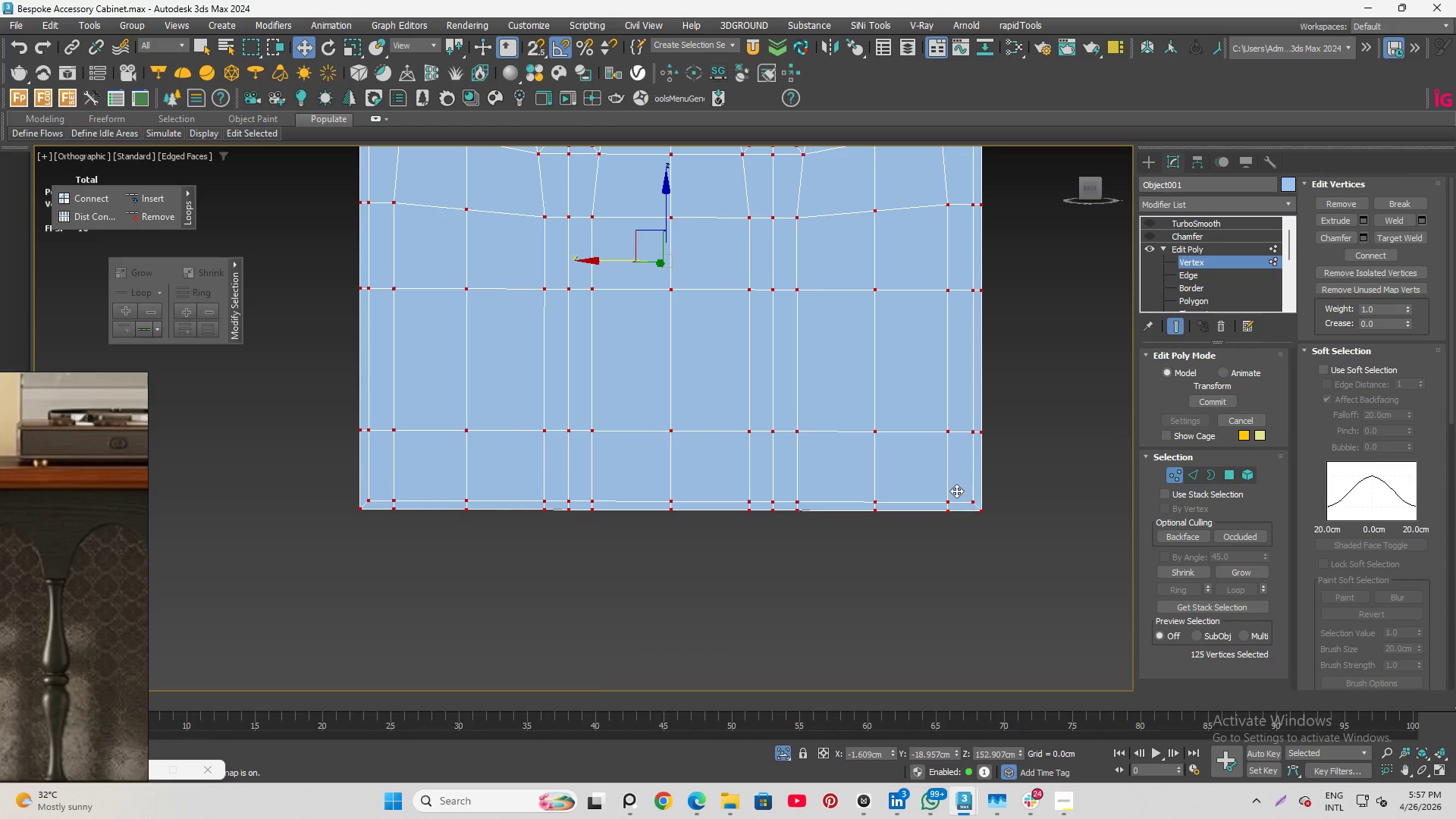 
scroll: coordinate [940, 500], scroll_direction: down, amount: 3.0
 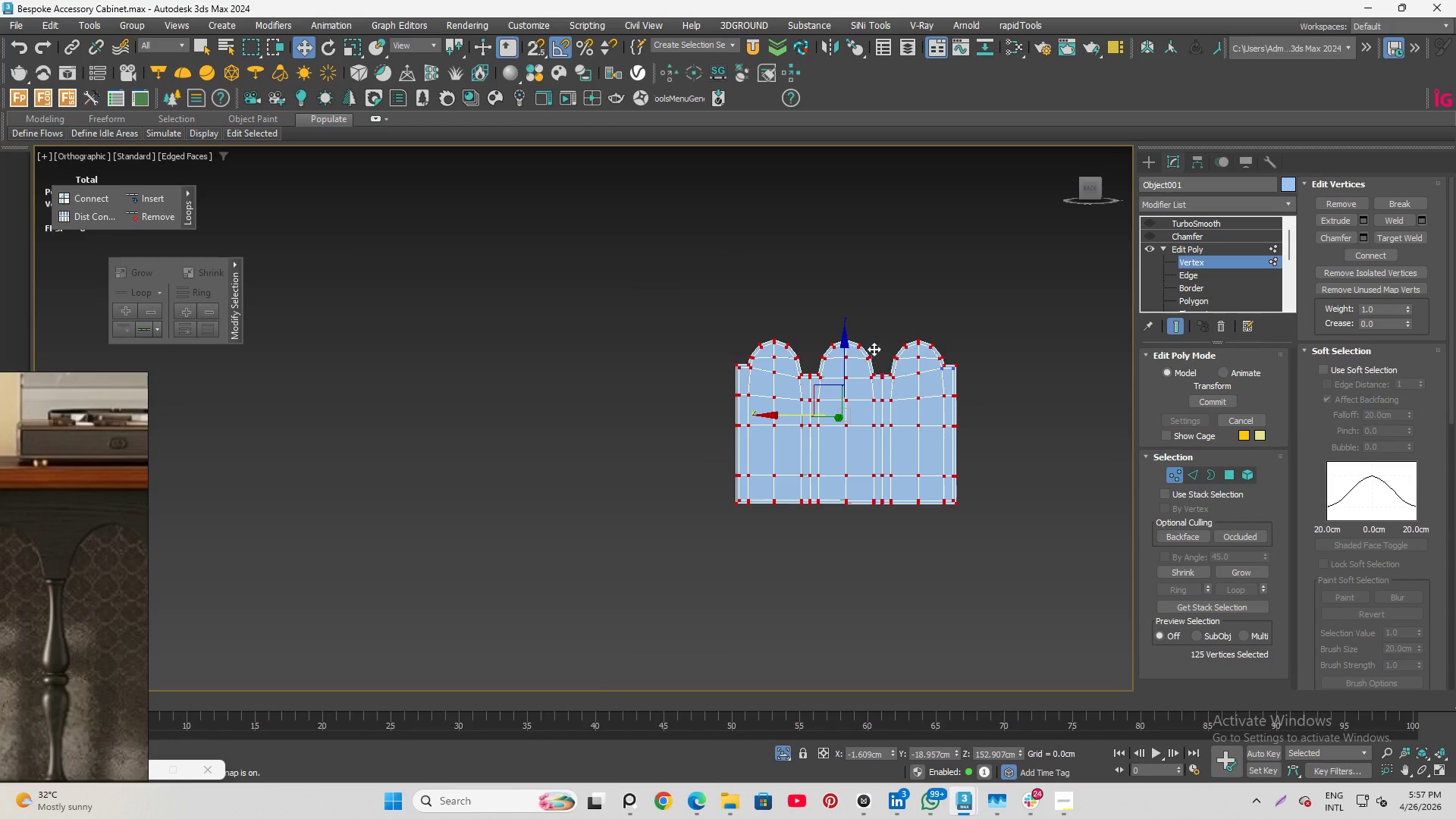 
hold_key(key=ControlLeft, duration=0.94)
 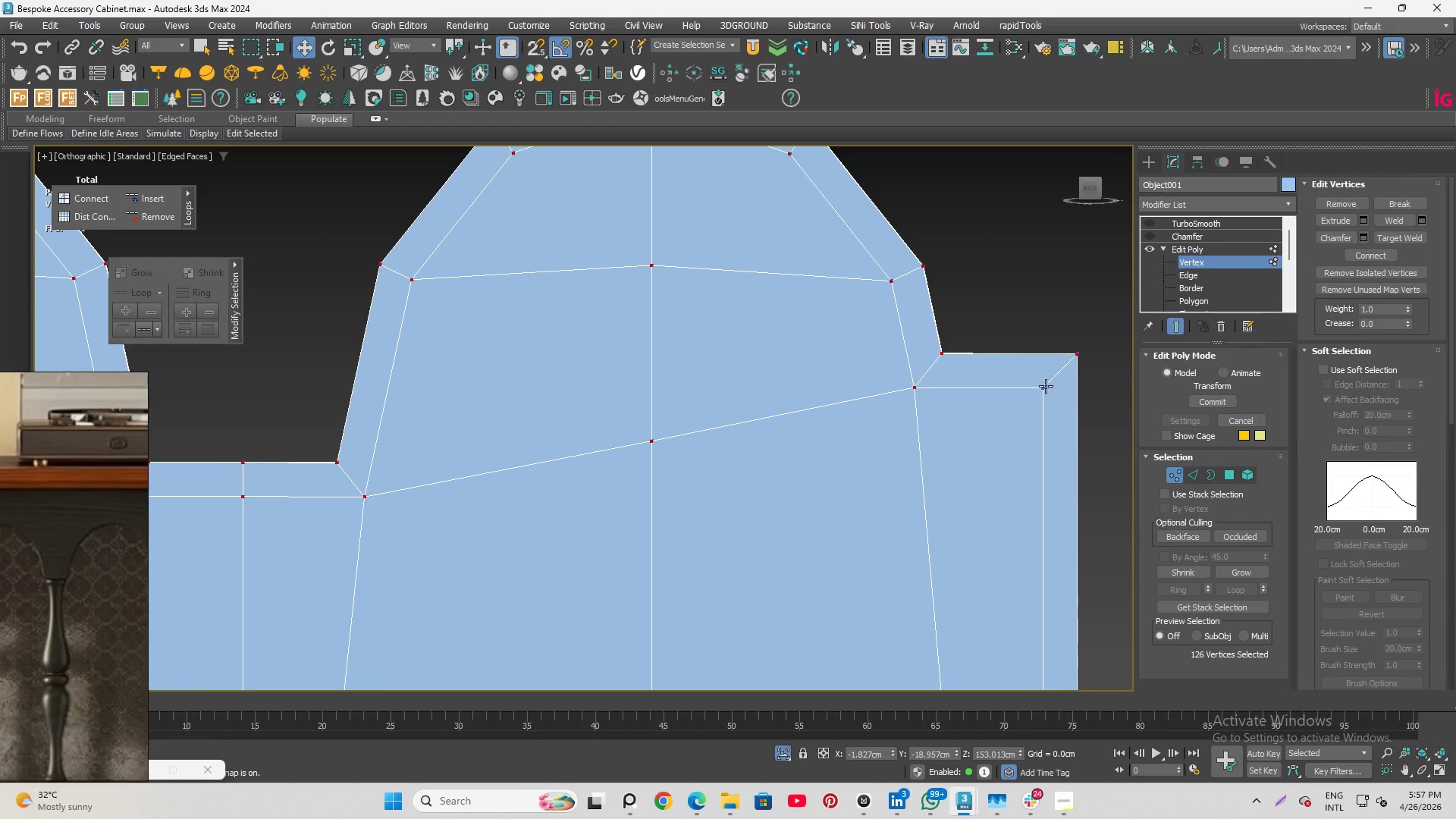 
scroll: coordinate [981, 345], scroll_direction: up, amount: 7.0
 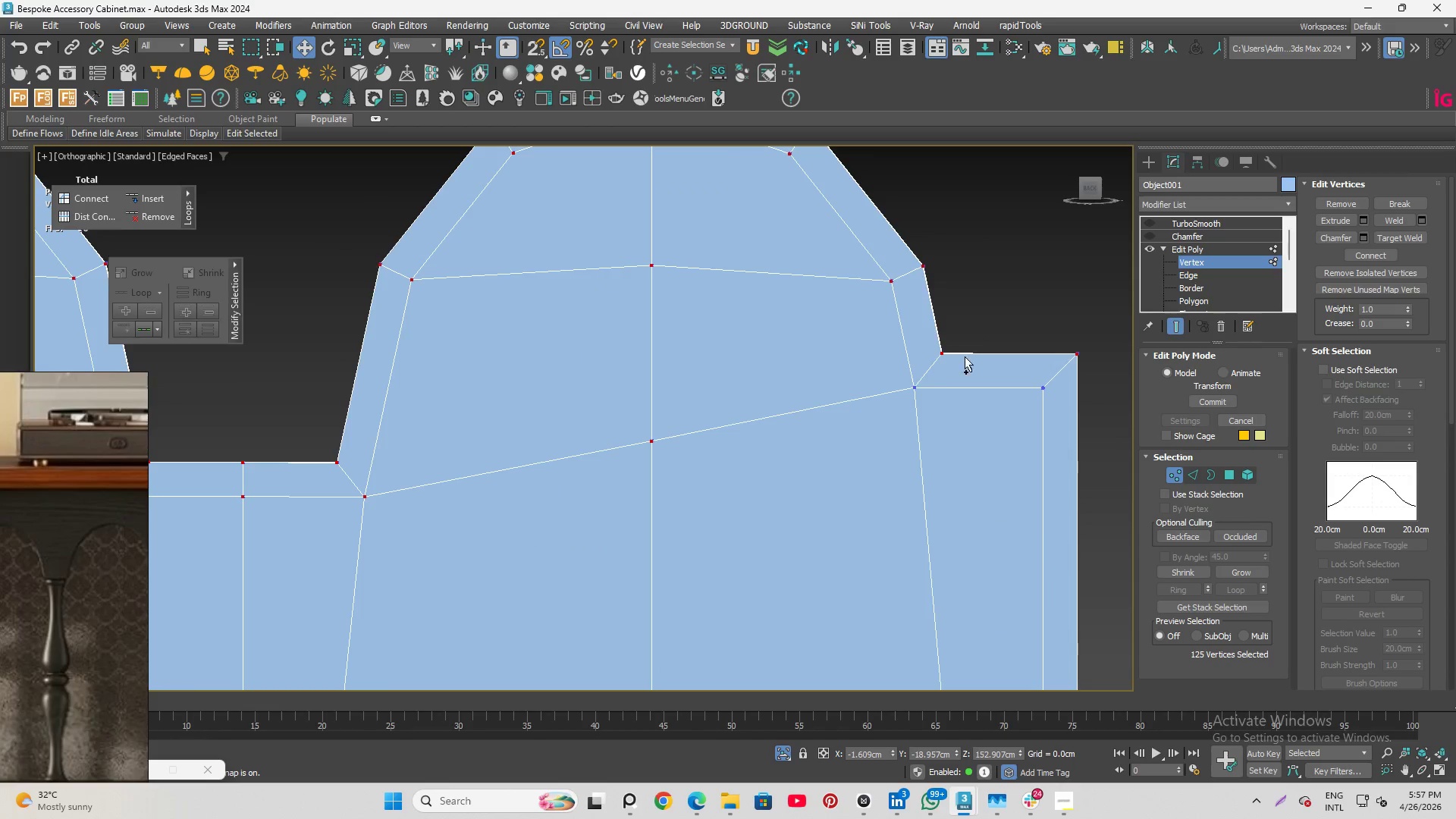 
hold_key(key=AltLeft, duration=0.44)
left_click([1044, 386])
 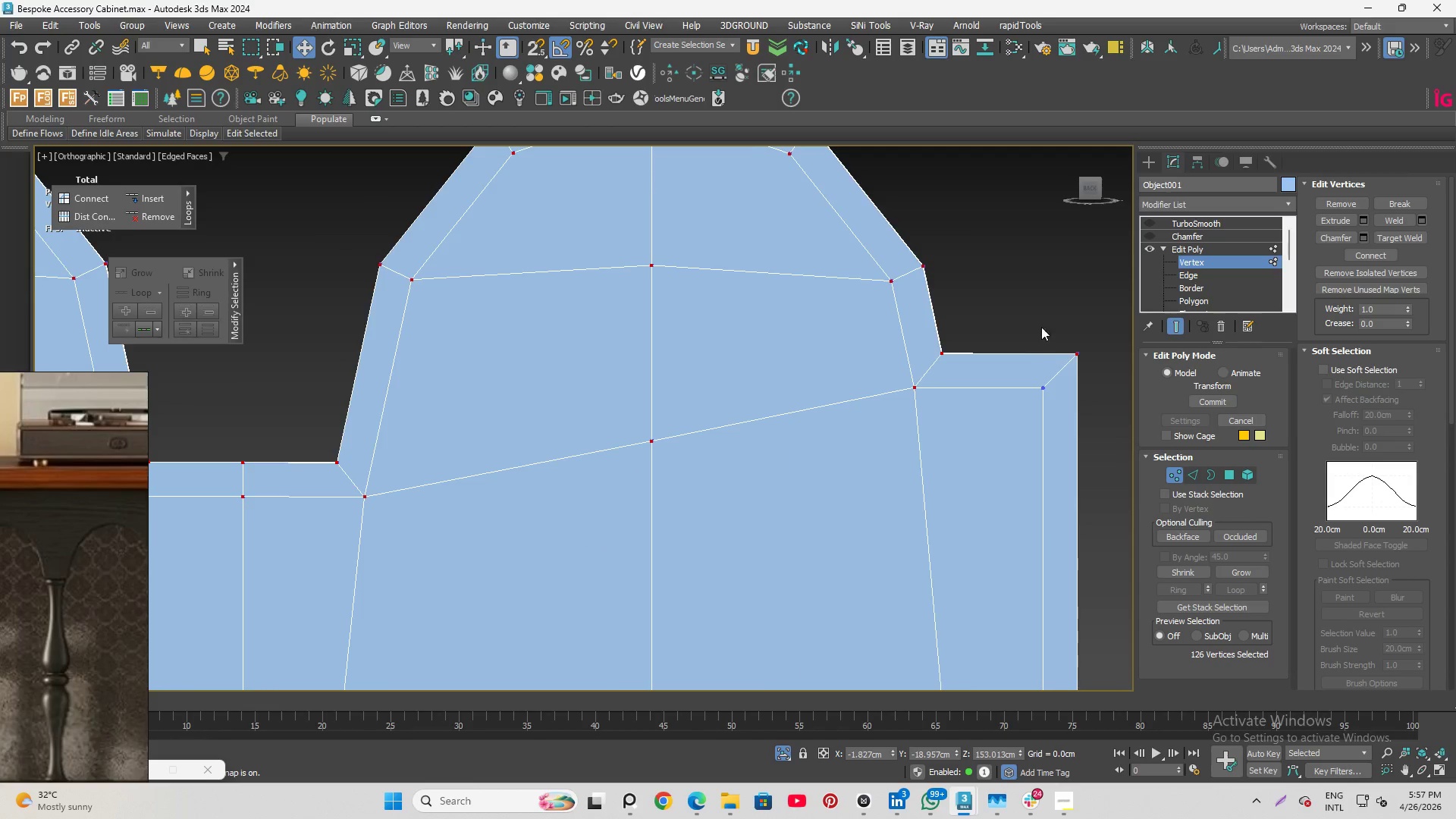 
scroll: coordinate [1046, 360], scroll_direction: up, amount: 3.0
 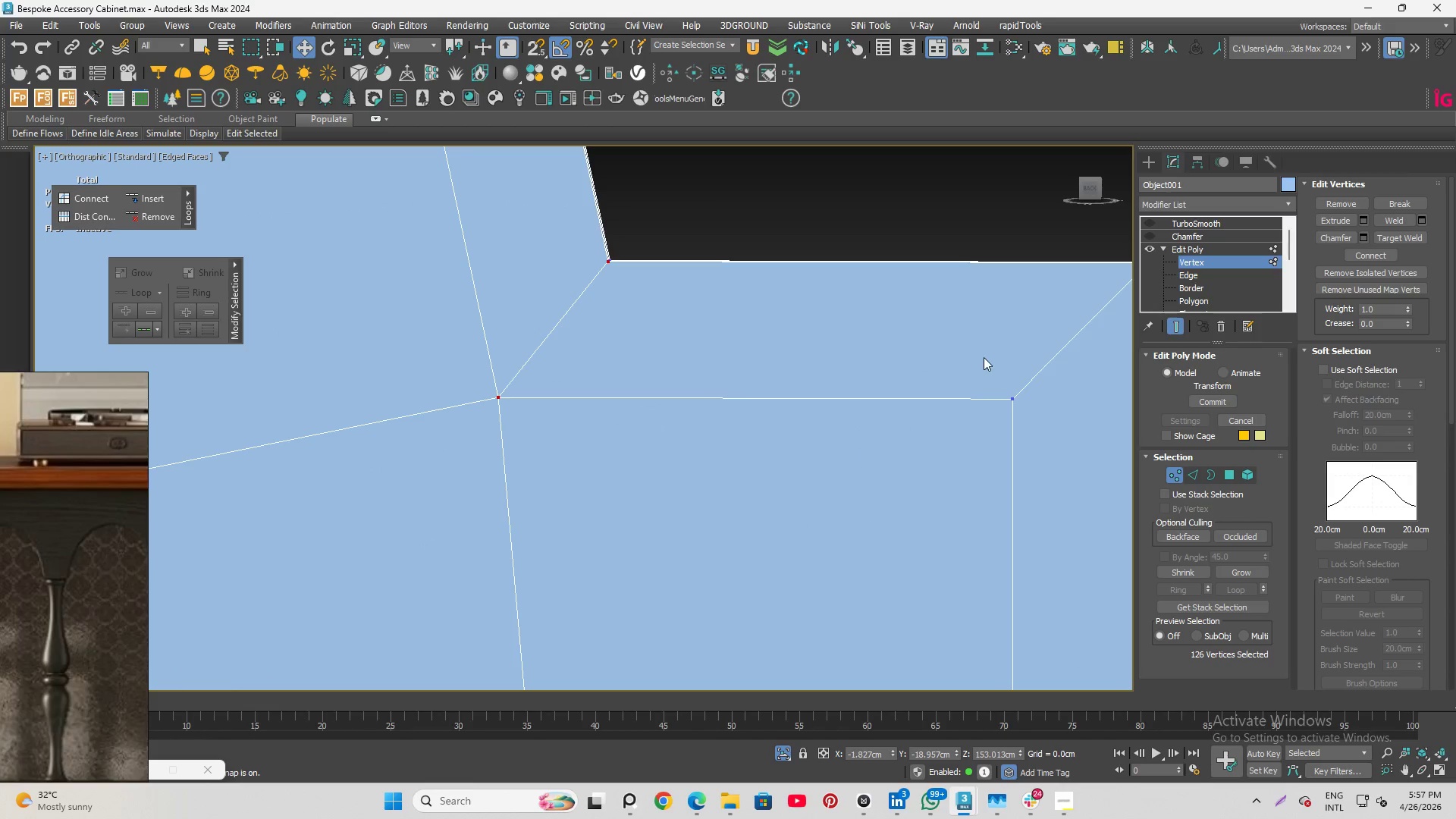 
key(Alt+AltLeft)
 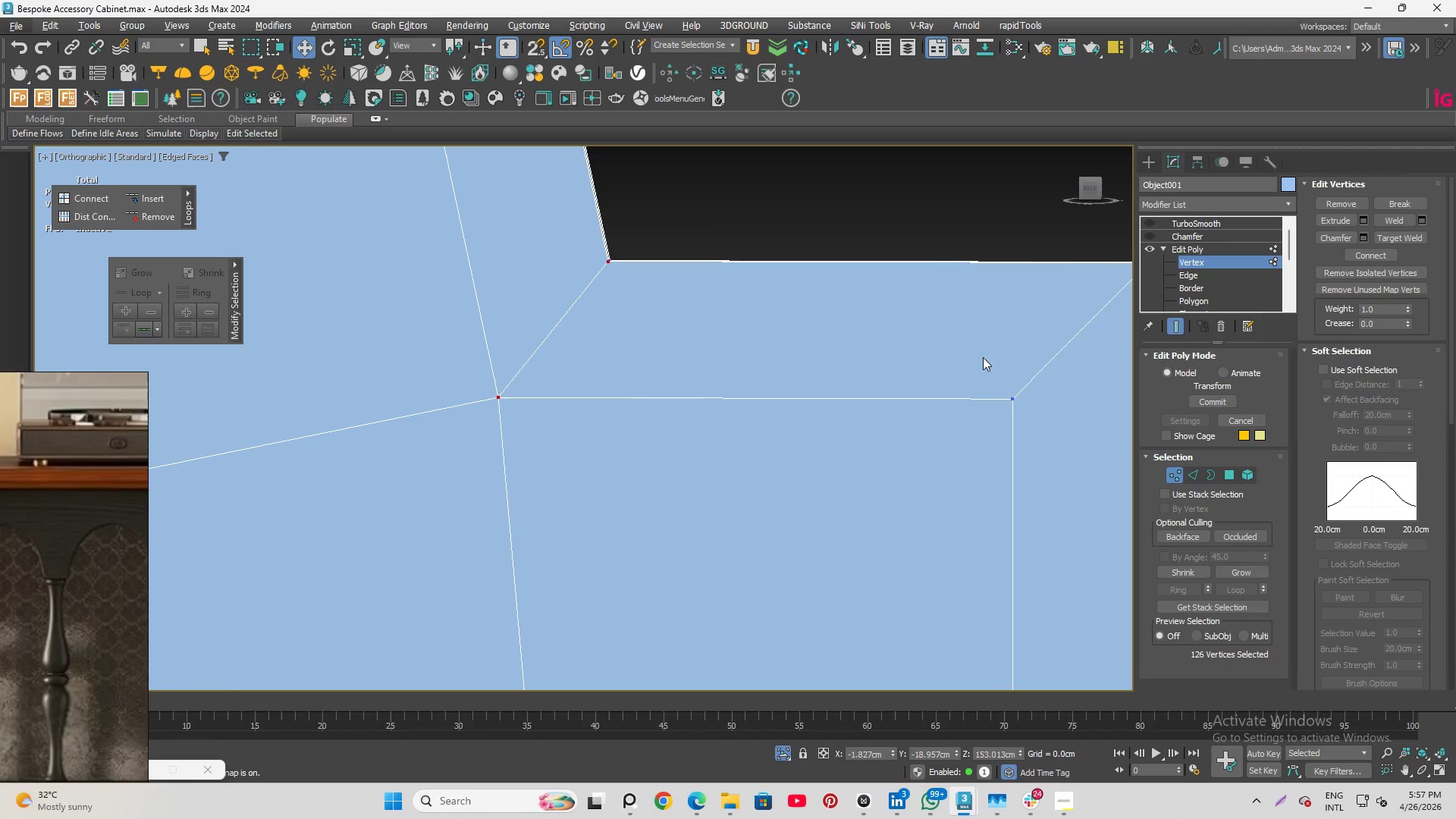 
hold_key(key=ControlLeft, duration=0.41)
left_click_drag(start_coordinate=[987, 359], to_coordinate=[1153, 579])
 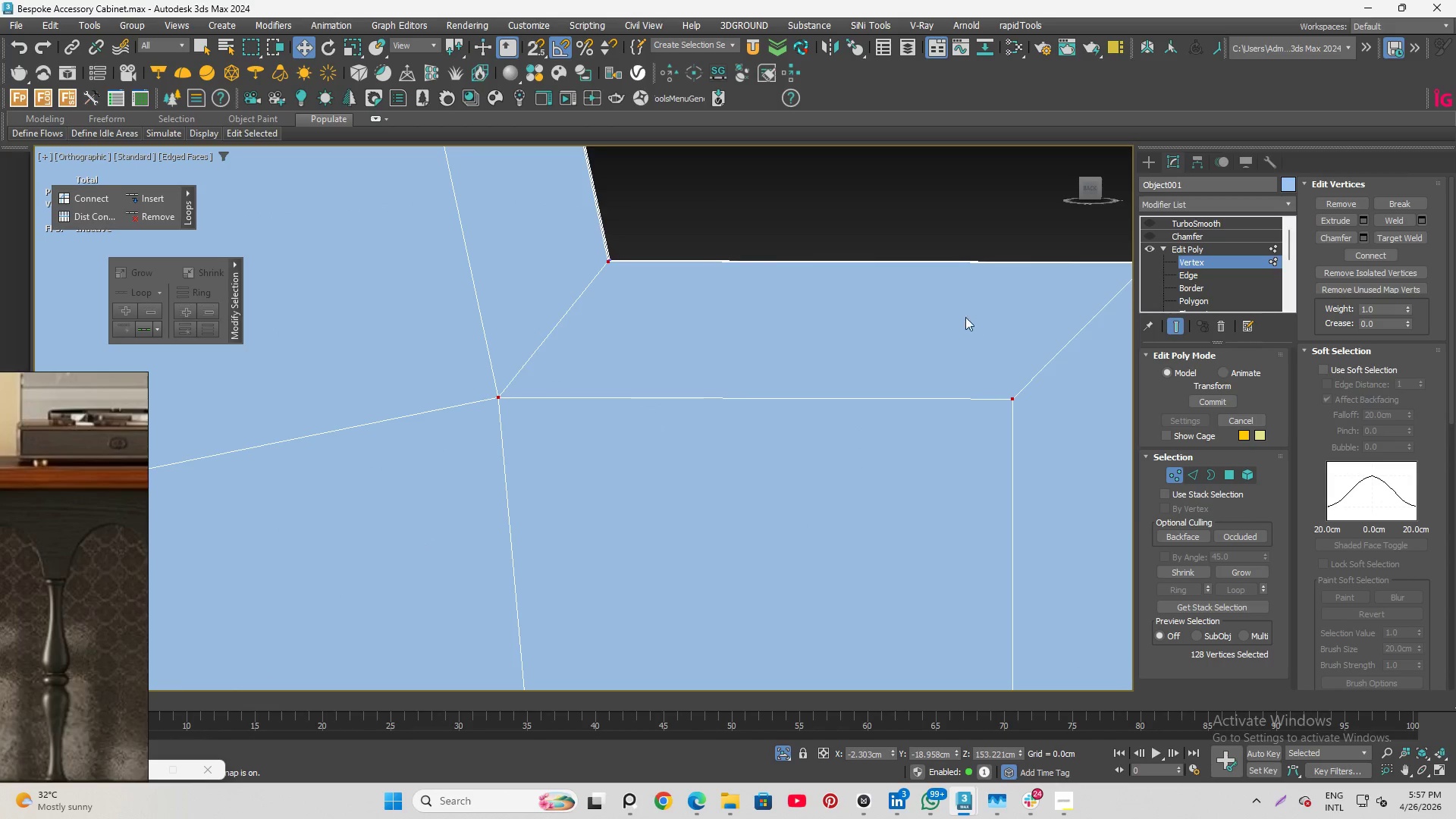 
hold_key(key=AltLeft, duration=1.33)
 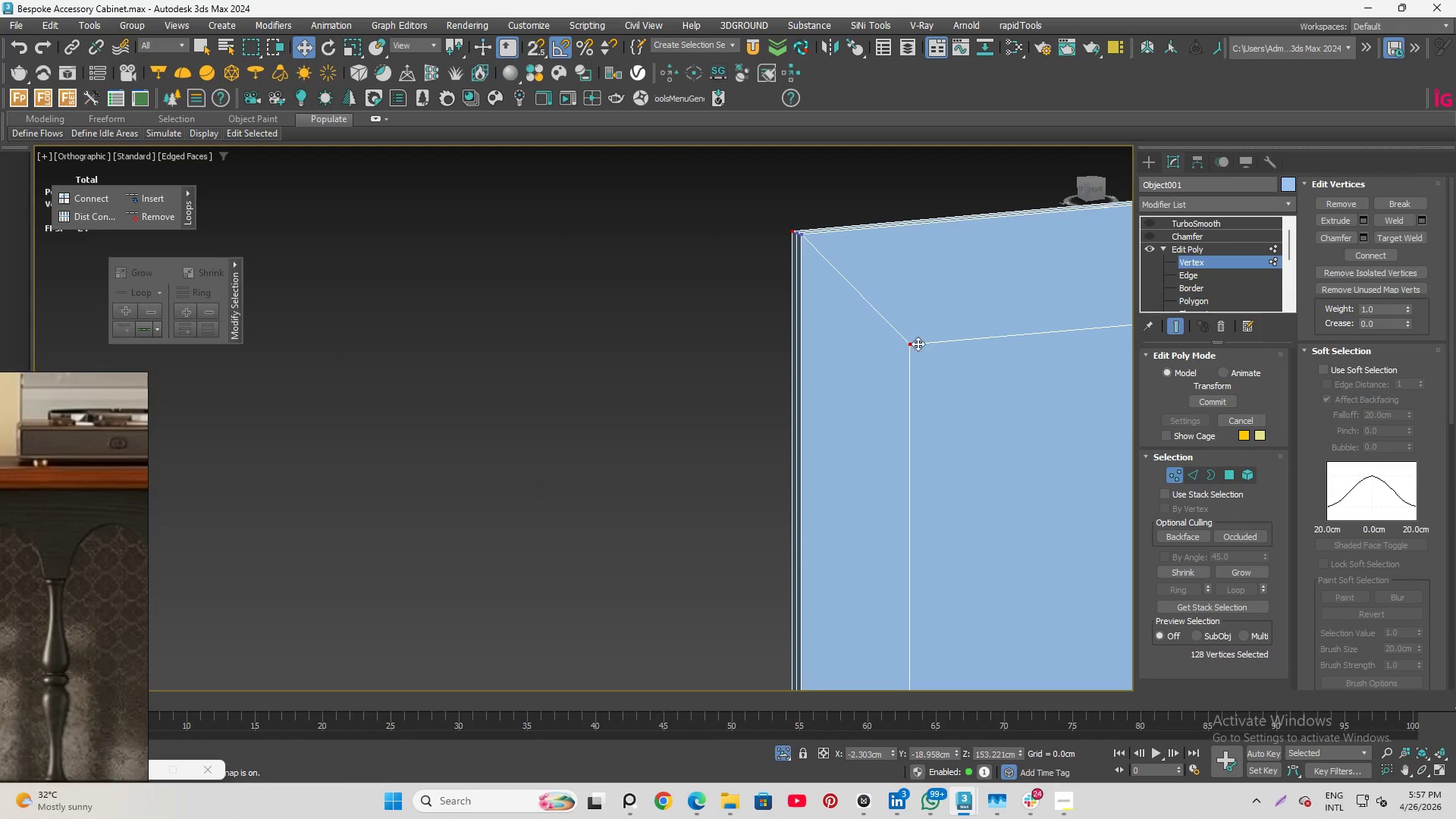 
scroll: coordinate [947, 334], scroll_direction: down, amount: 9.0
 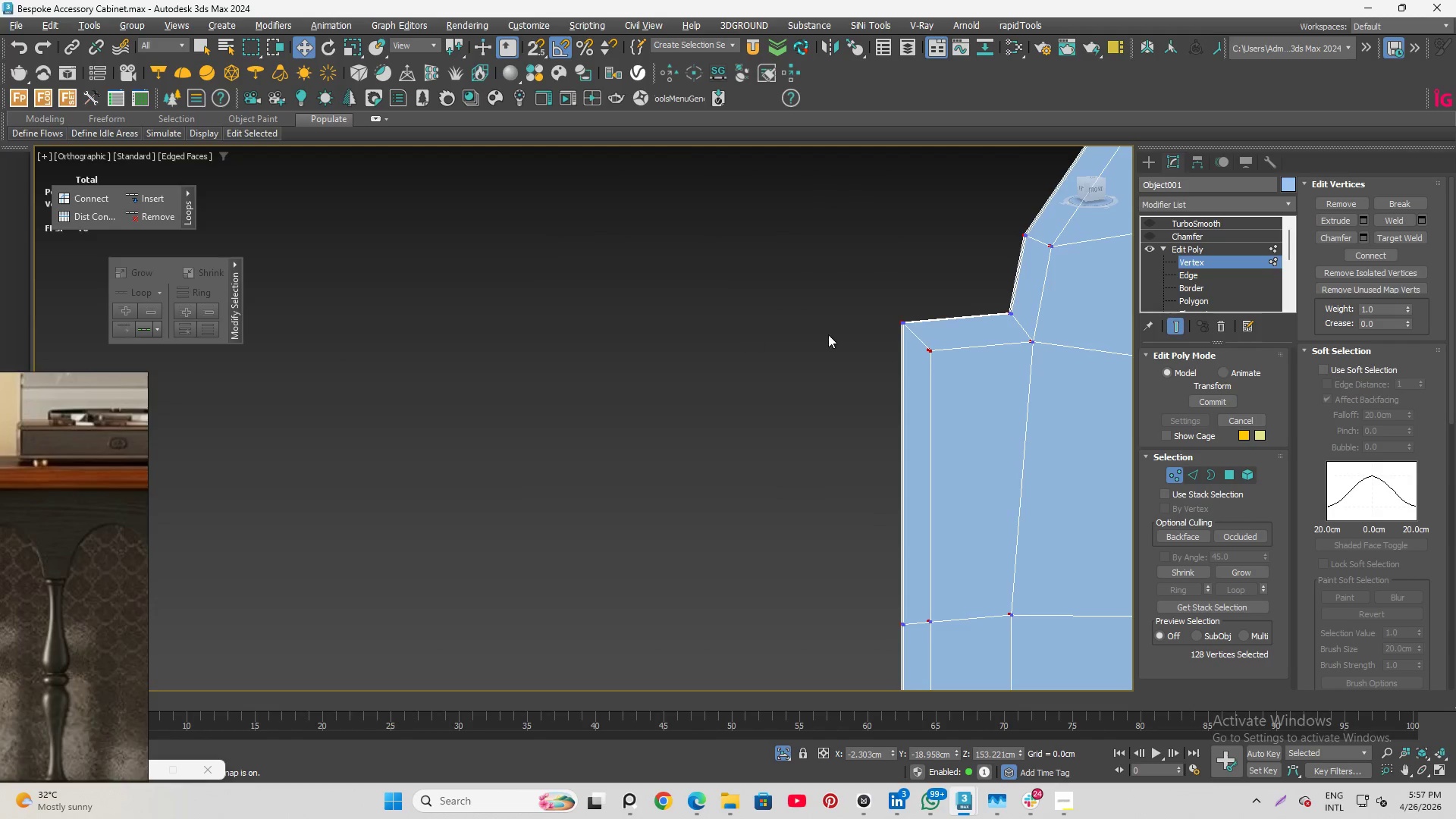 
hold_key(key=AltLeft, duration=0.55)
 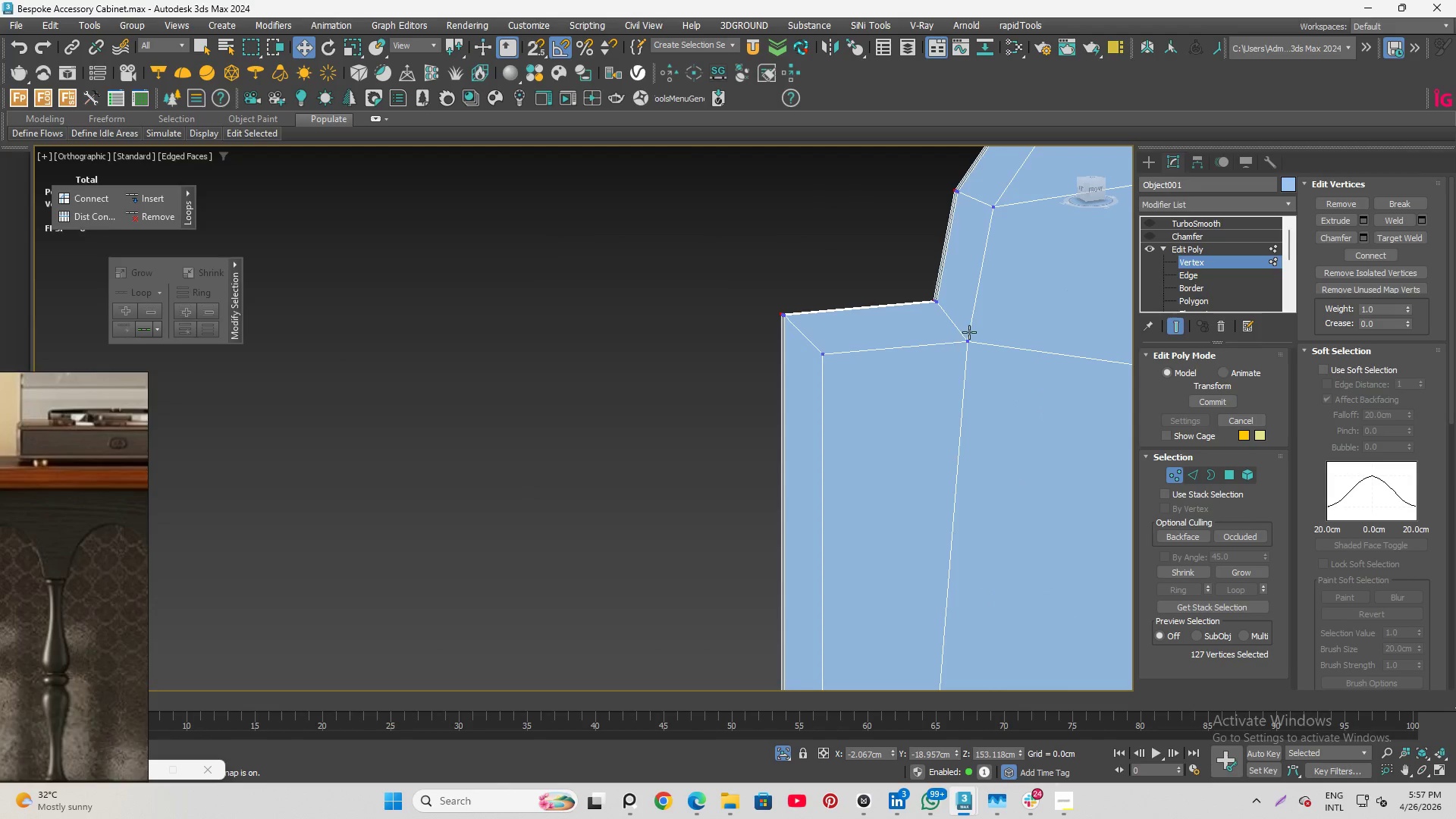 
scroll: coordinate [940, 351], scroll_direction: up, amount: 4.0
 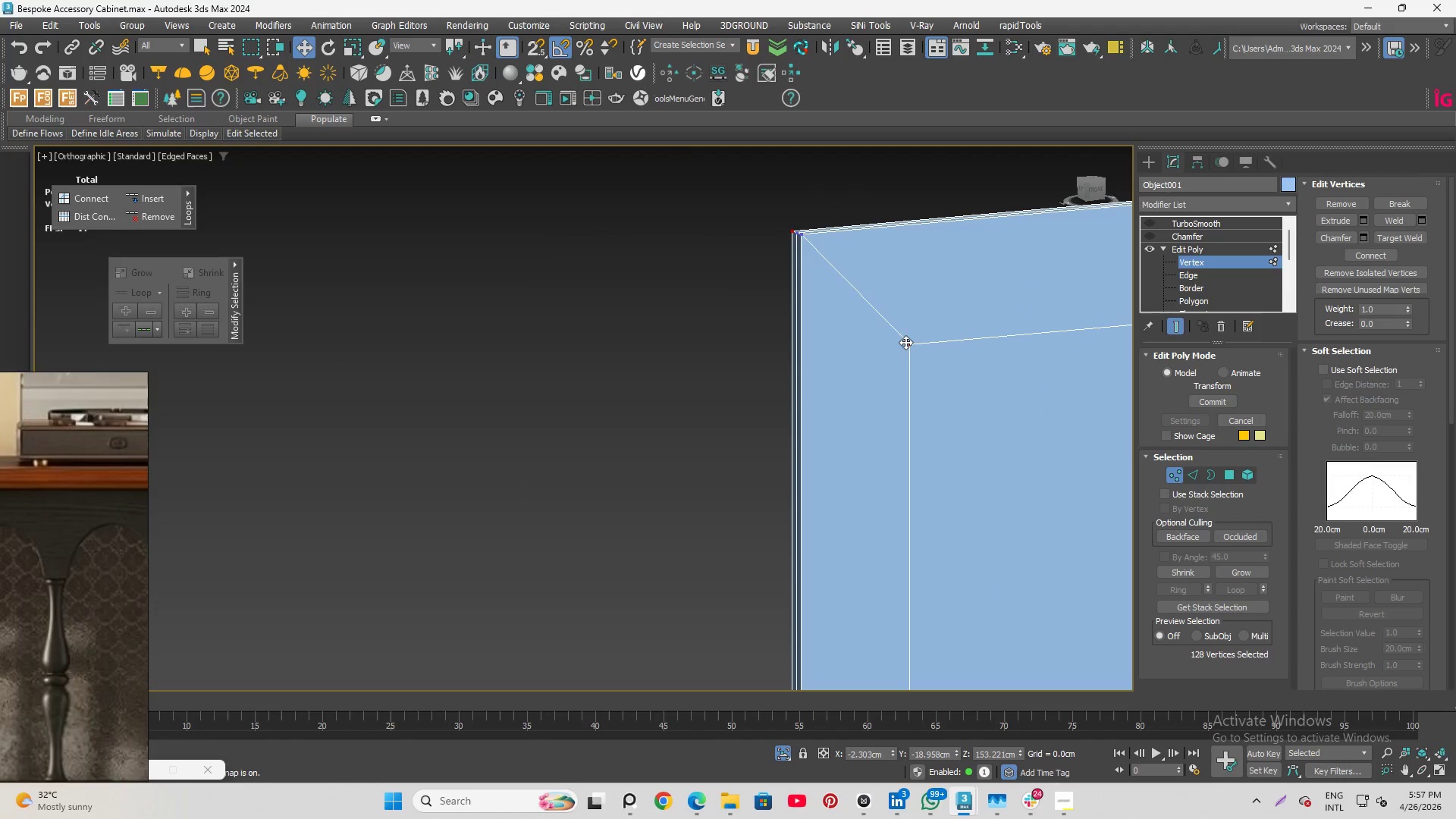 
left_click([907, 344])
 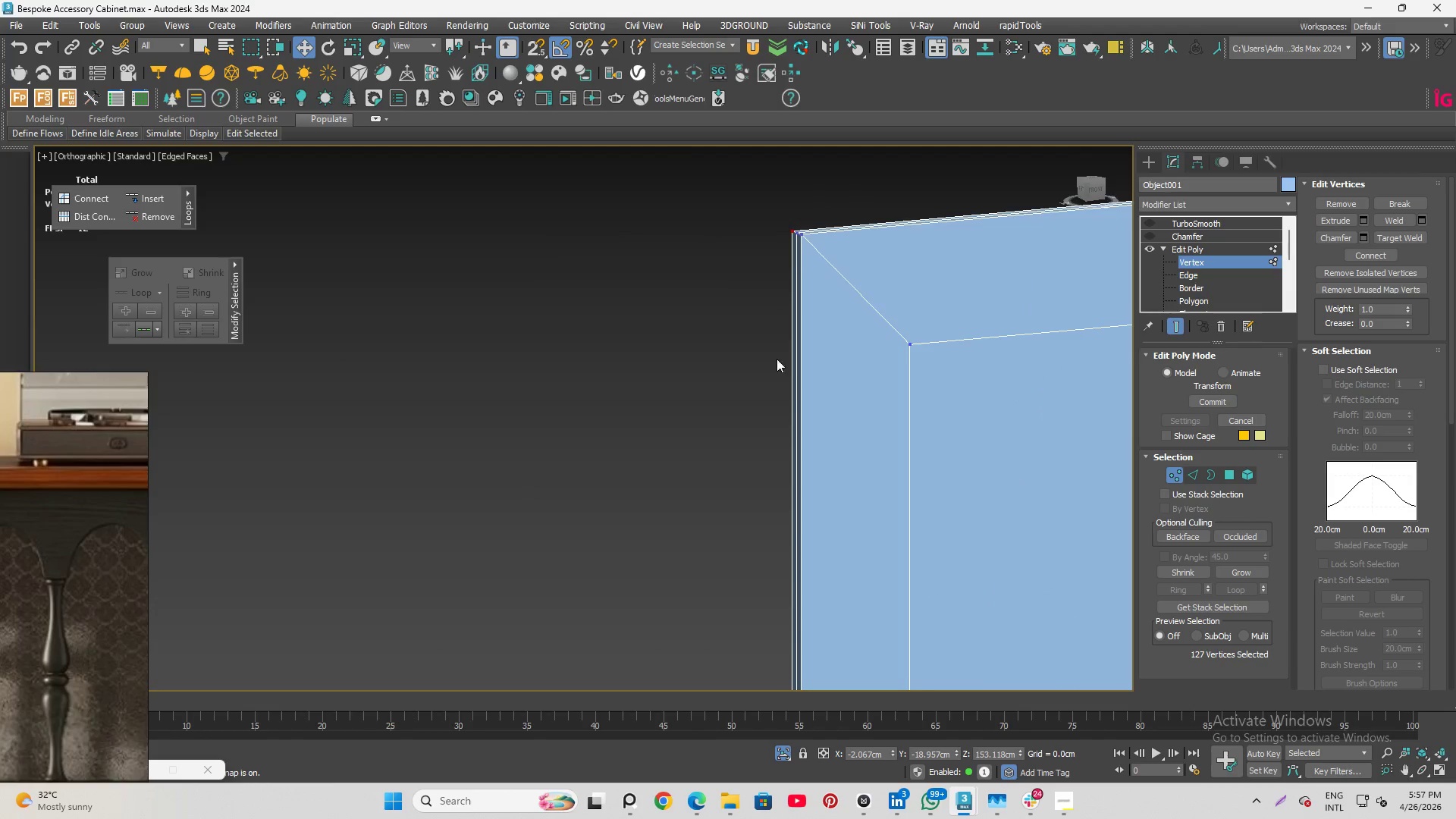 
scroll: coordinate [743, 320], scroll_direction: down, amount: 11.0
 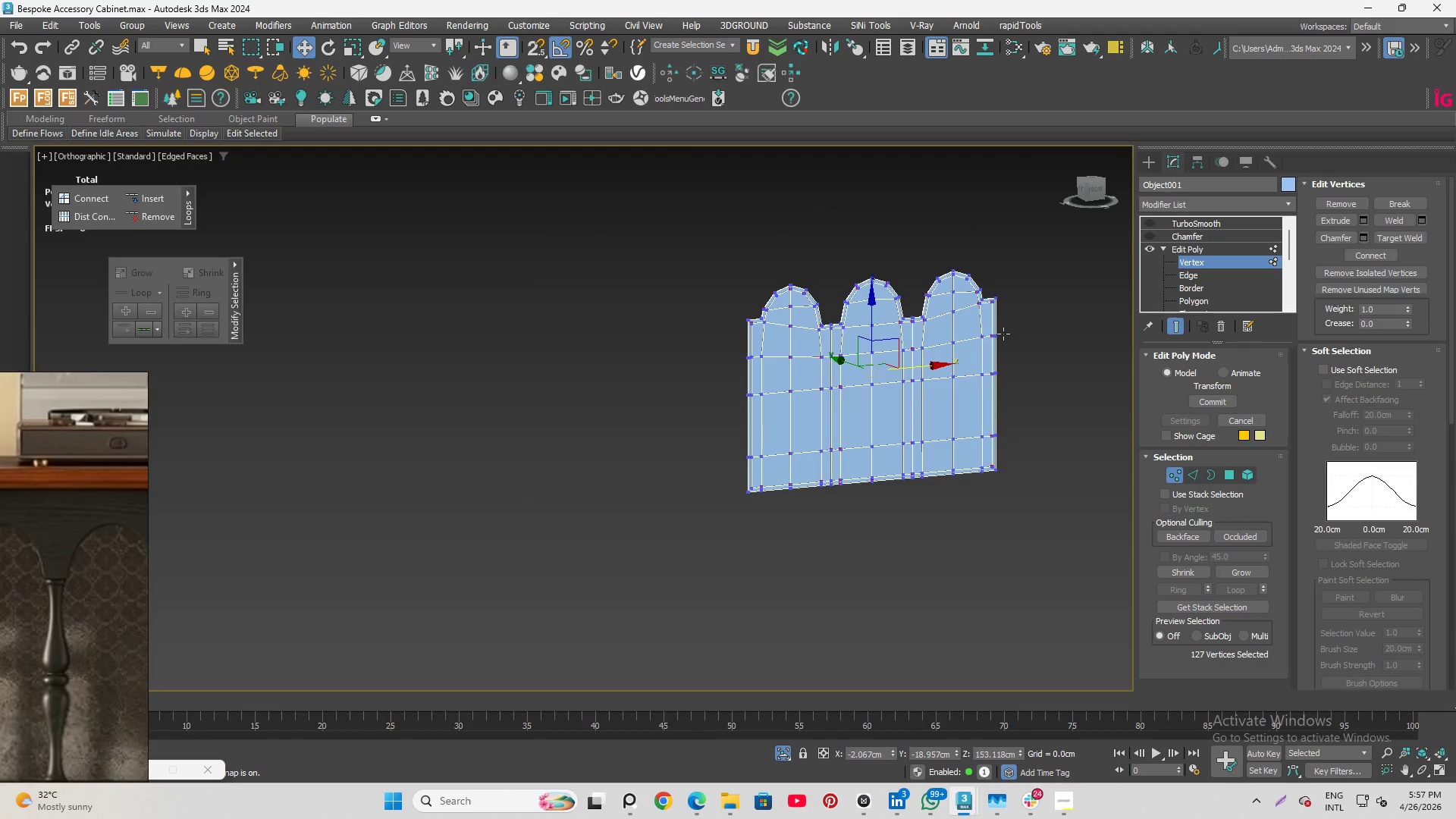 
hold_key(key=AltLeft, duration=0.94)
scroll: coordinate [968, 370], scroll_direction: up, amount: 1.0
 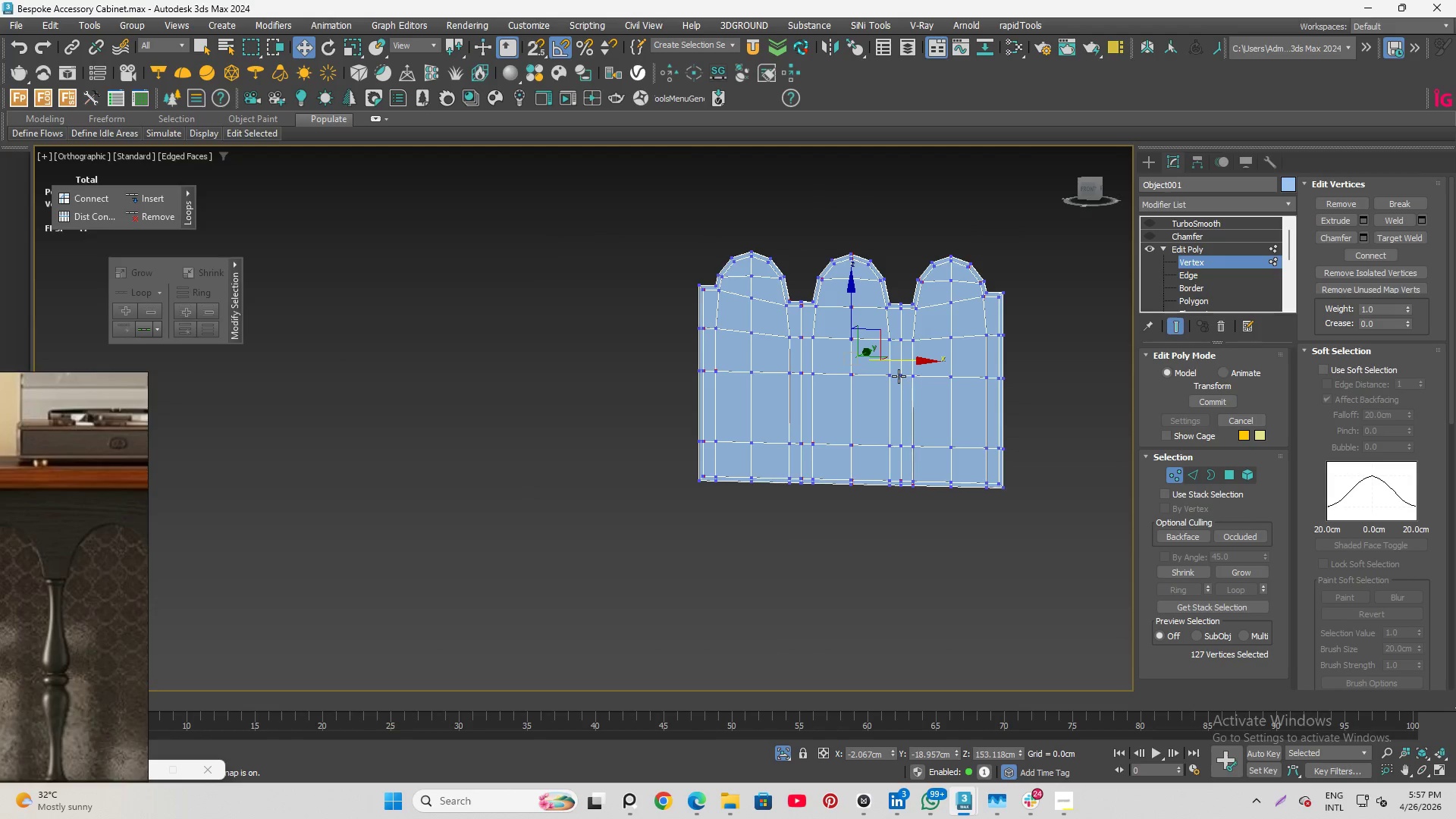 
key(Q)
 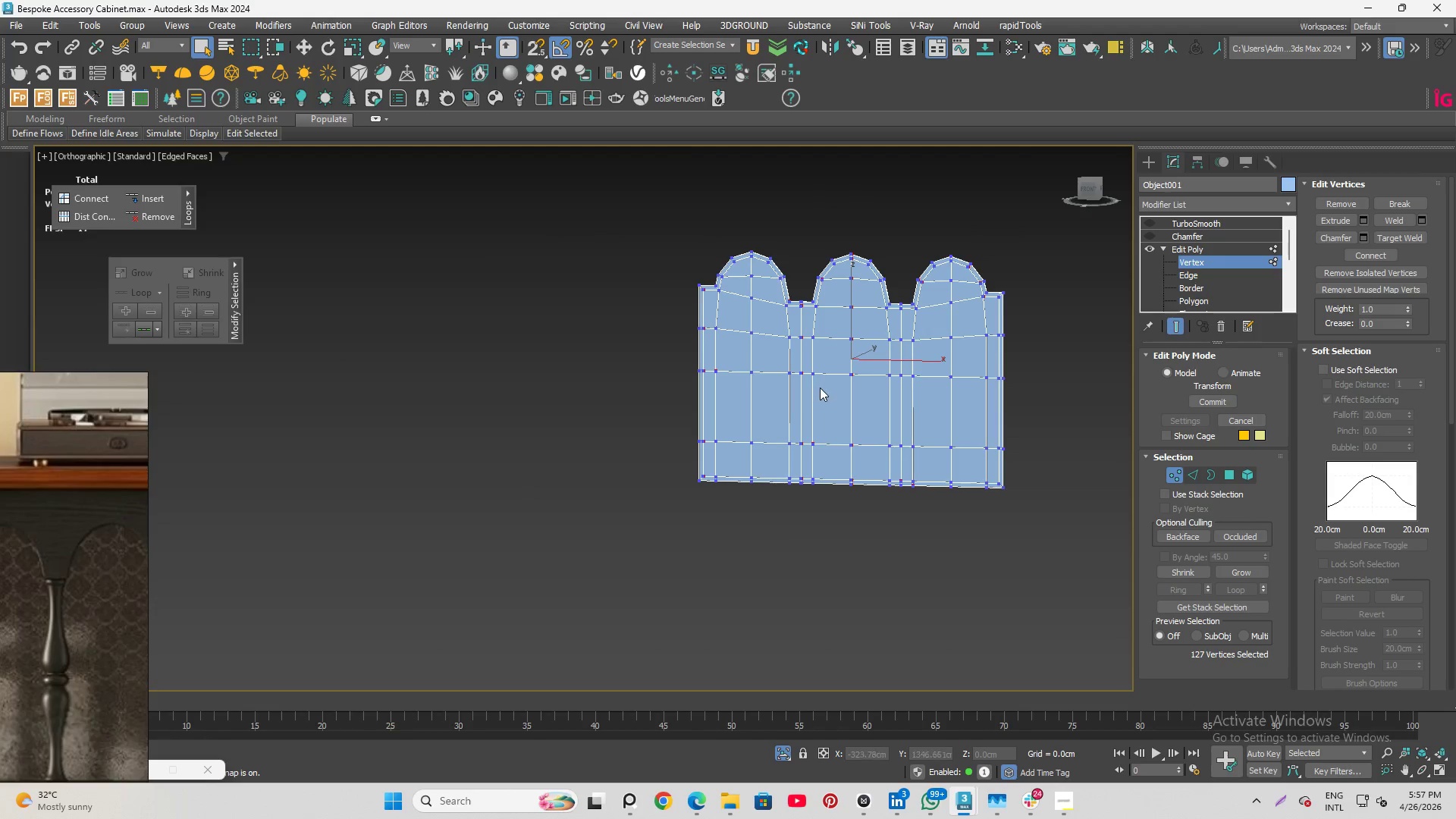 
hold_key(key=AltLeft, duration=0.75)
 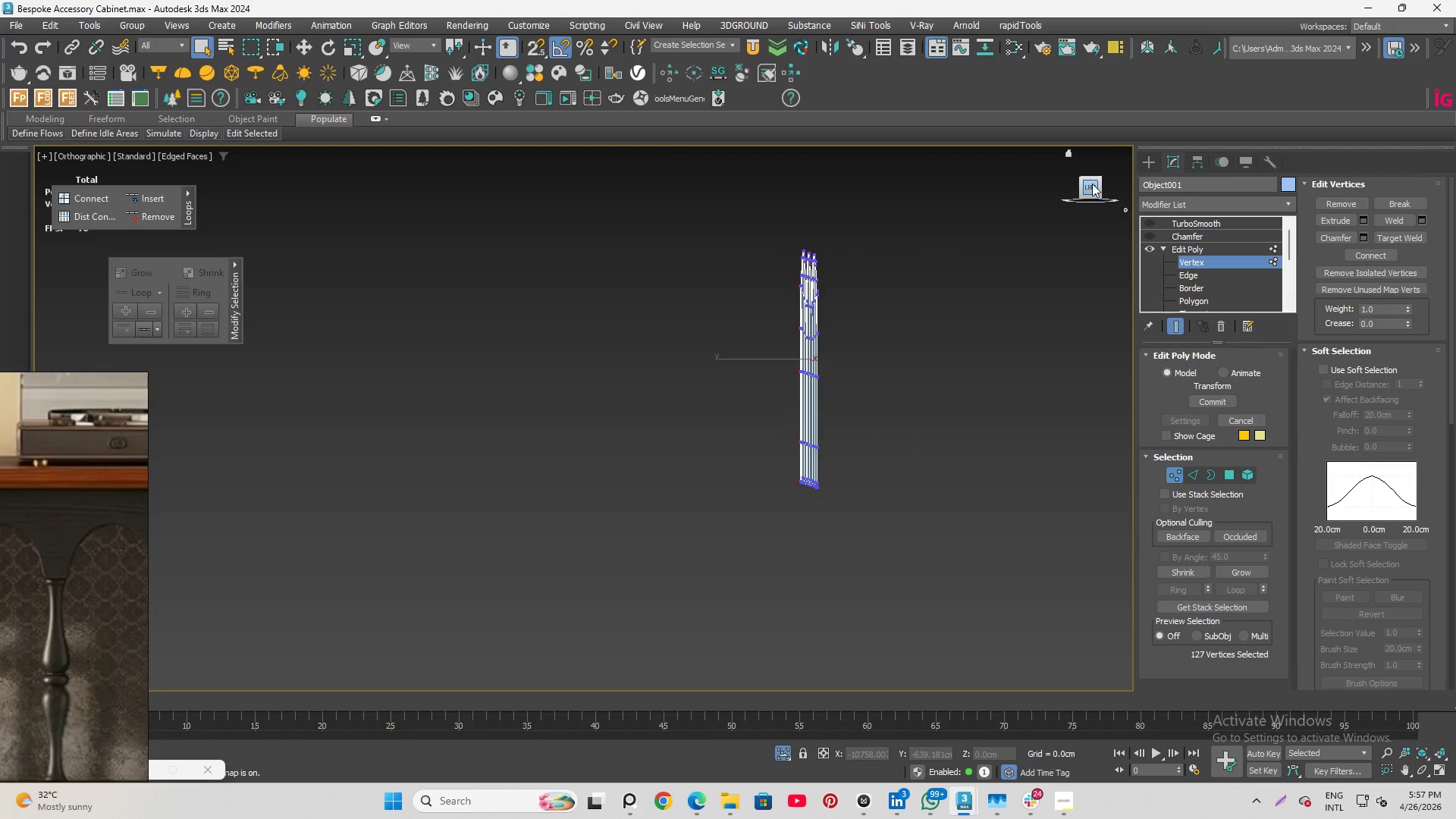 
left_click([1092, 184])
 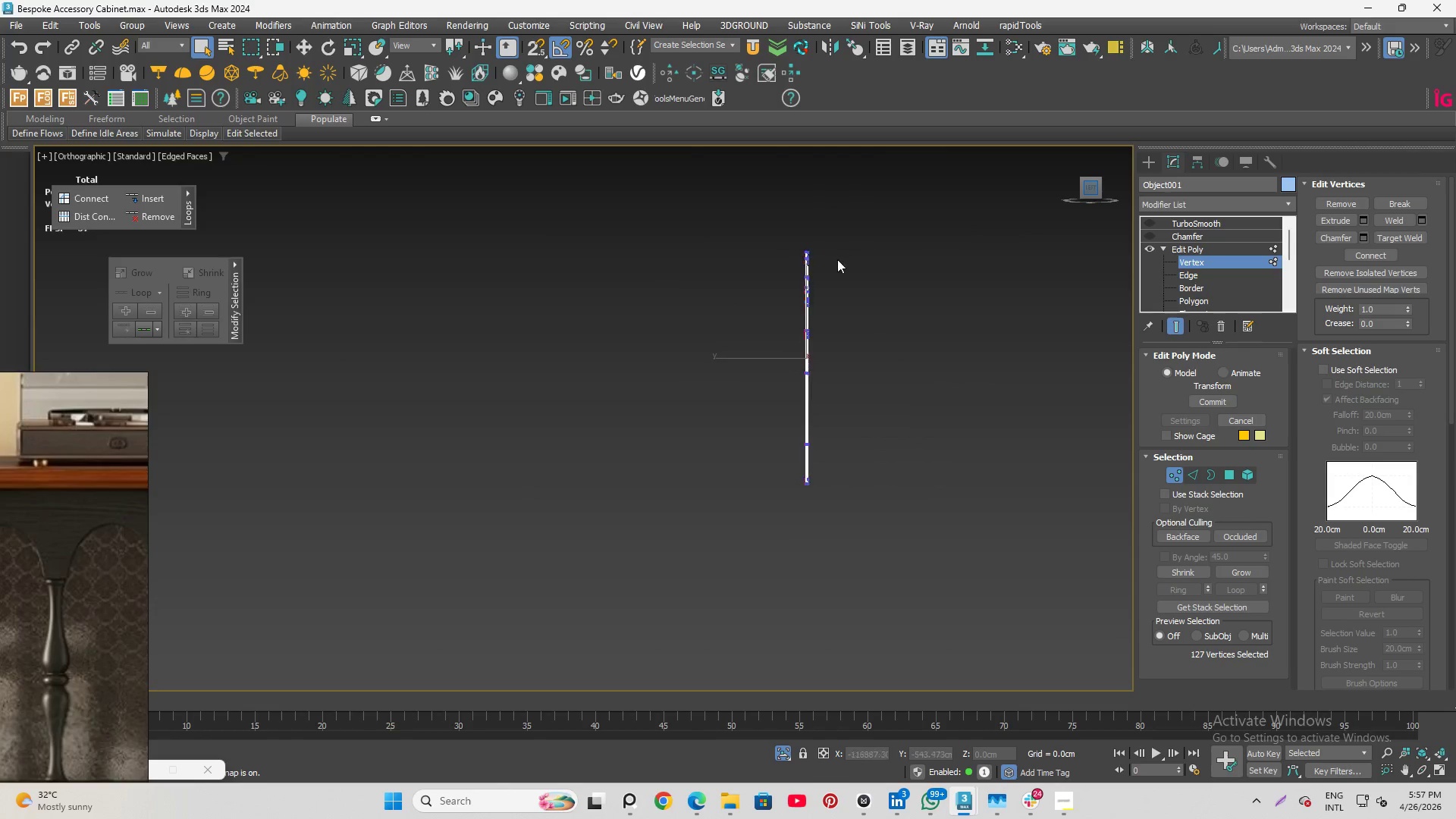 
scroll: coordinate [803, 290], scroll_direction: up, amount: 4.0
 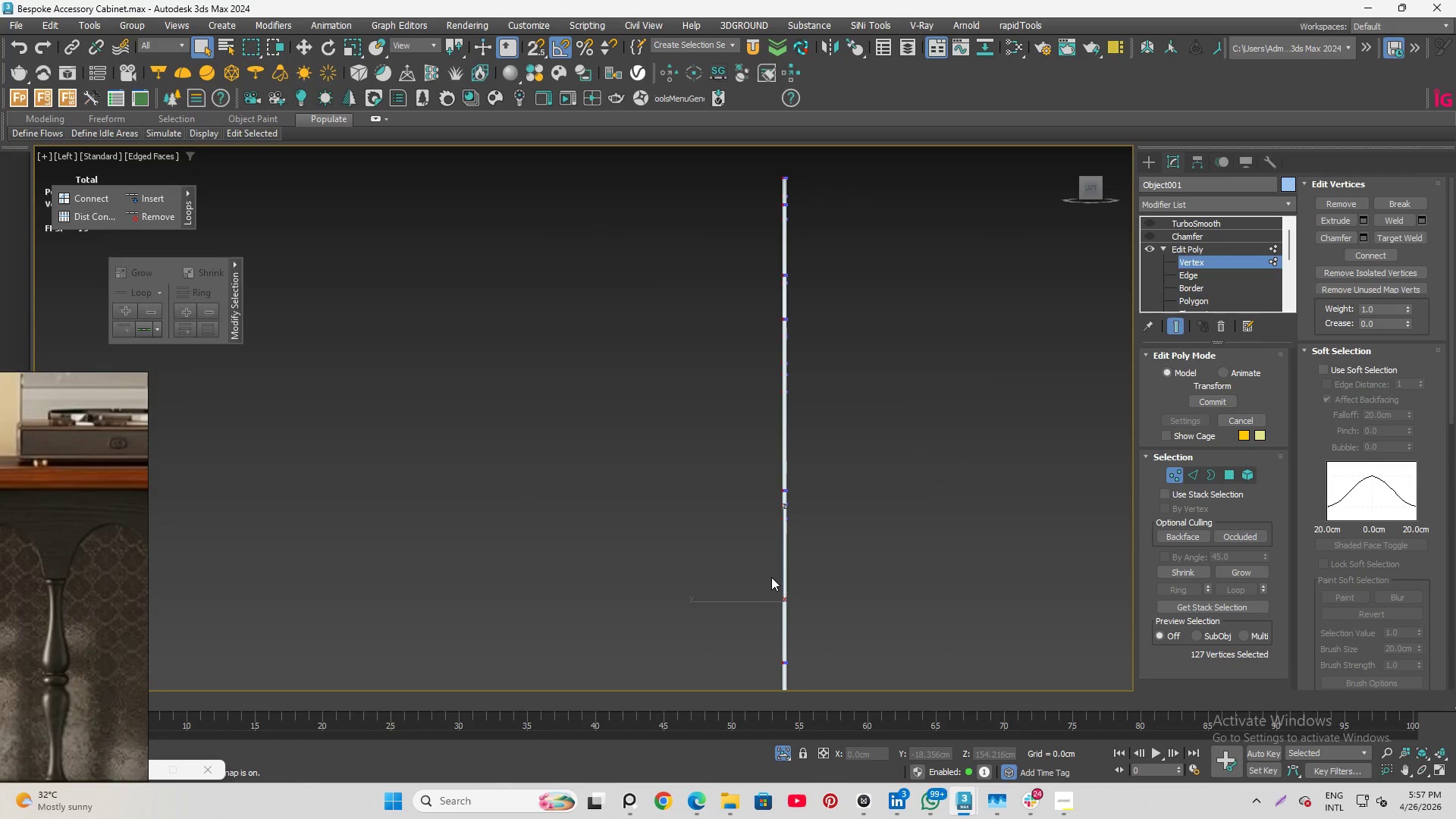 
key(W)
 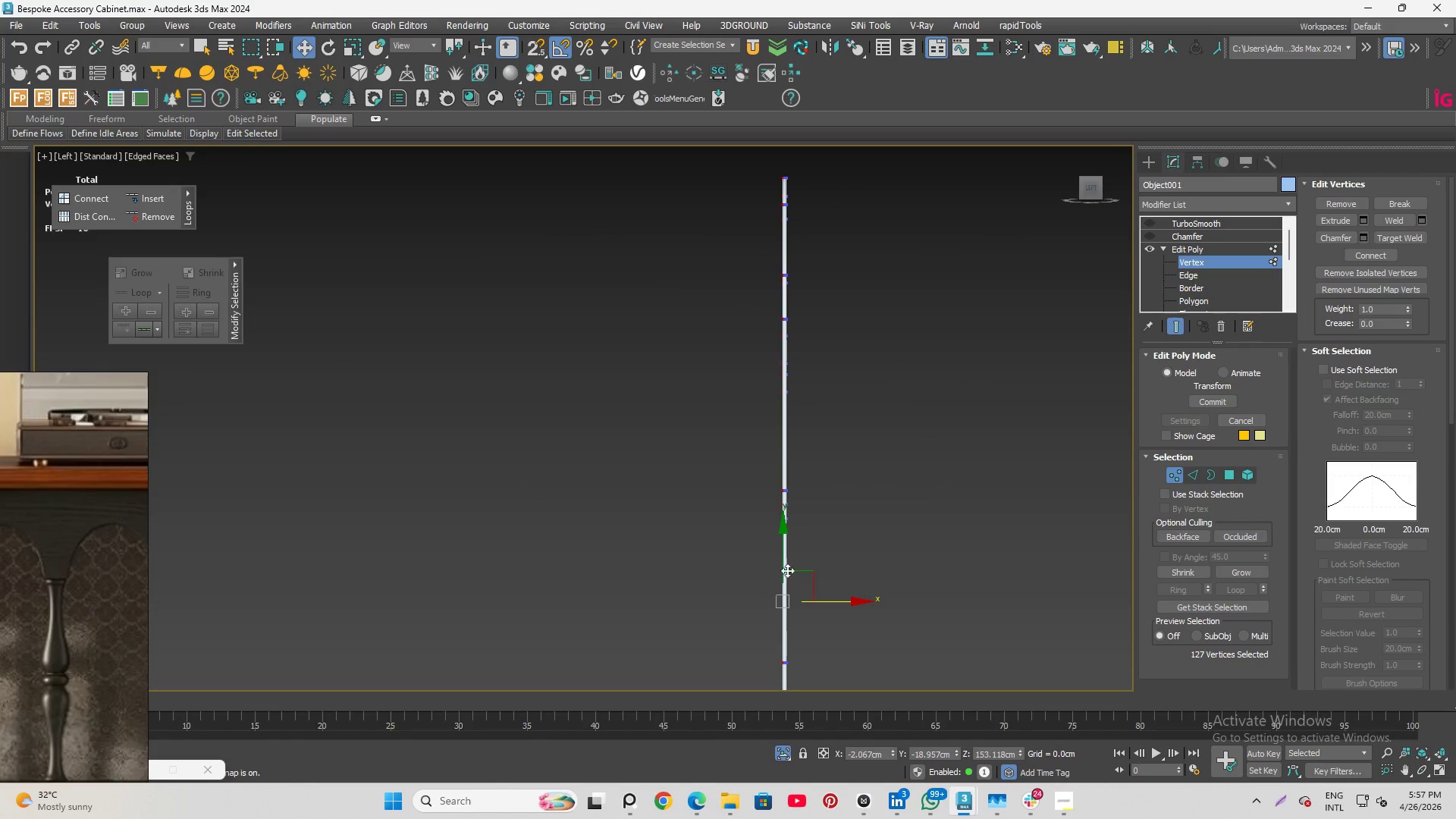 
scroll: coordinate [776, 600], scroll_direction: up, amount: 4.0
 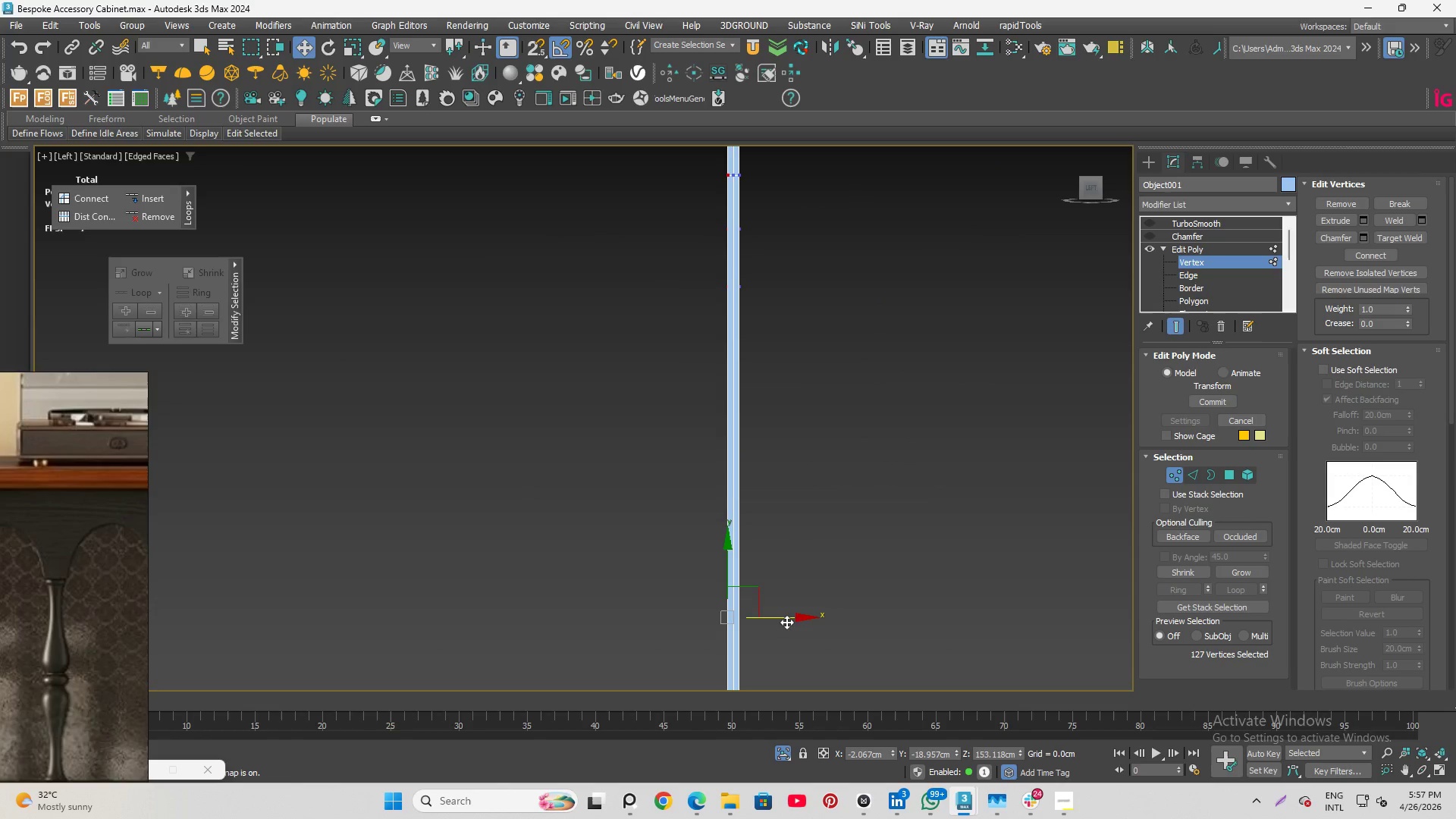 
left_click_drag(start_coordinate=[786, 622], to_coordinate=[778, 620])
 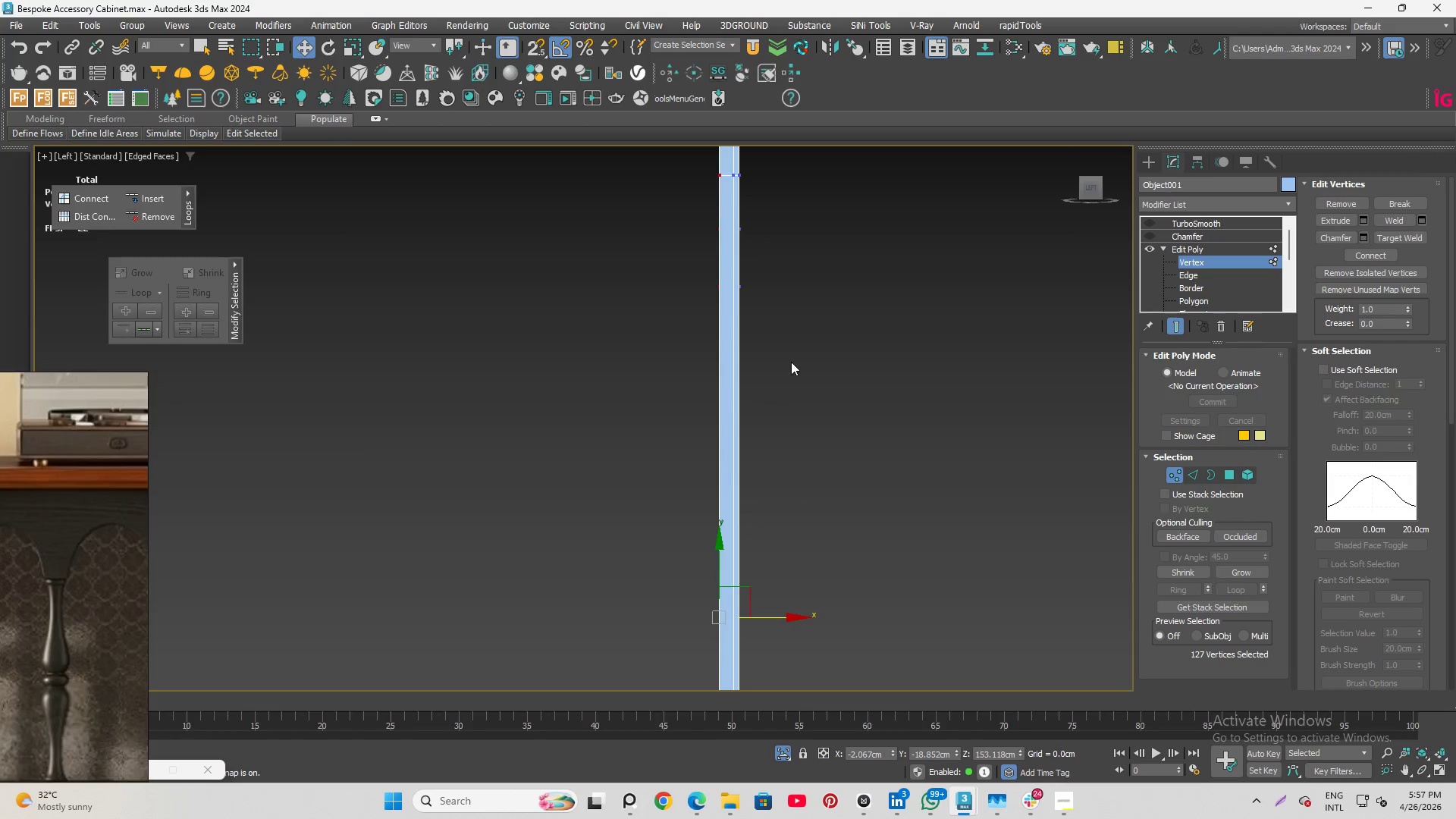 
scroll: coordinate [784, 526], scroll_direction: down, amount: 9.0
 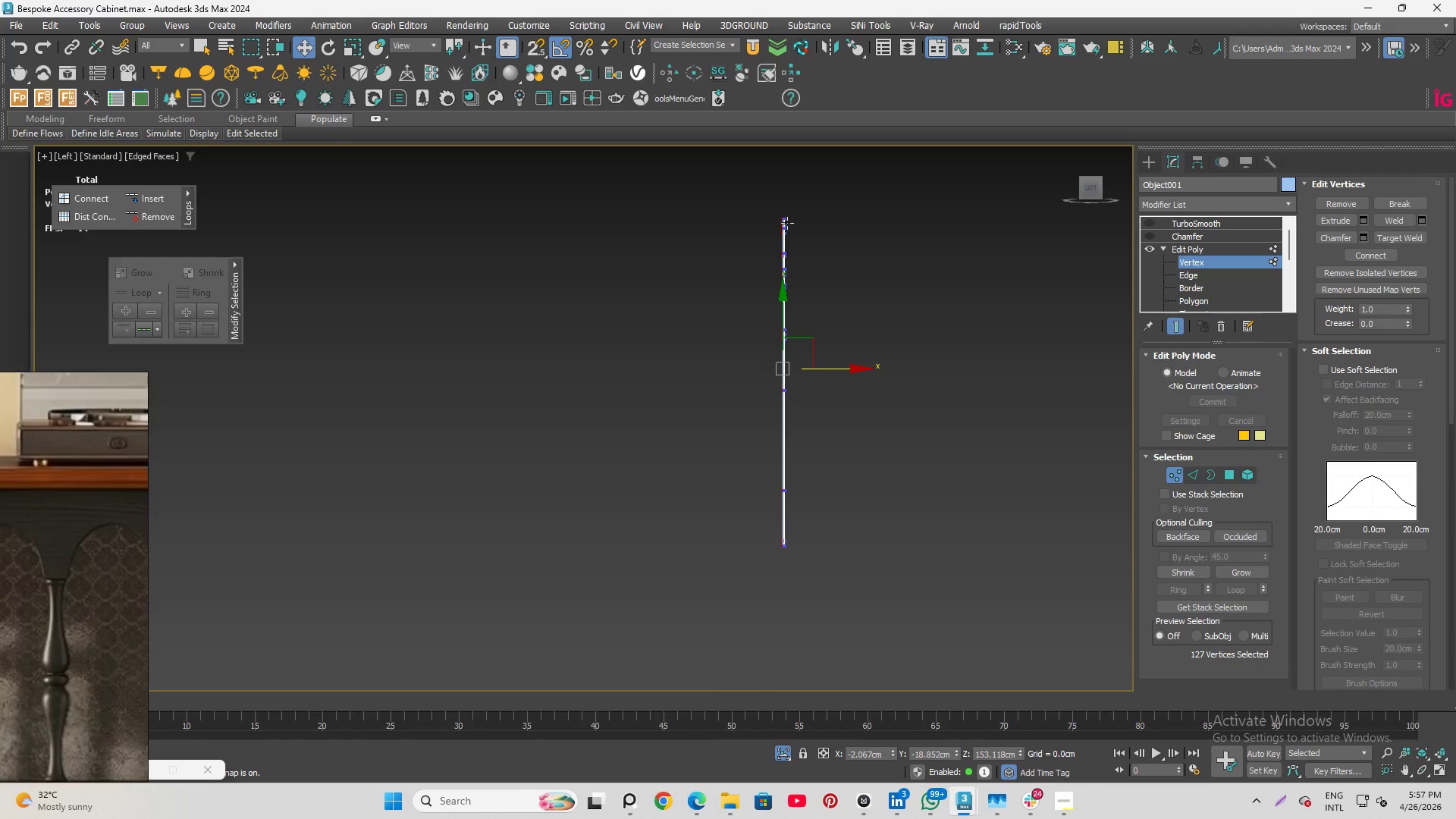 
scroll: coordinate [789, 257], scroll_direction: up, amount: 6.0
 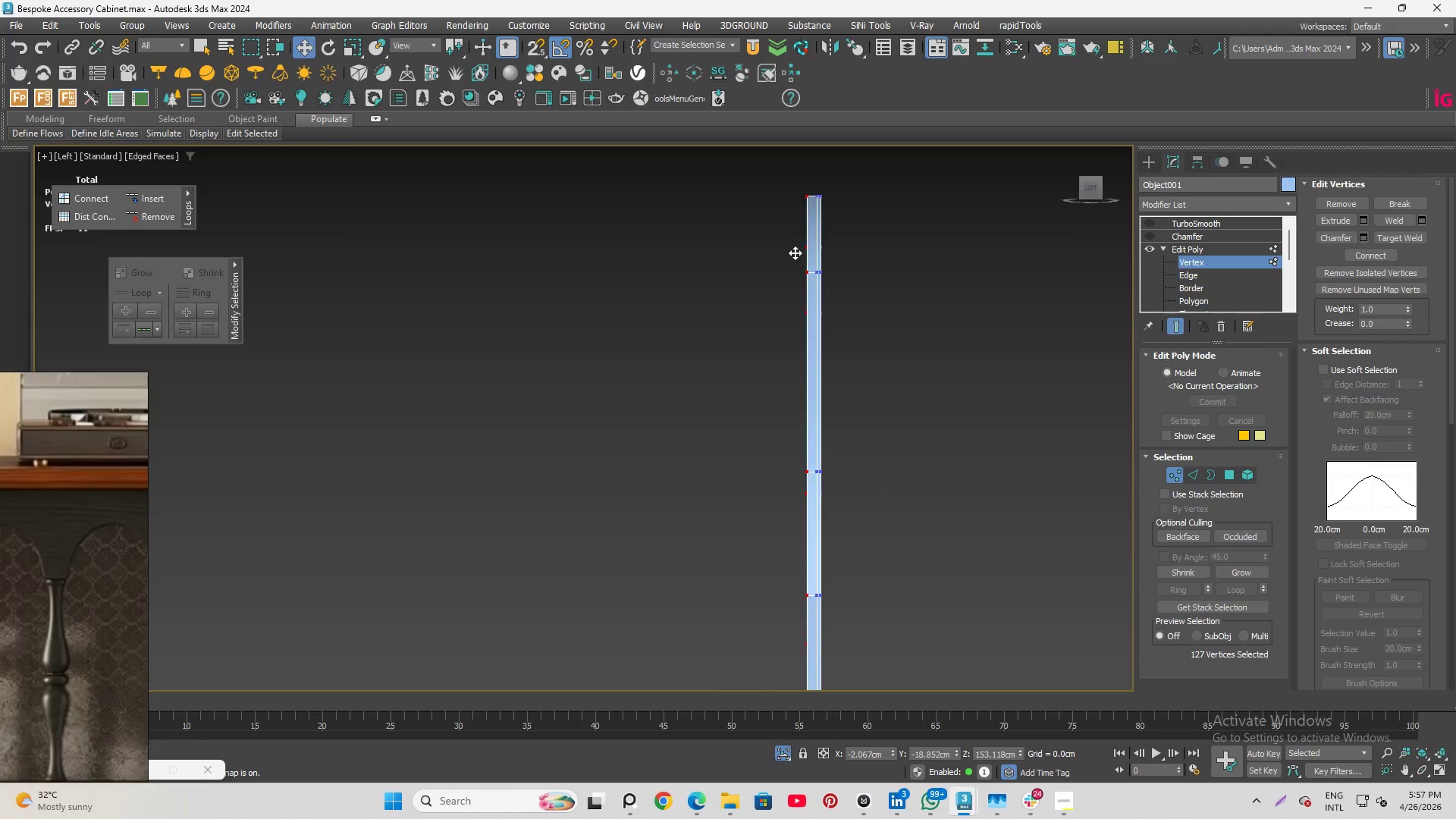 
scroll: coordinate [795, 253], scroll_direction: down, amount: 4.0
 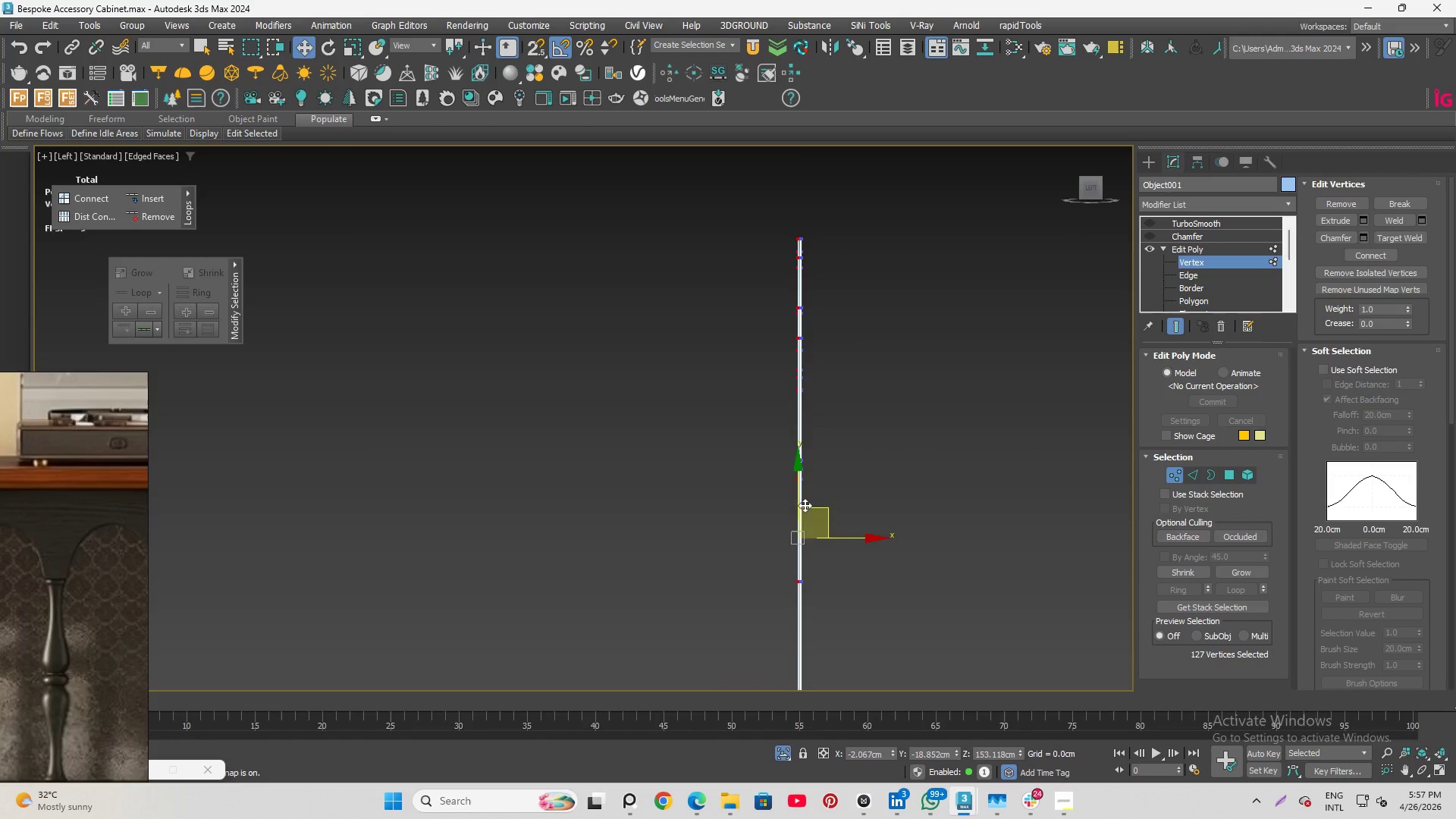 
scroll: coordinate [791, 566], scroll_direction: up, amount: 8.0
 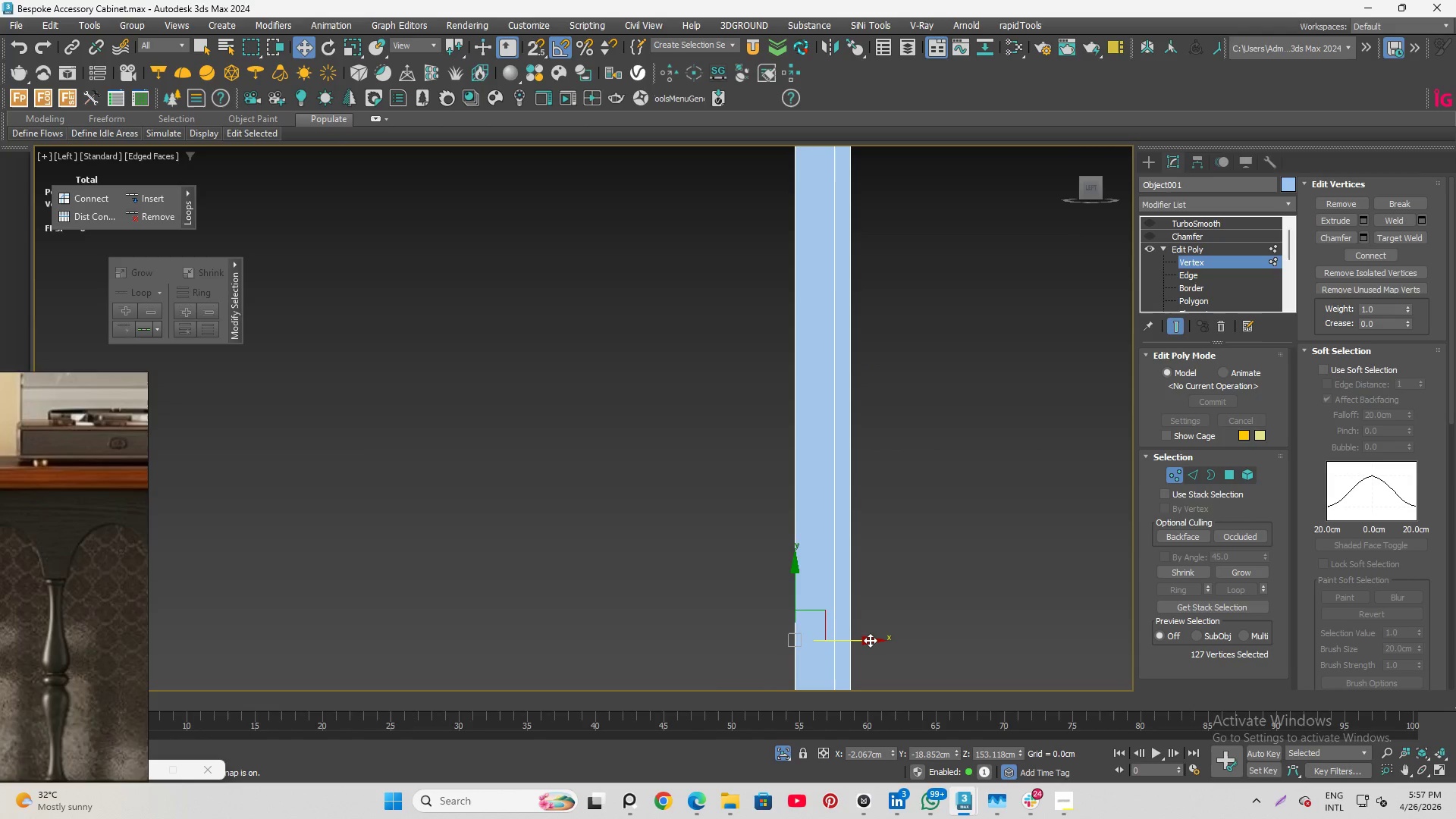 
left_click_drag(start_coordinate=[870, 640], to_coordinate=[890, 652])
 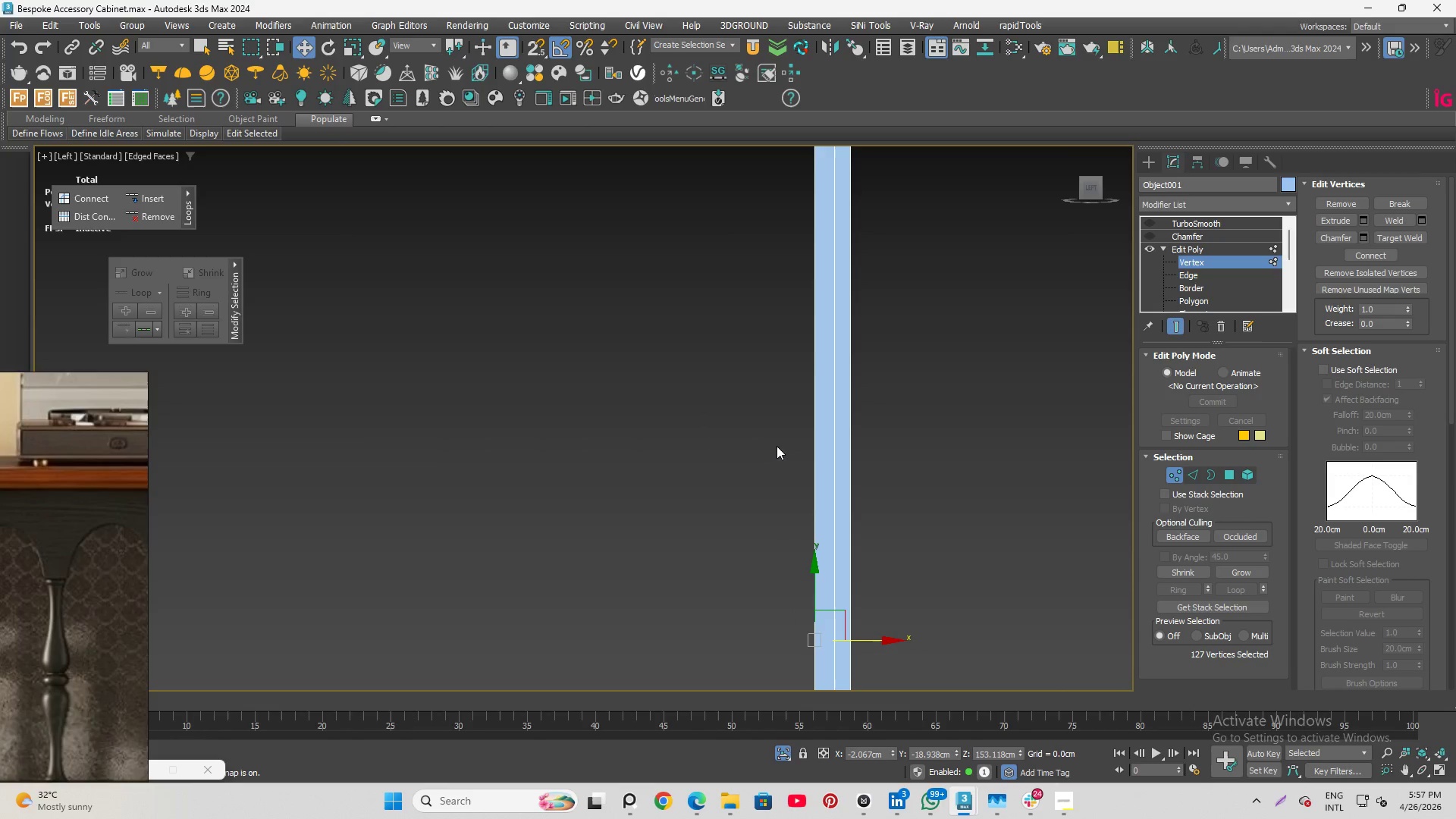 
scroll: coordinate [799, 446], scroll_direction: down, amount: 6.0
 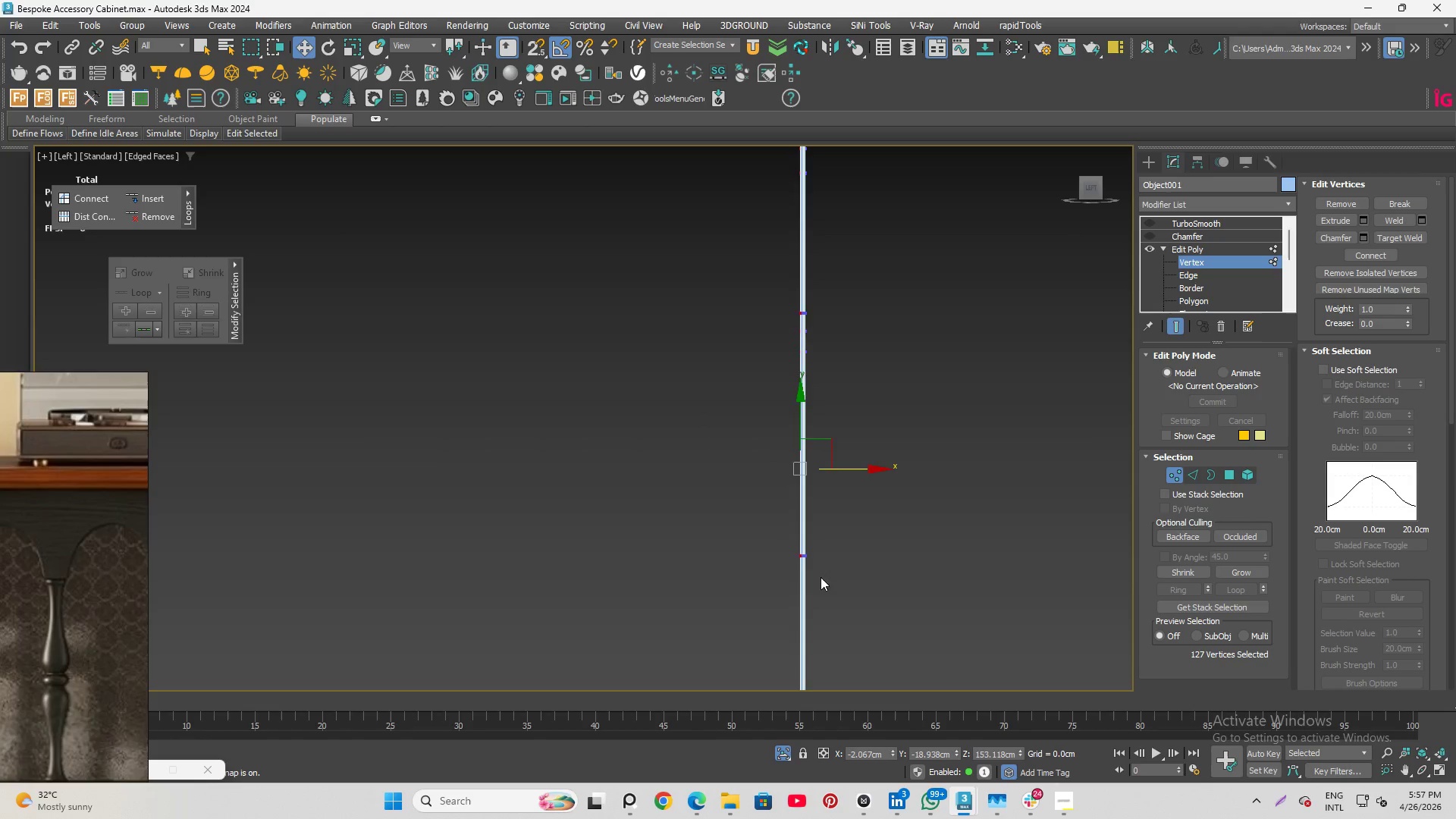 
scroll: coordinate [732, 617], scroll_direction: up, amount: 12.0
 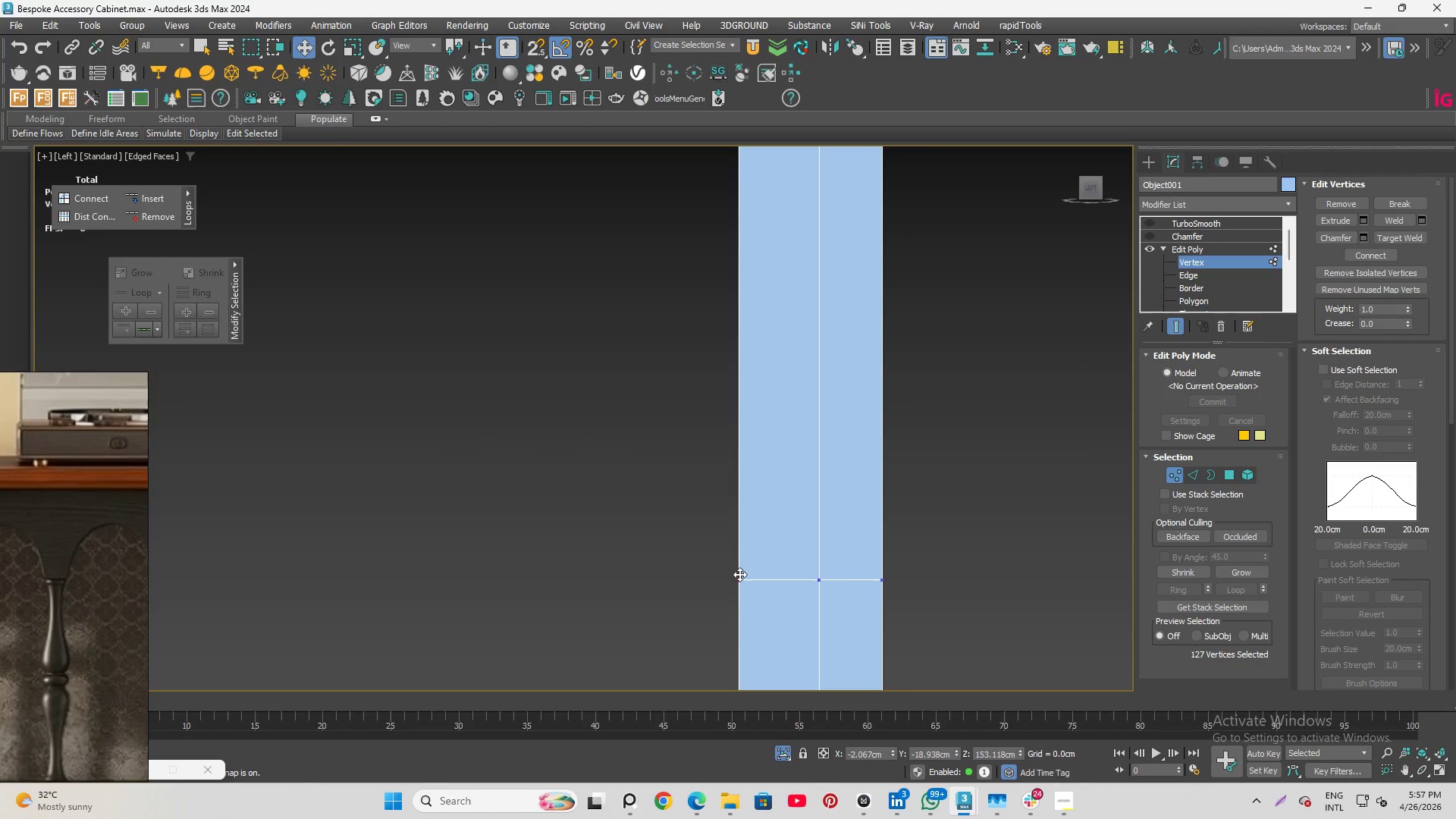 
left_click_drag(start_coordinate=[739, 574], to_coordinate=[752, 582])
 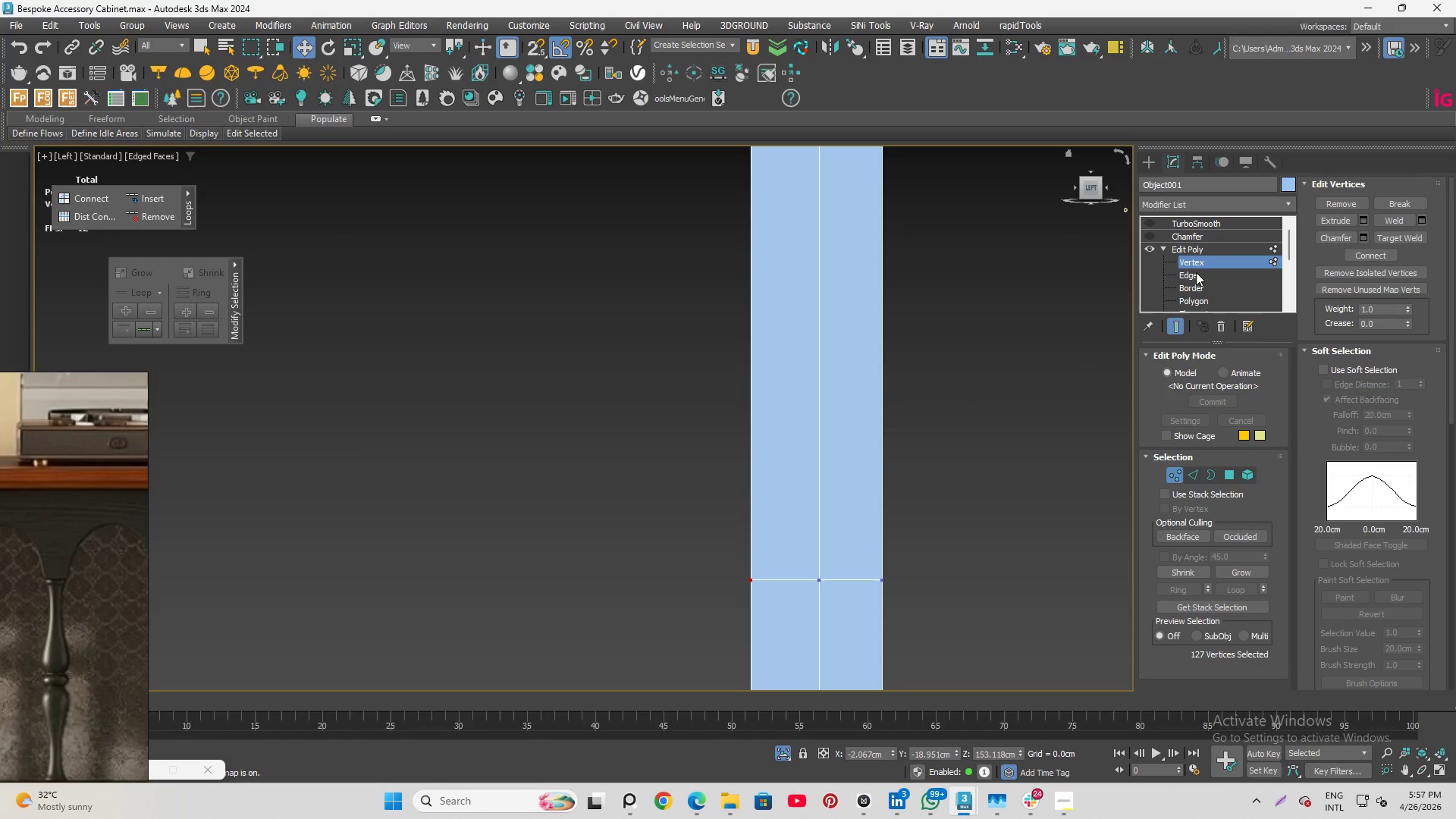 
left_click([1201, 277])
 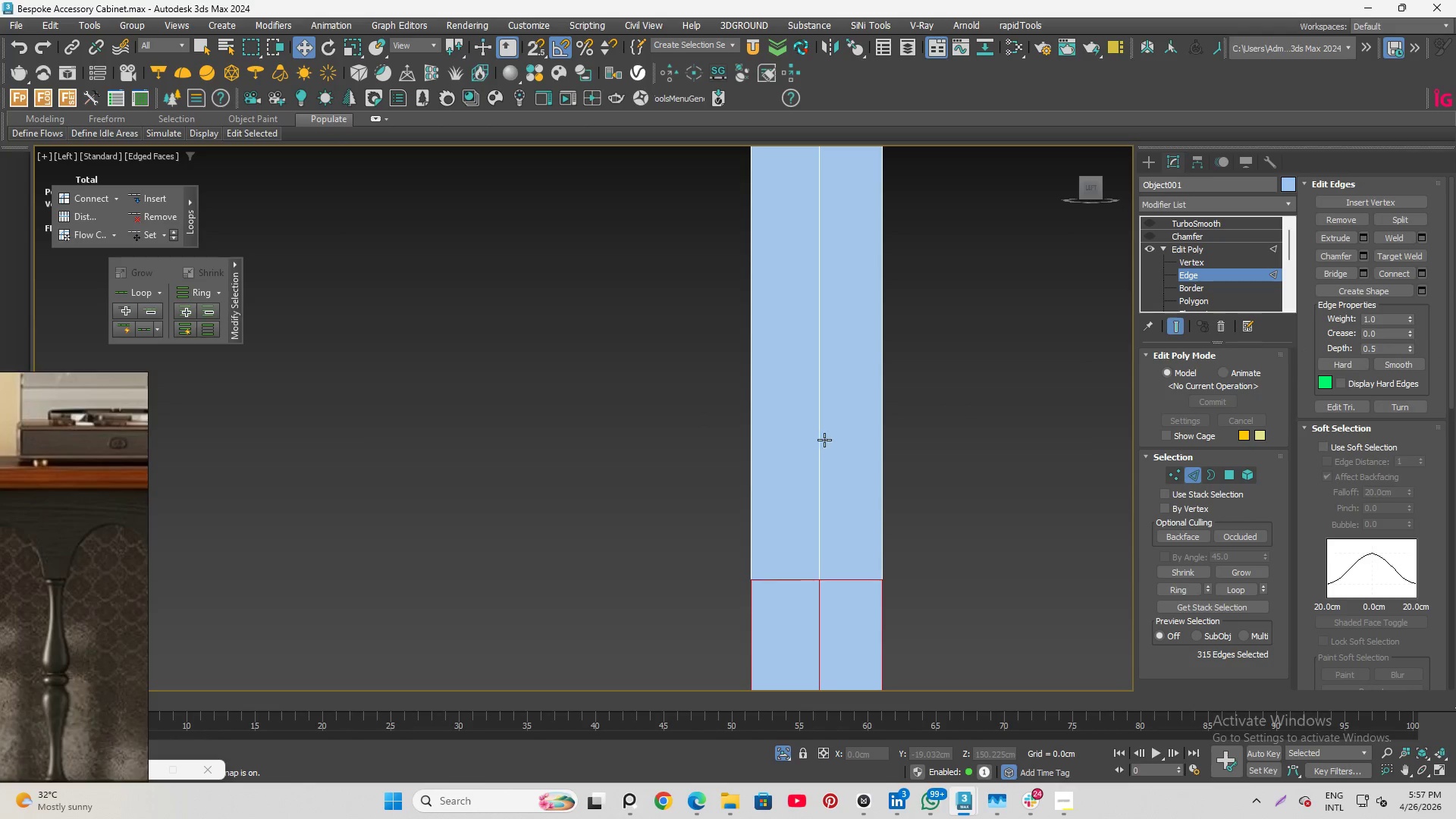 
double_click([824, 440])
 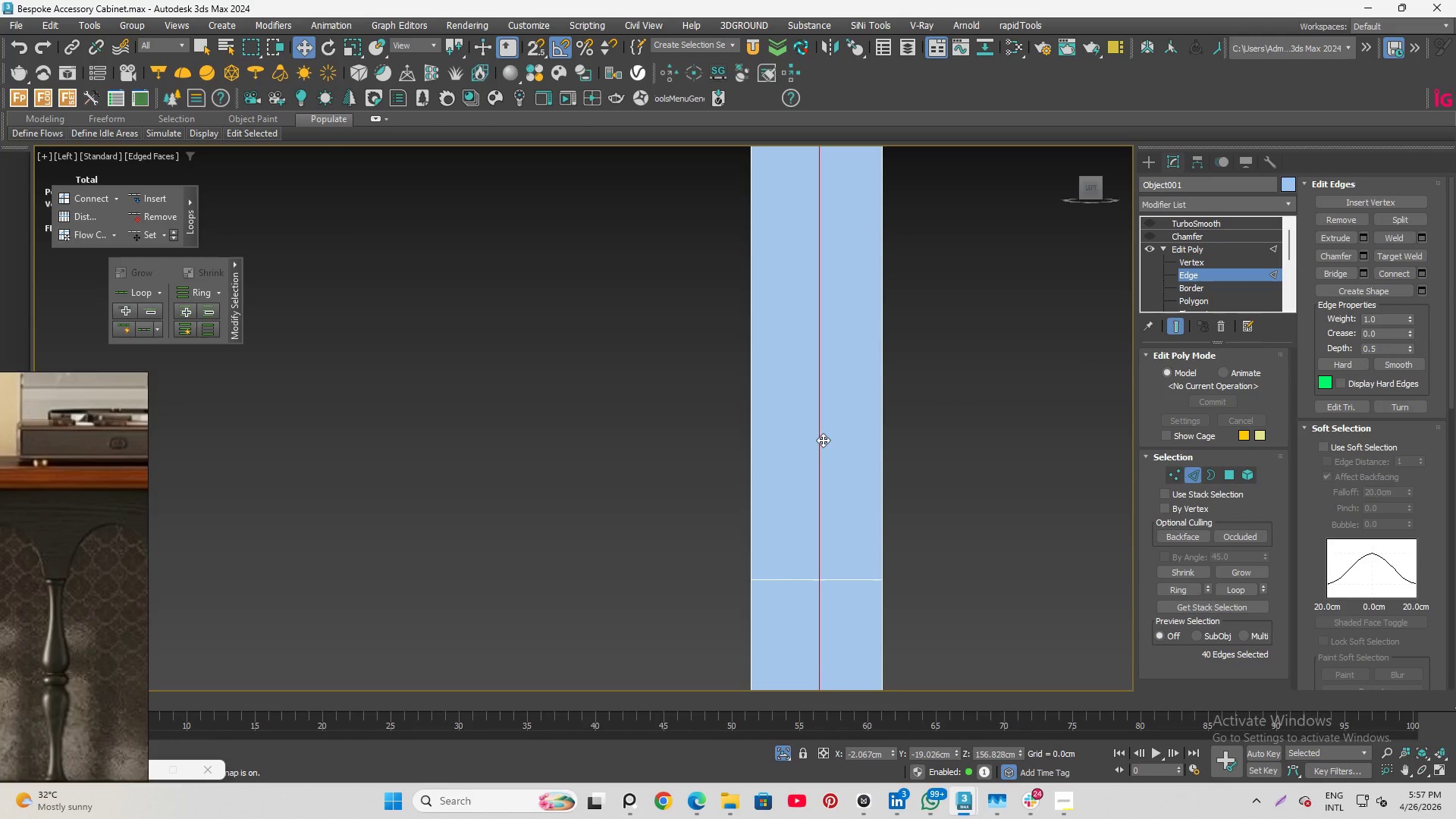 
key(Control+Backspace)
 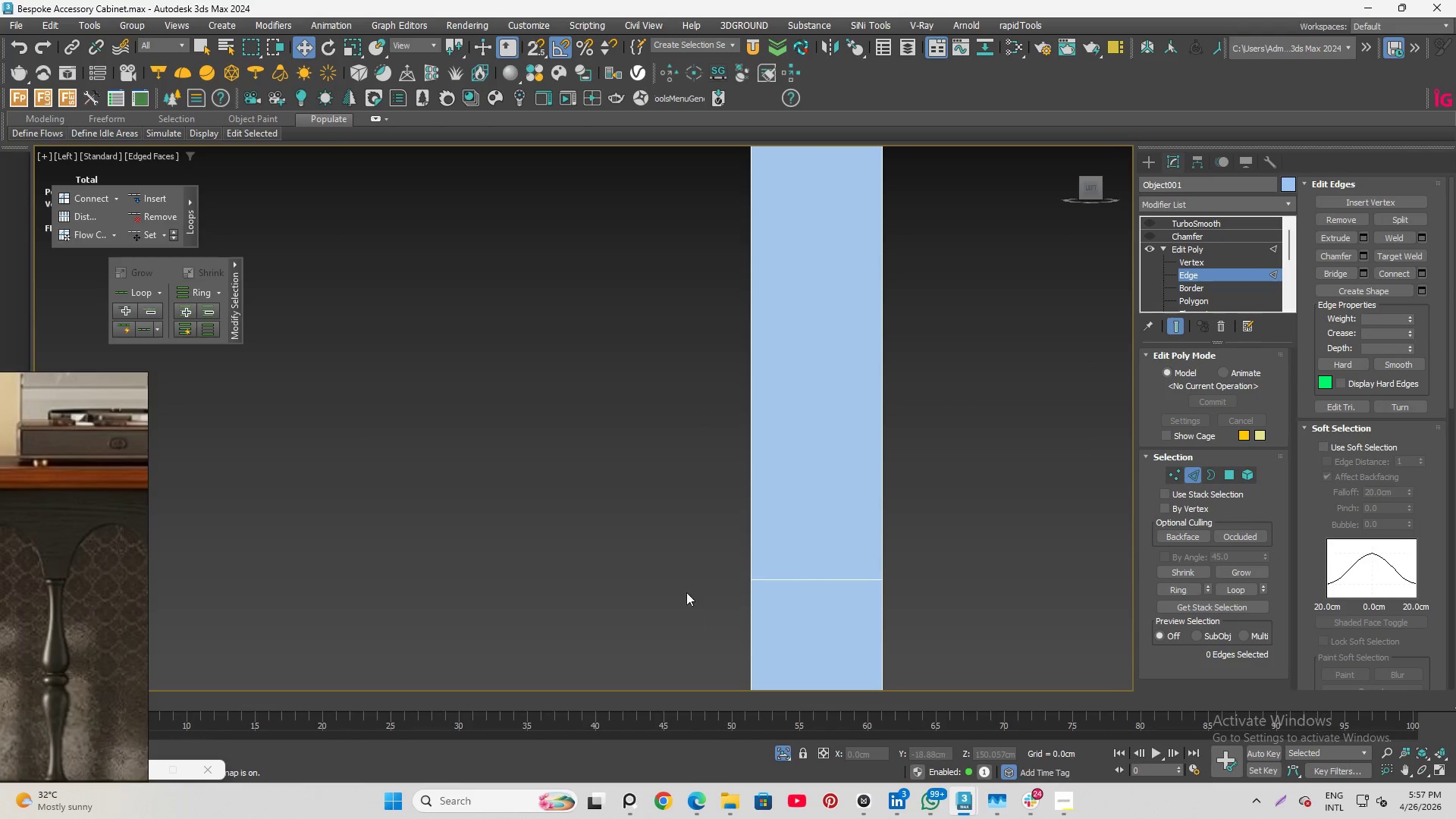 
scroll: coordinate [731, 444], scroll_direction: down, amount: 17.0
 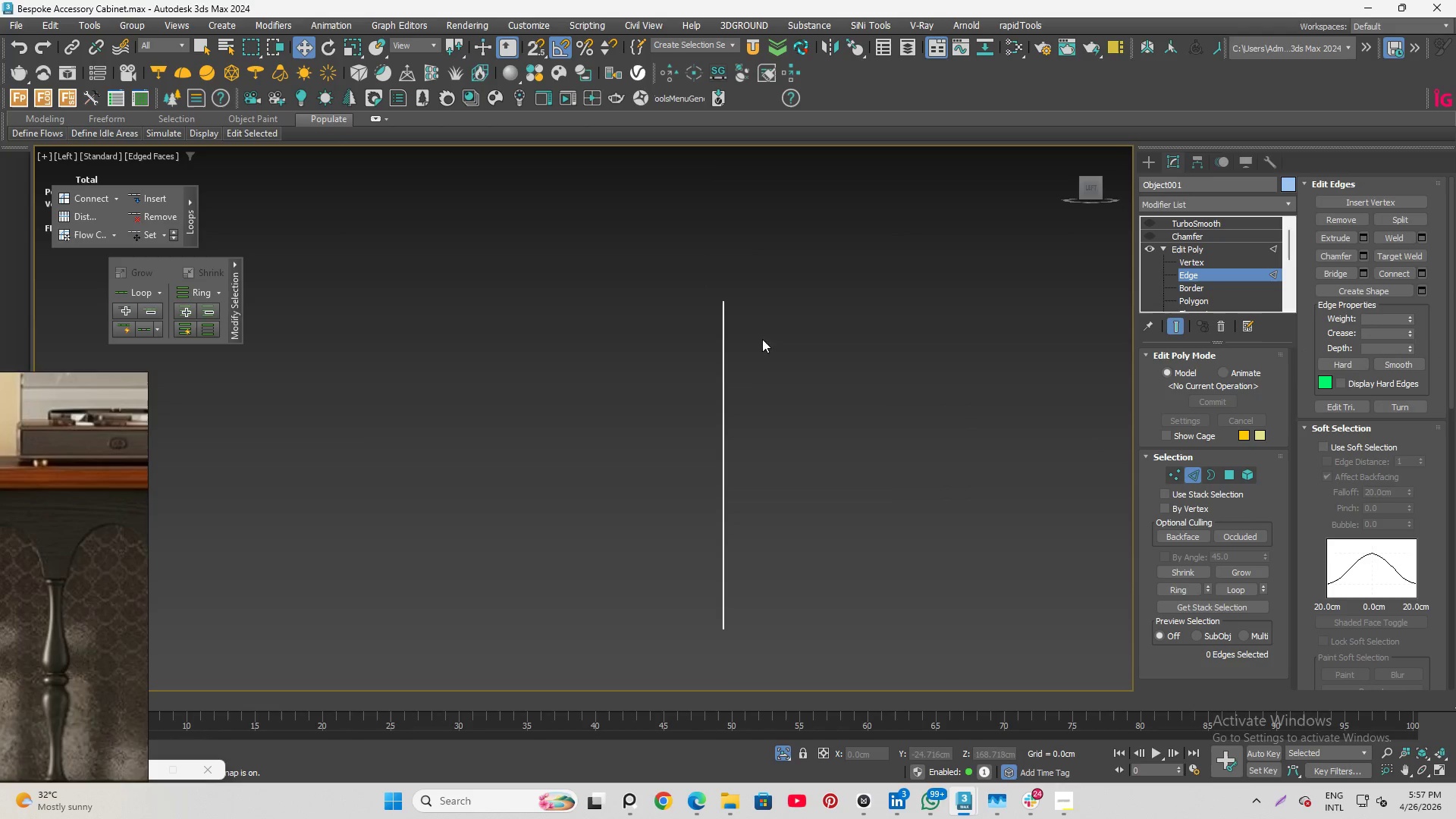 
hold_key(key=AltLeft, duration=1.47)
 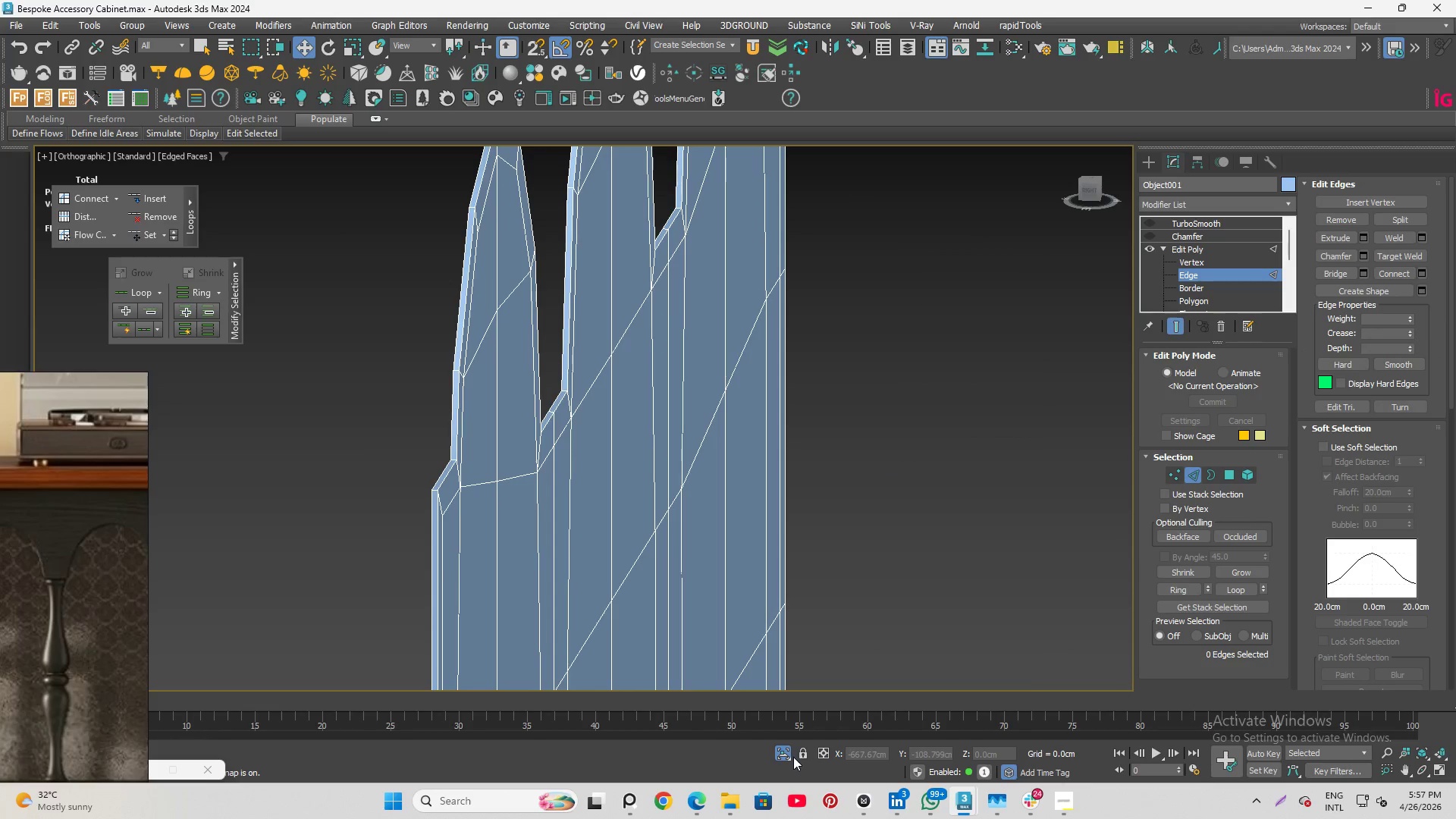 
scroll: coordinate [571, 287], scroll_direction: up, amount: 5.0
 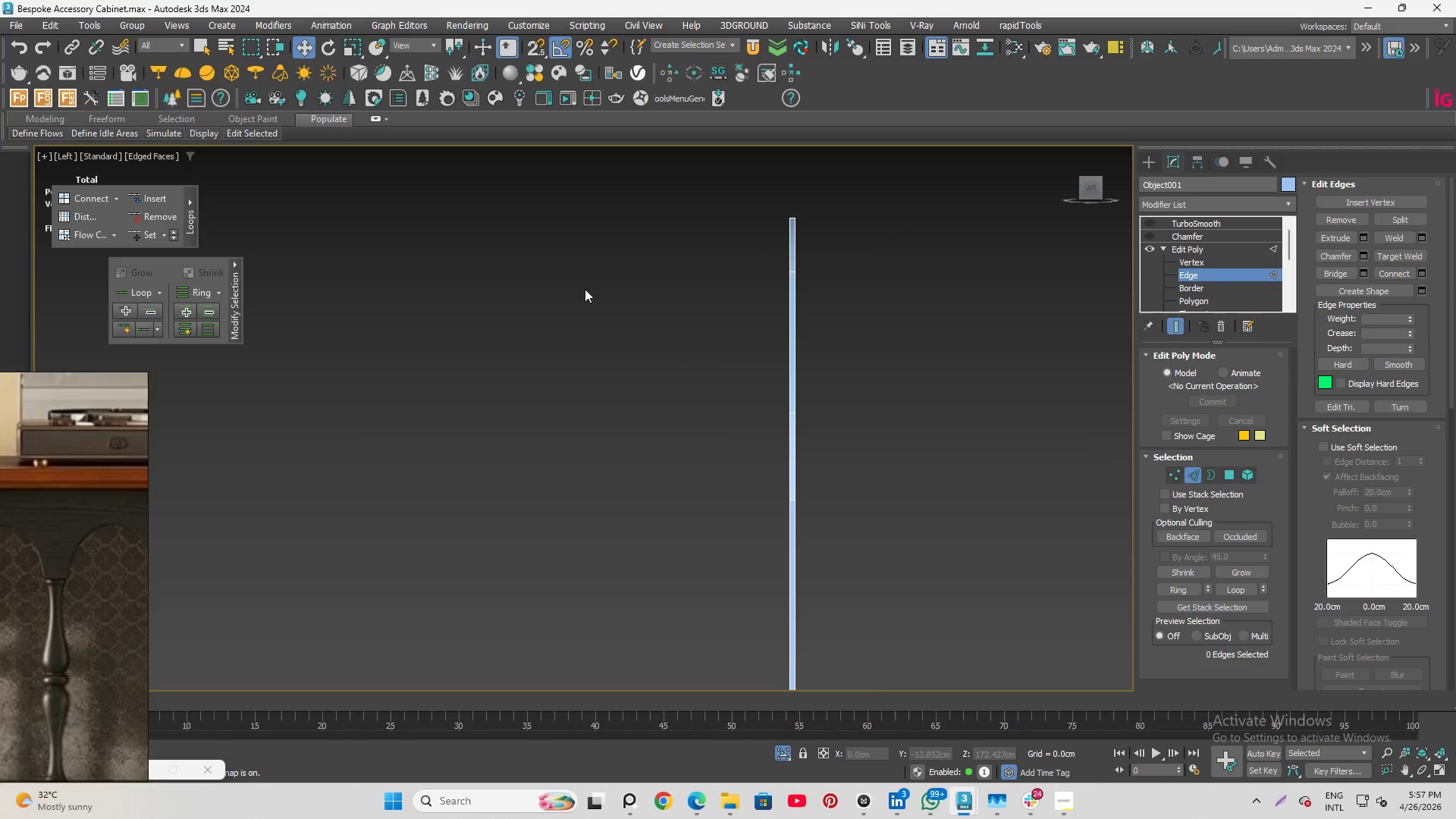 
left_click([790, 752])
 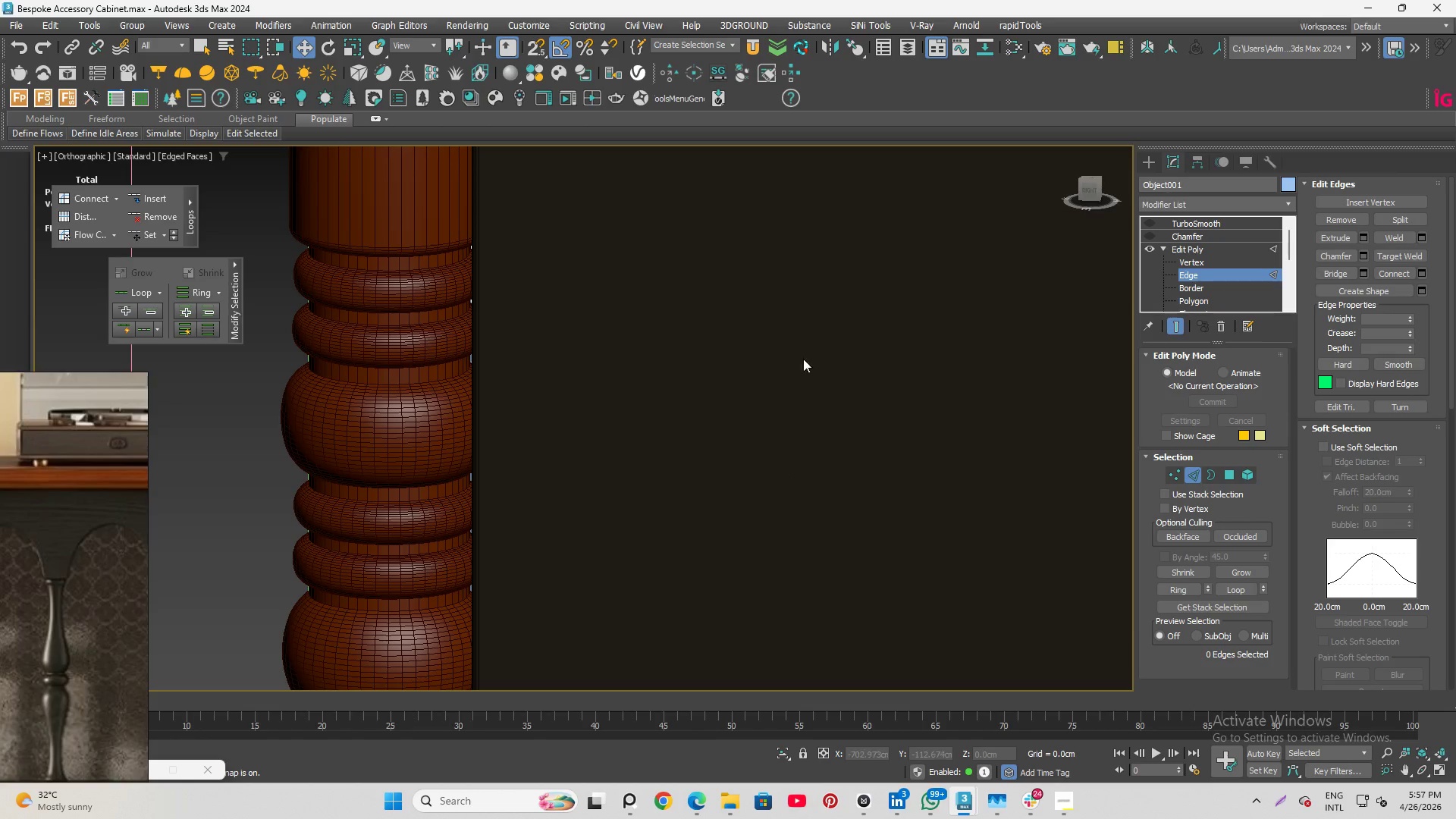 
hold_key(key=AltLeft, duration=2.2)
 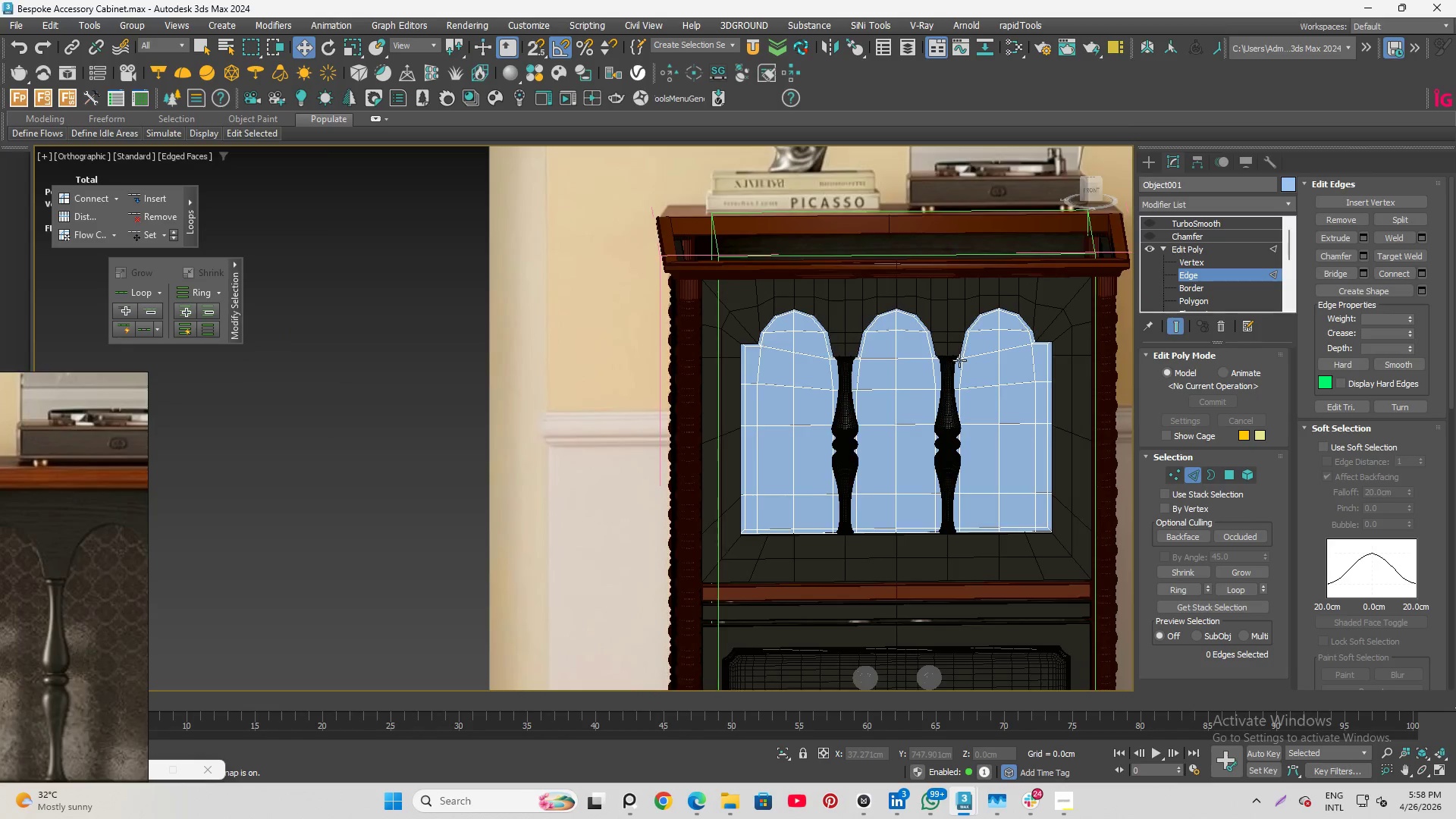 
scroll: coordinate [816, 342], scroll_direction: down, amount: 6.0
 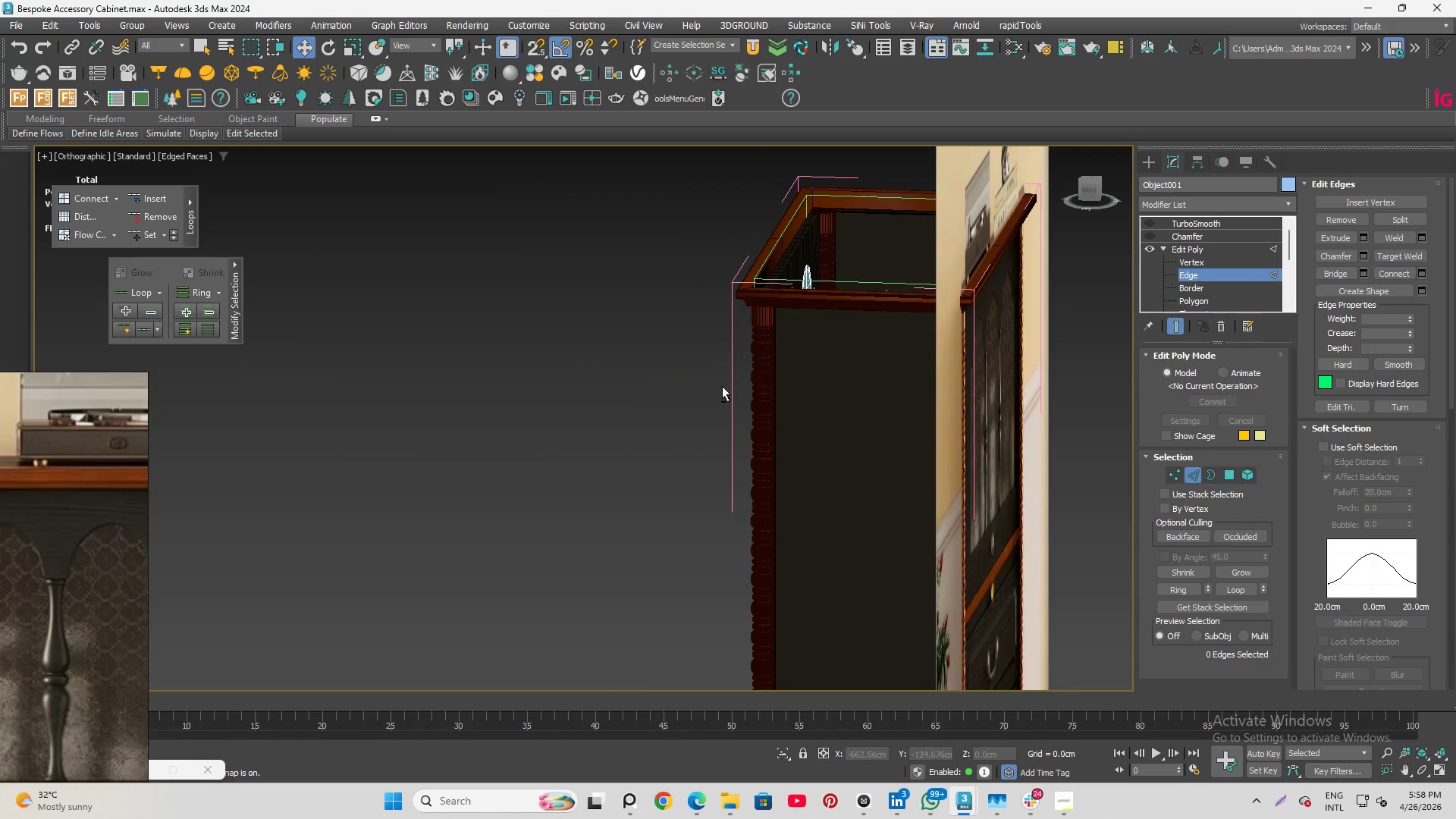 
scroll: coordinate [959, 360], scroll_direction: up, amount: 2.0
 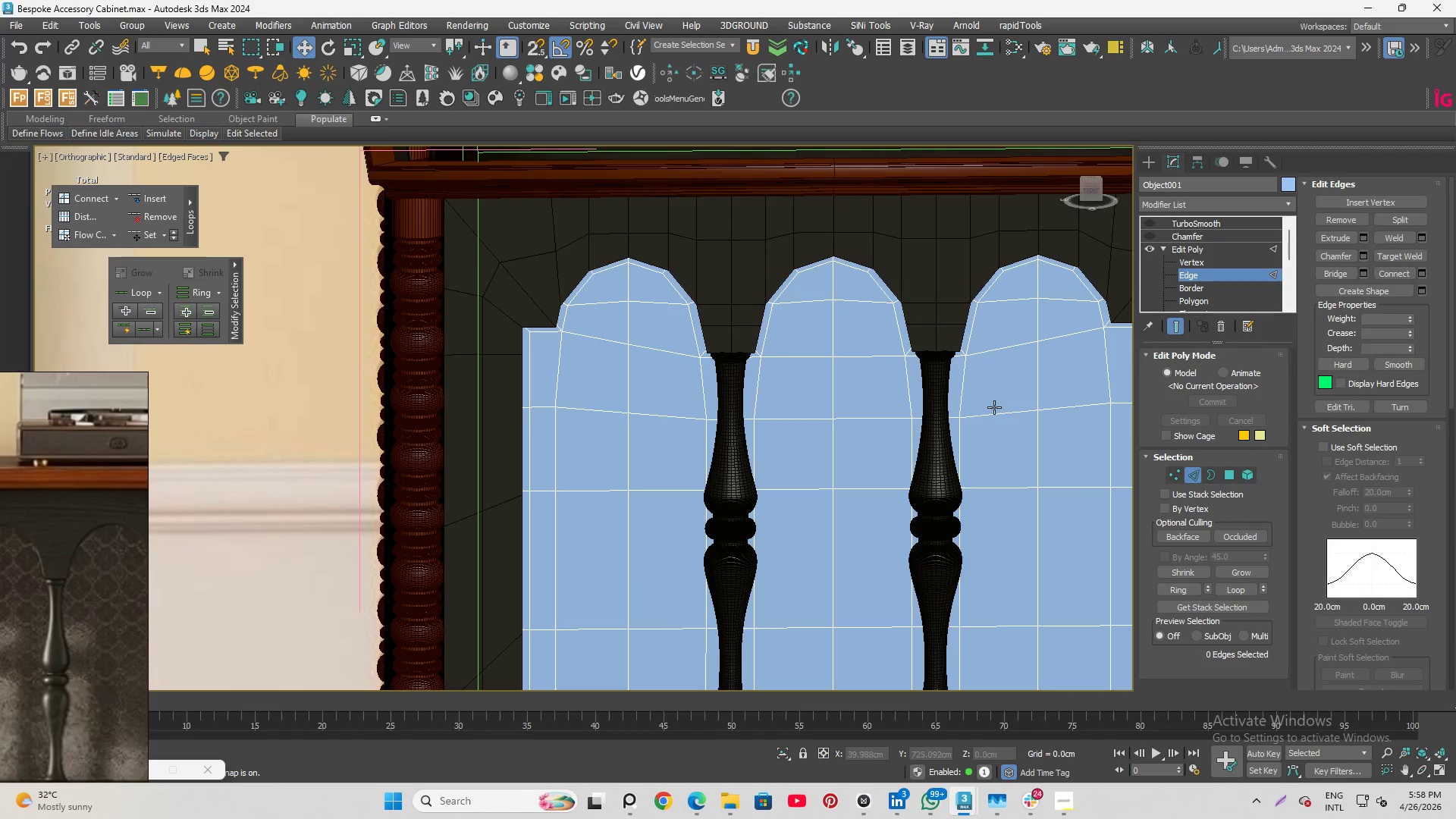 
left_click([994, 407])
 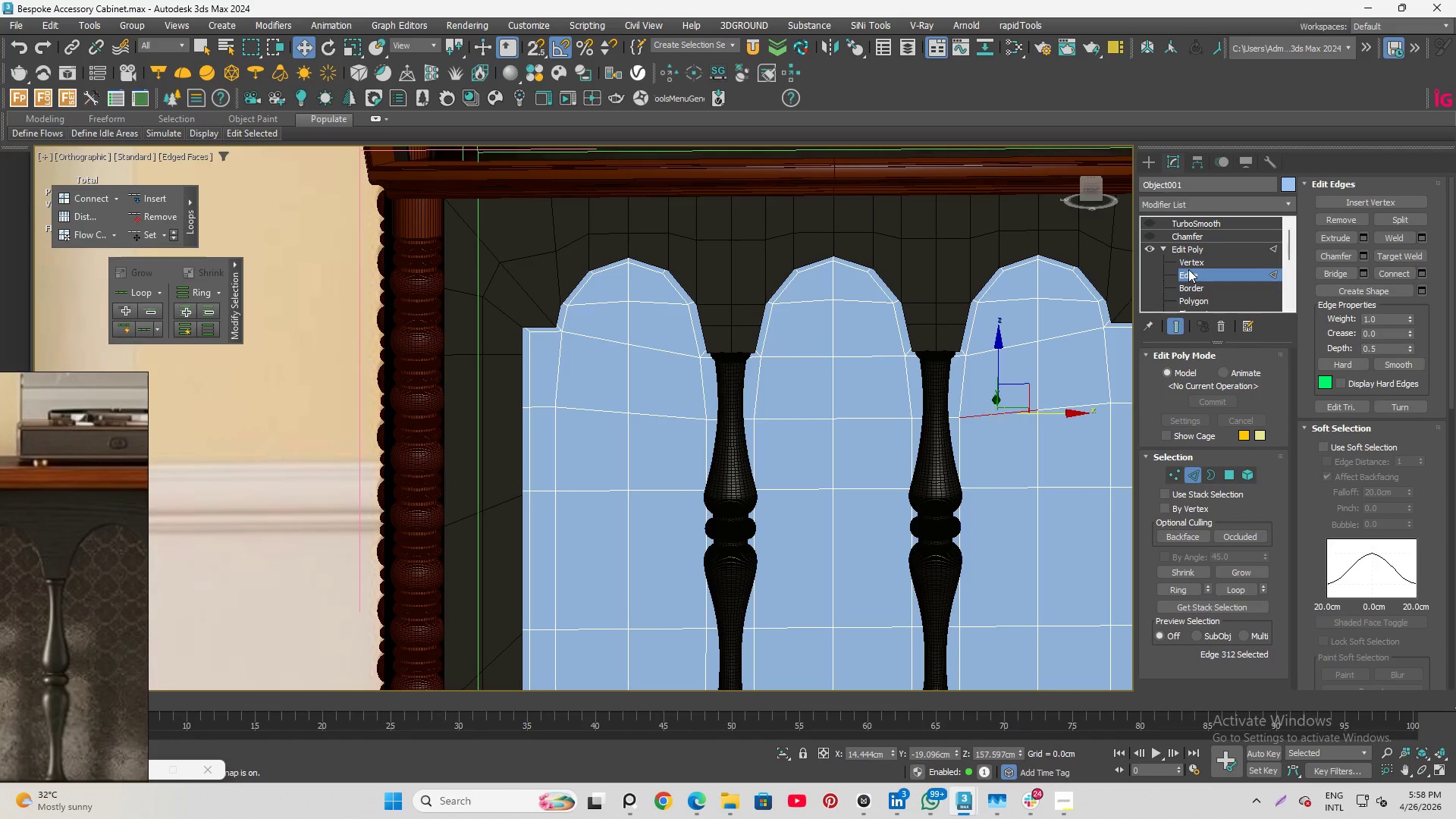 
left_click([1196, 274])
 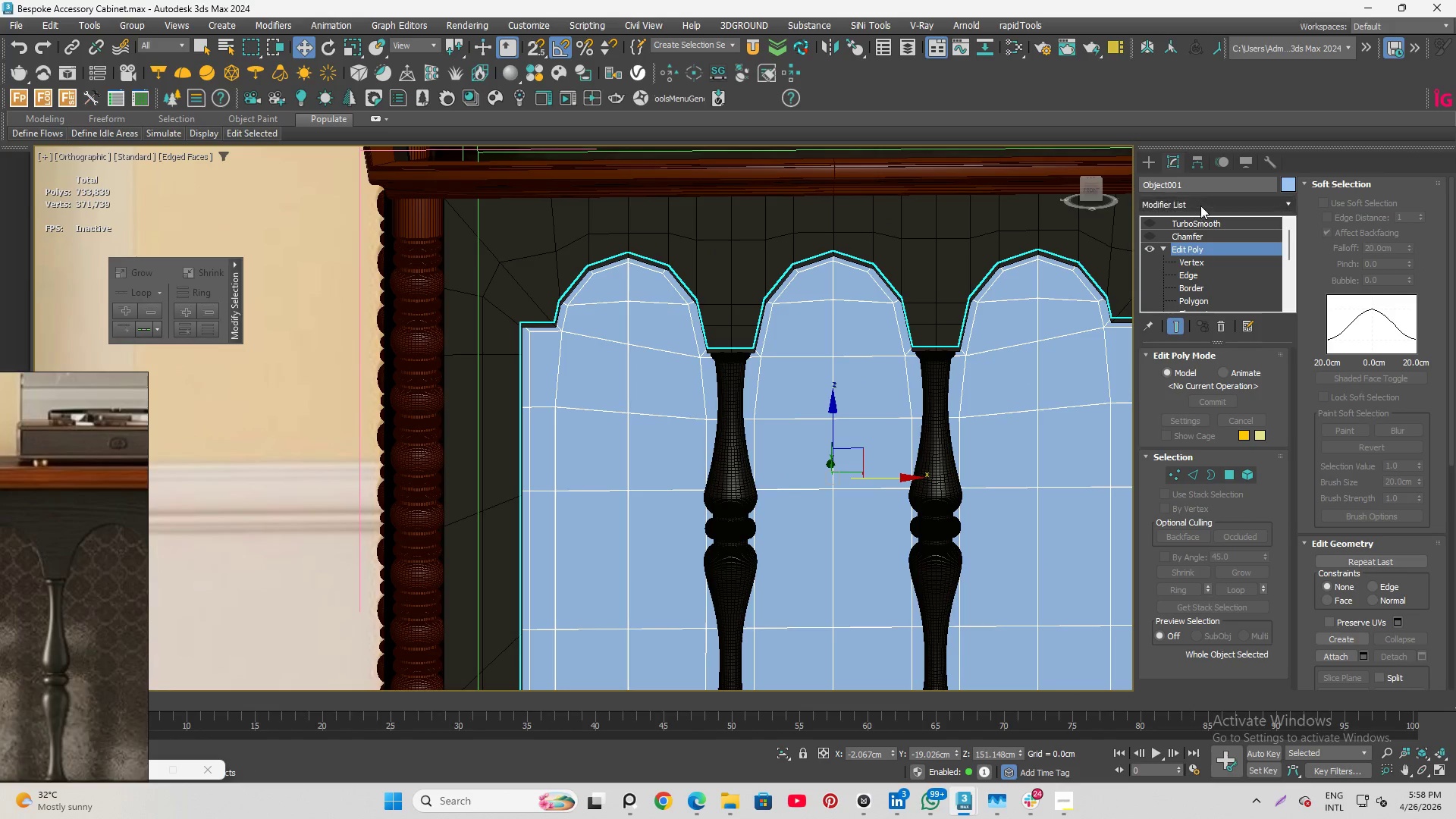 
left_click([1194, 221])
 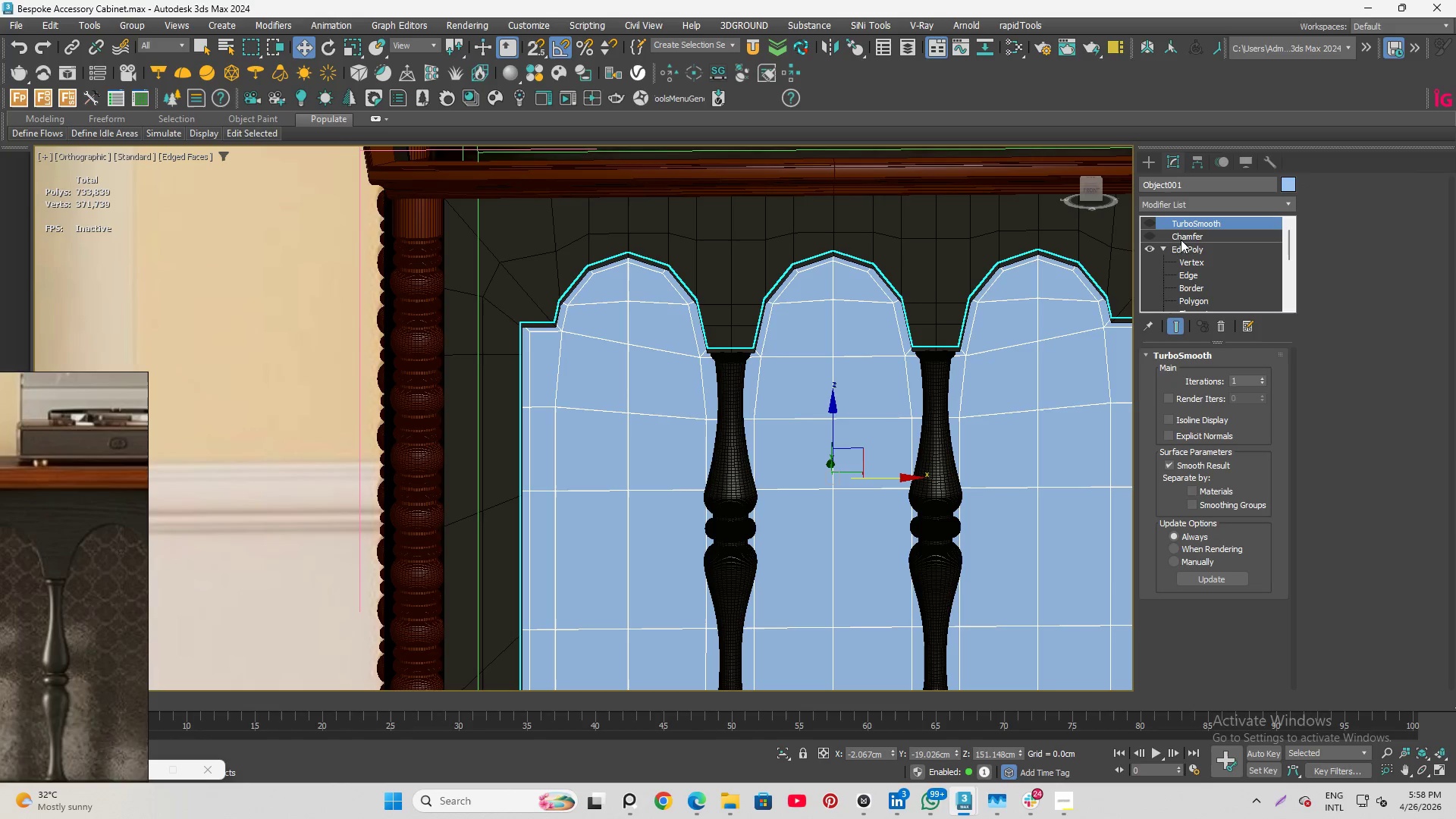 
left_click([1182, 234])
 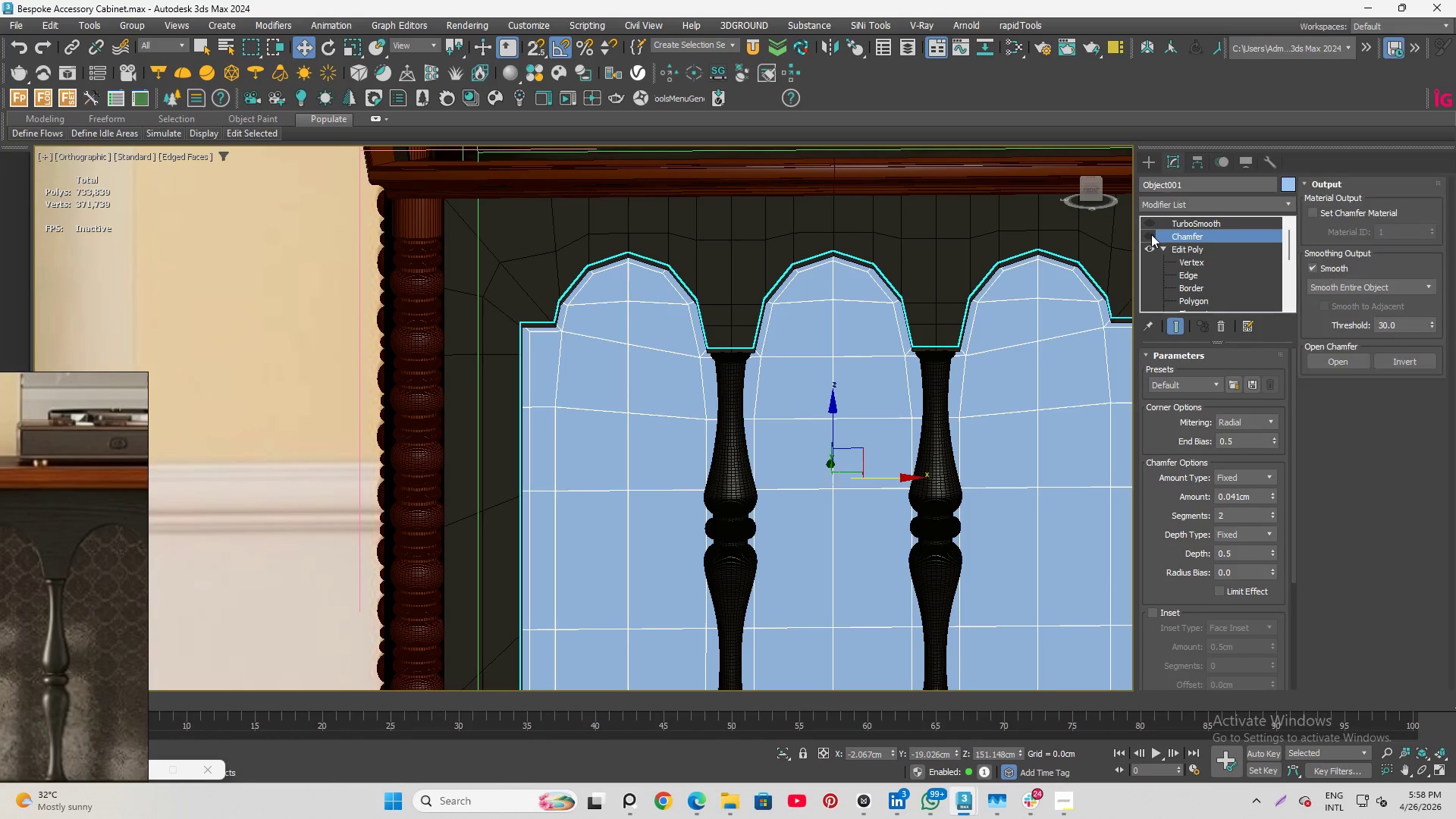 
left_click([1151, 234])
 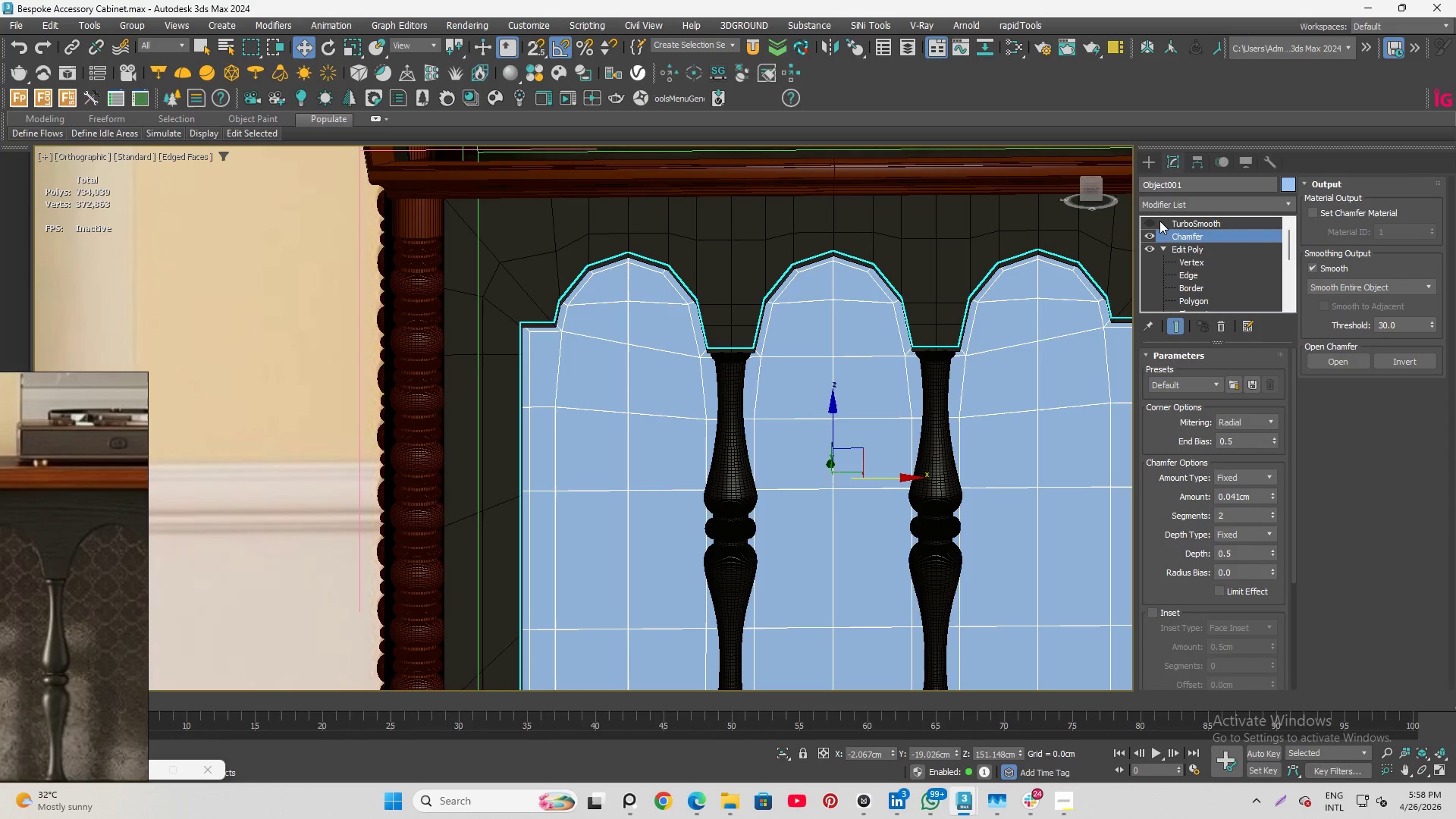 
left_click_drag(start_coordinate=[1179, 224], to_coordinate=[1172, 224])
 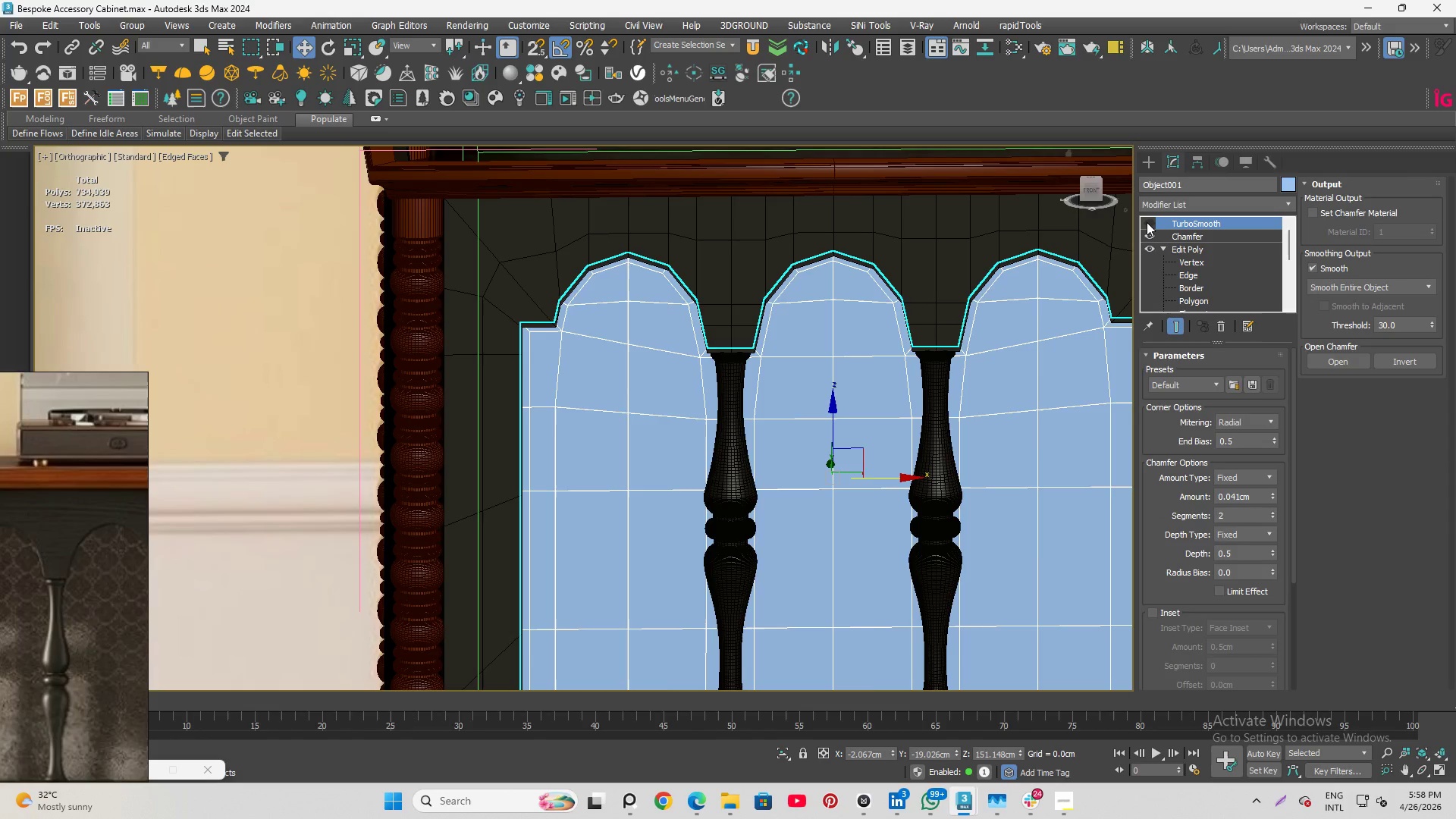 
left_click([1147, 222])
 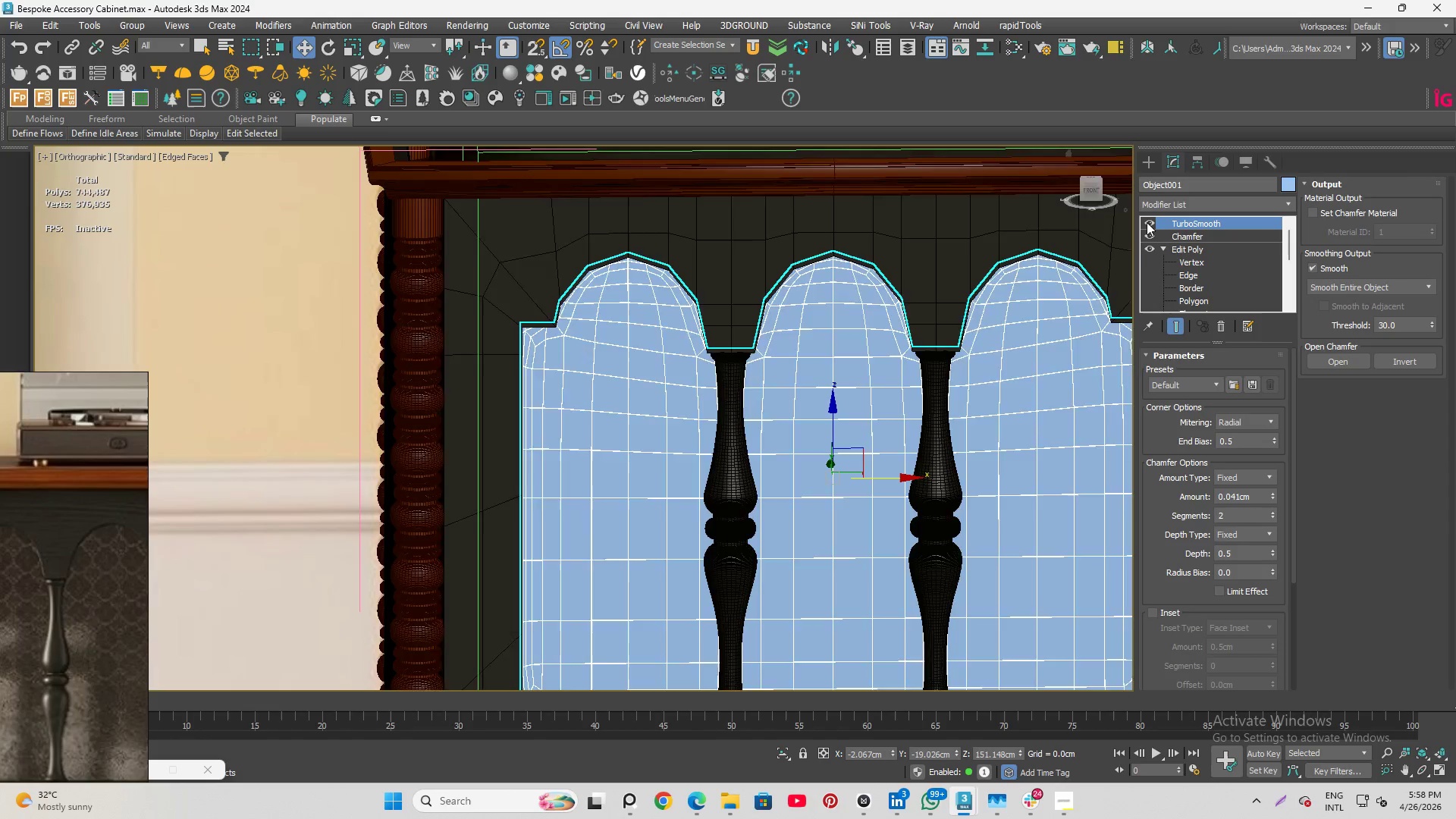 
key(F4)
 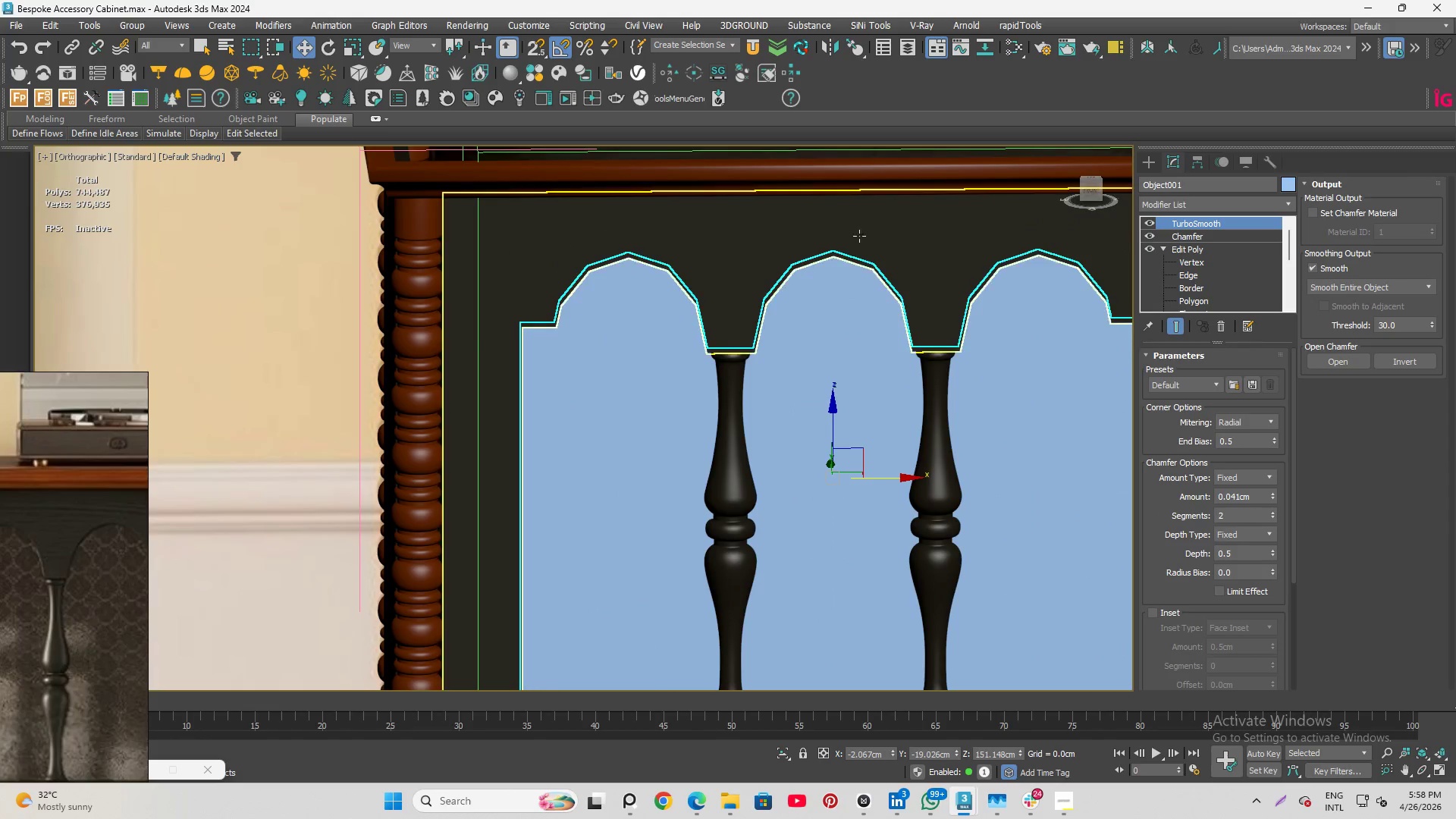 
scroll: coordinate [717, 306], scroll_direction: up, amount: 4.0
 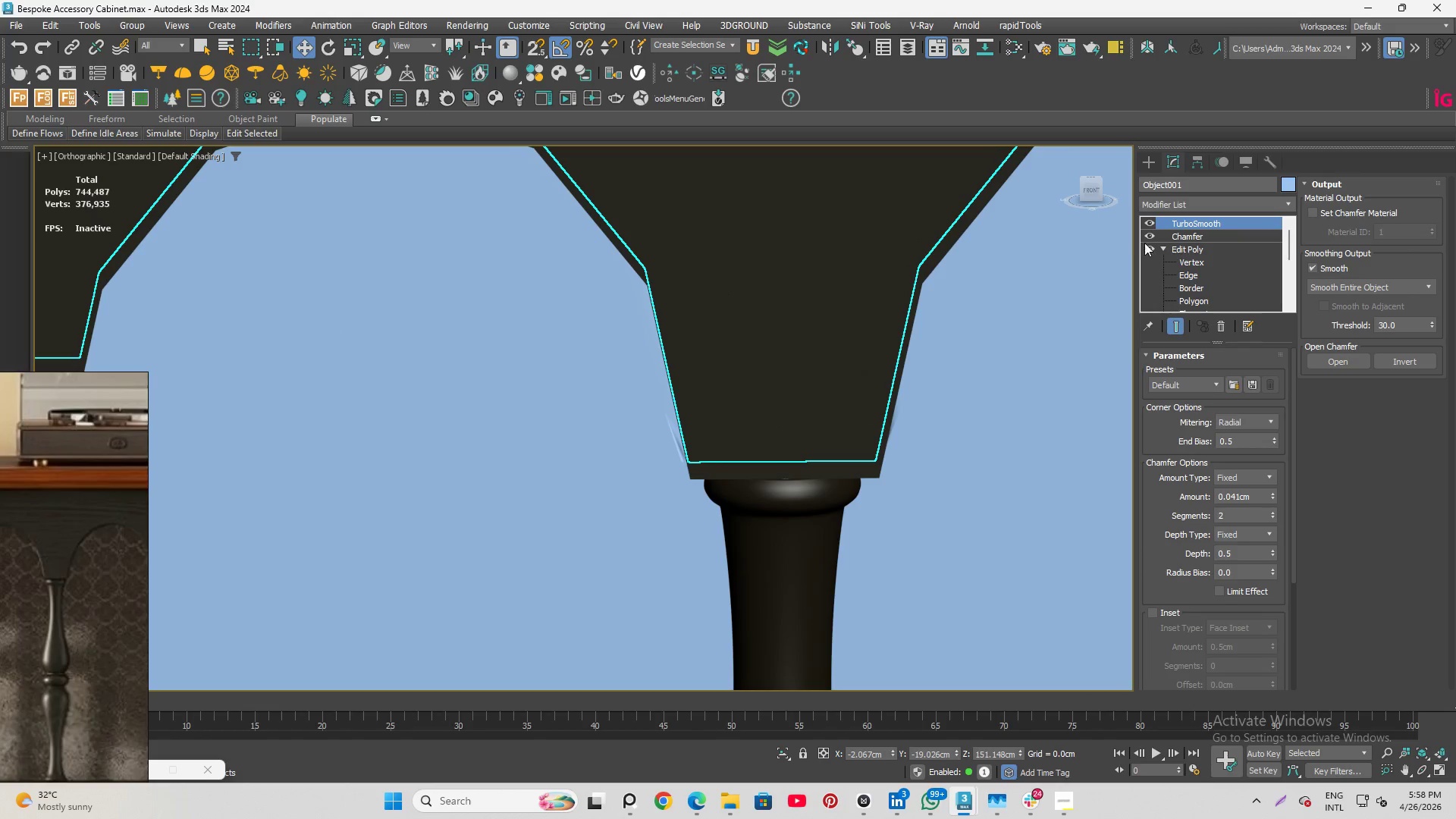 
left_click([1150, 220])
 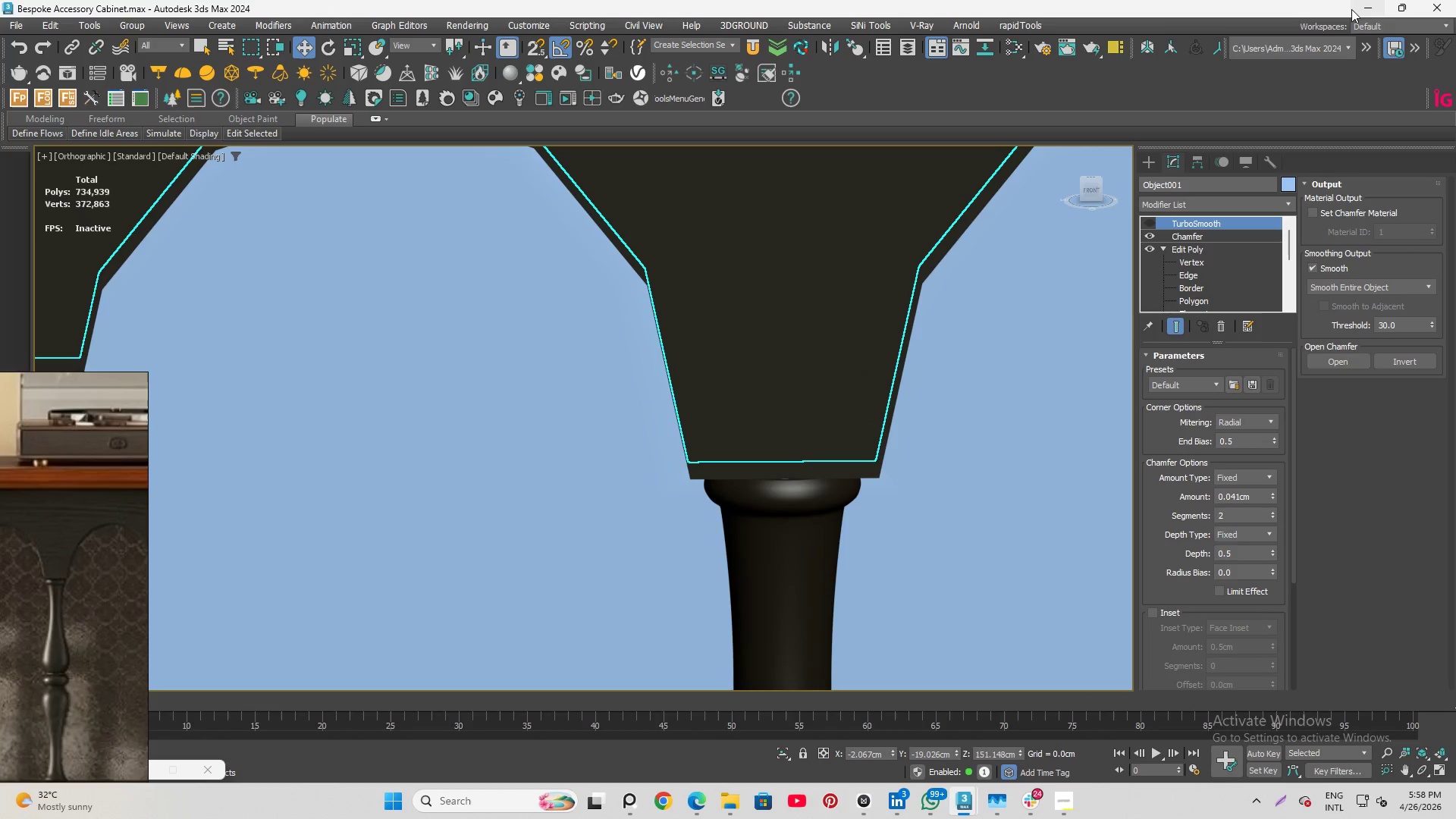 
key(Alt+Q)
 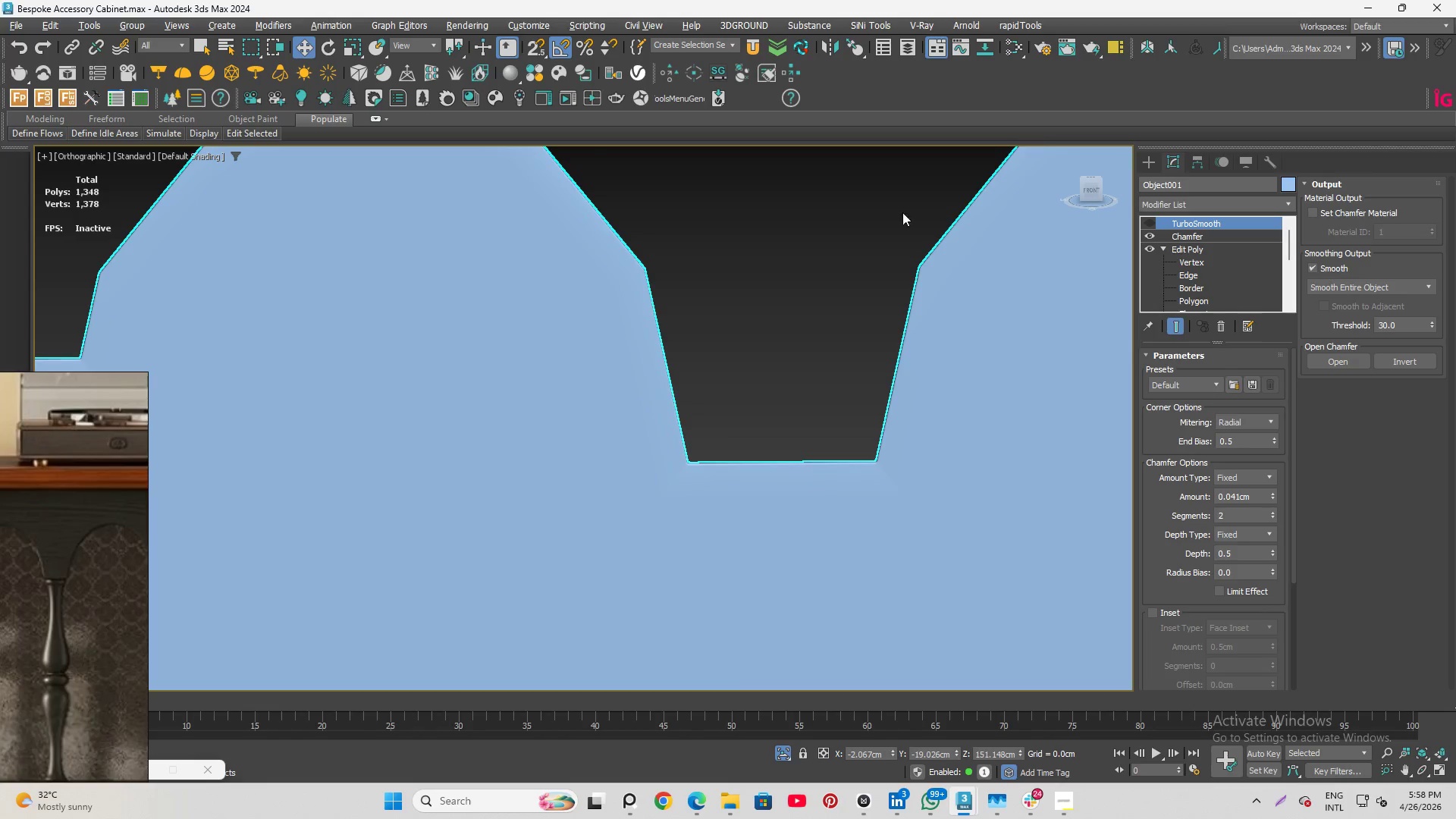 
scroll: coordinate [770, 337], scroll_direction: down, amount: 4.0
 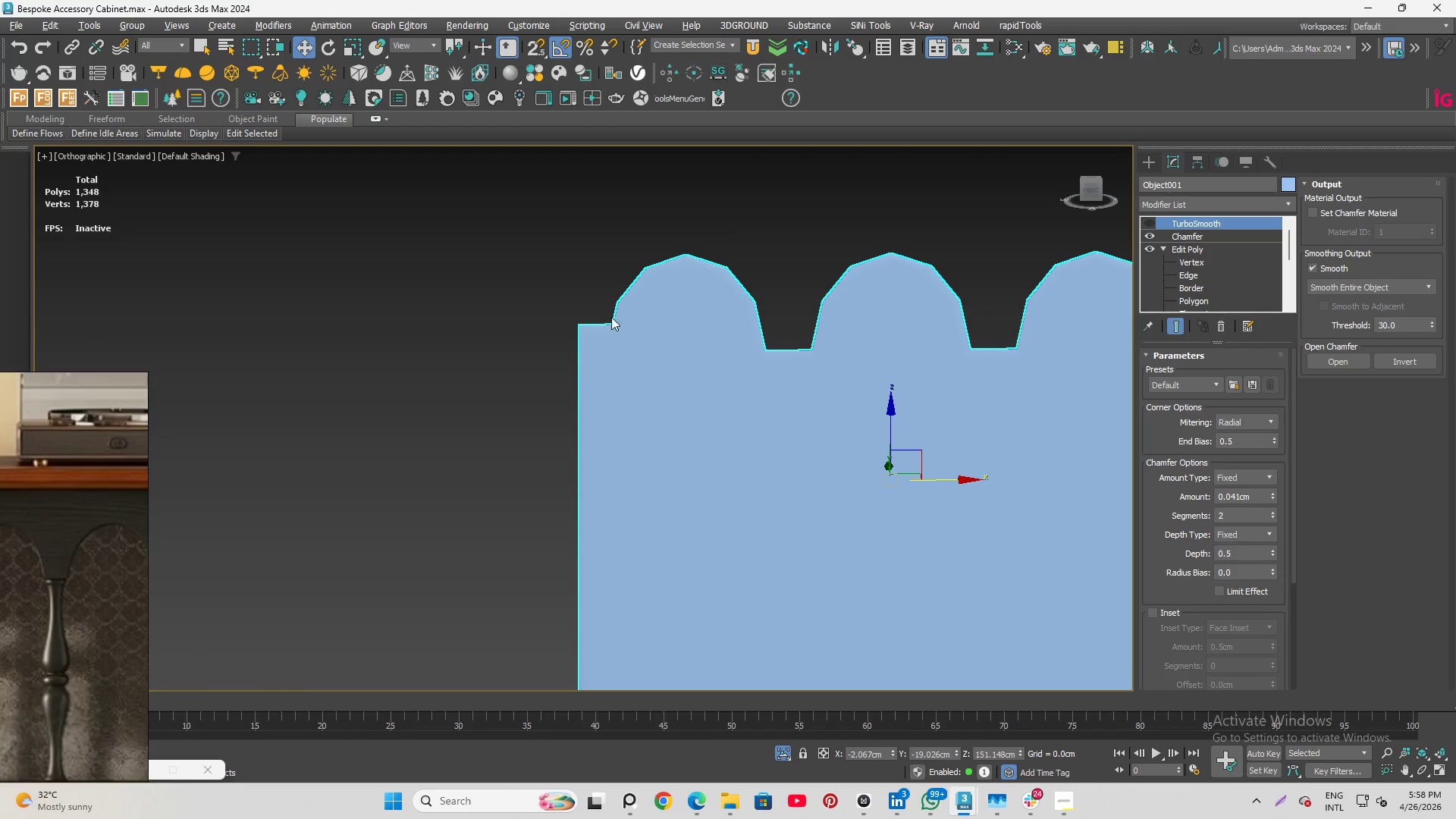 
hold_key(key=AltLeft, duration=1.41)
 